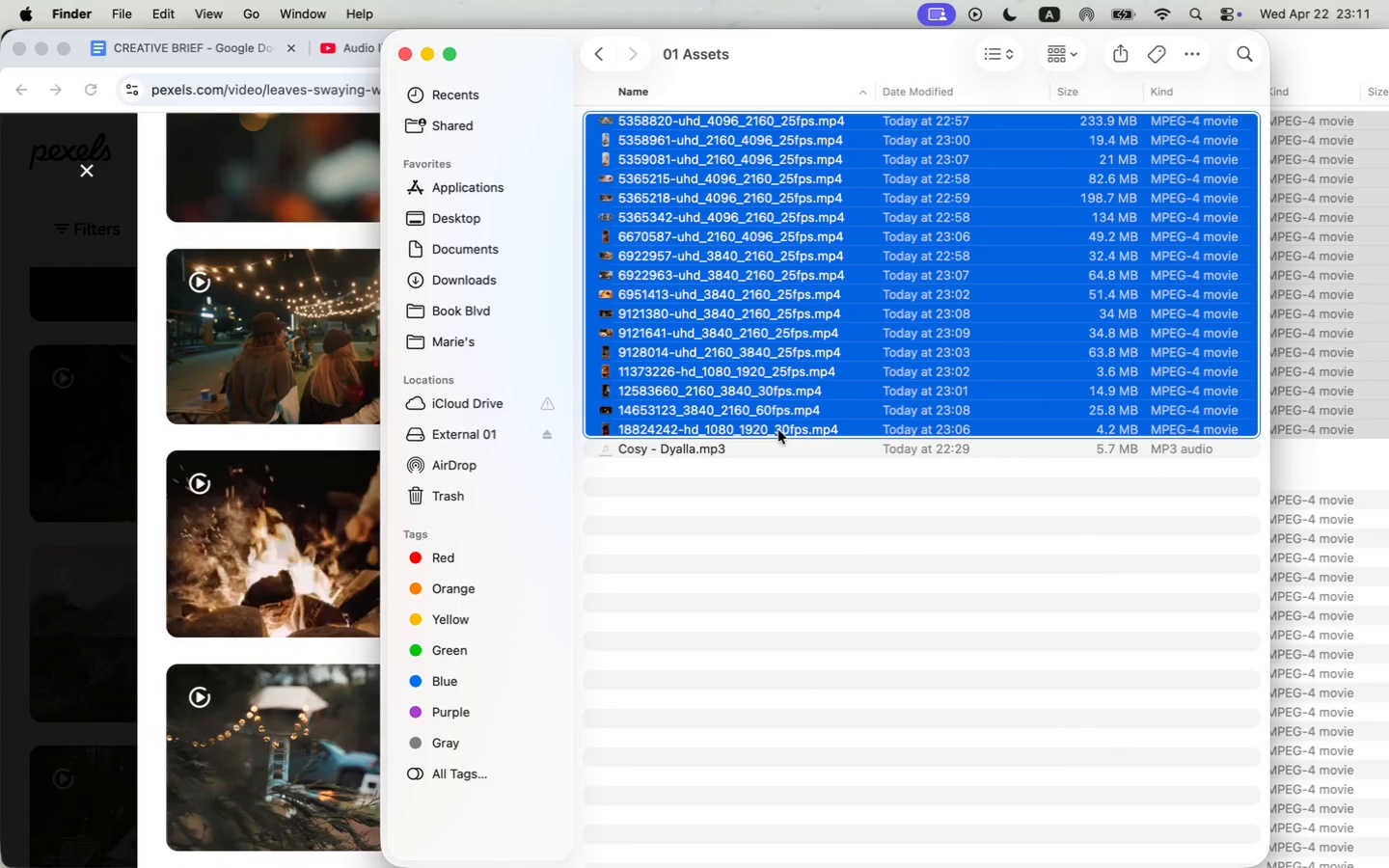 
right_click([778, 430])
 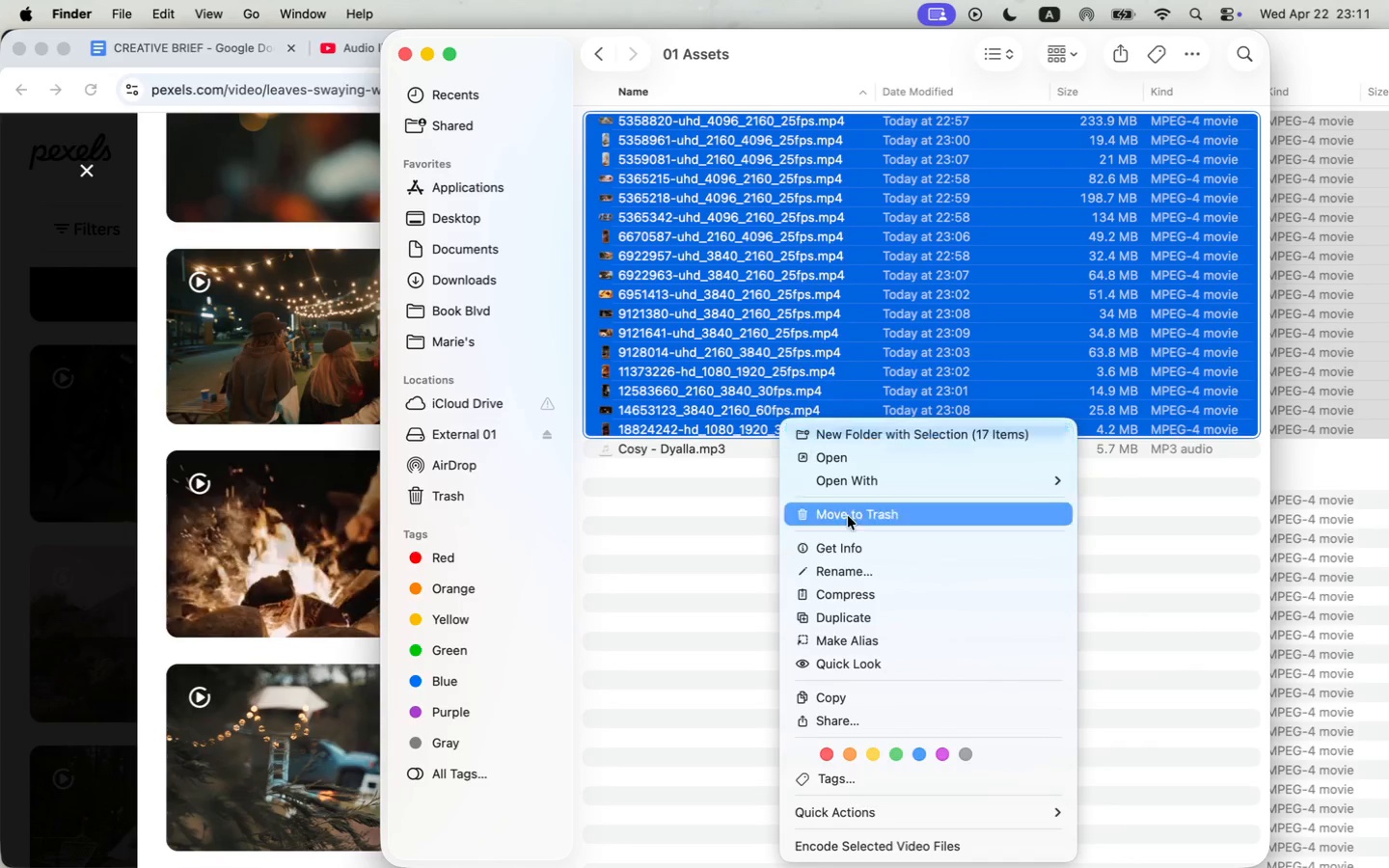 
type(Ca)
key(Backspace)
key(Backspace)
type(Glamping )
 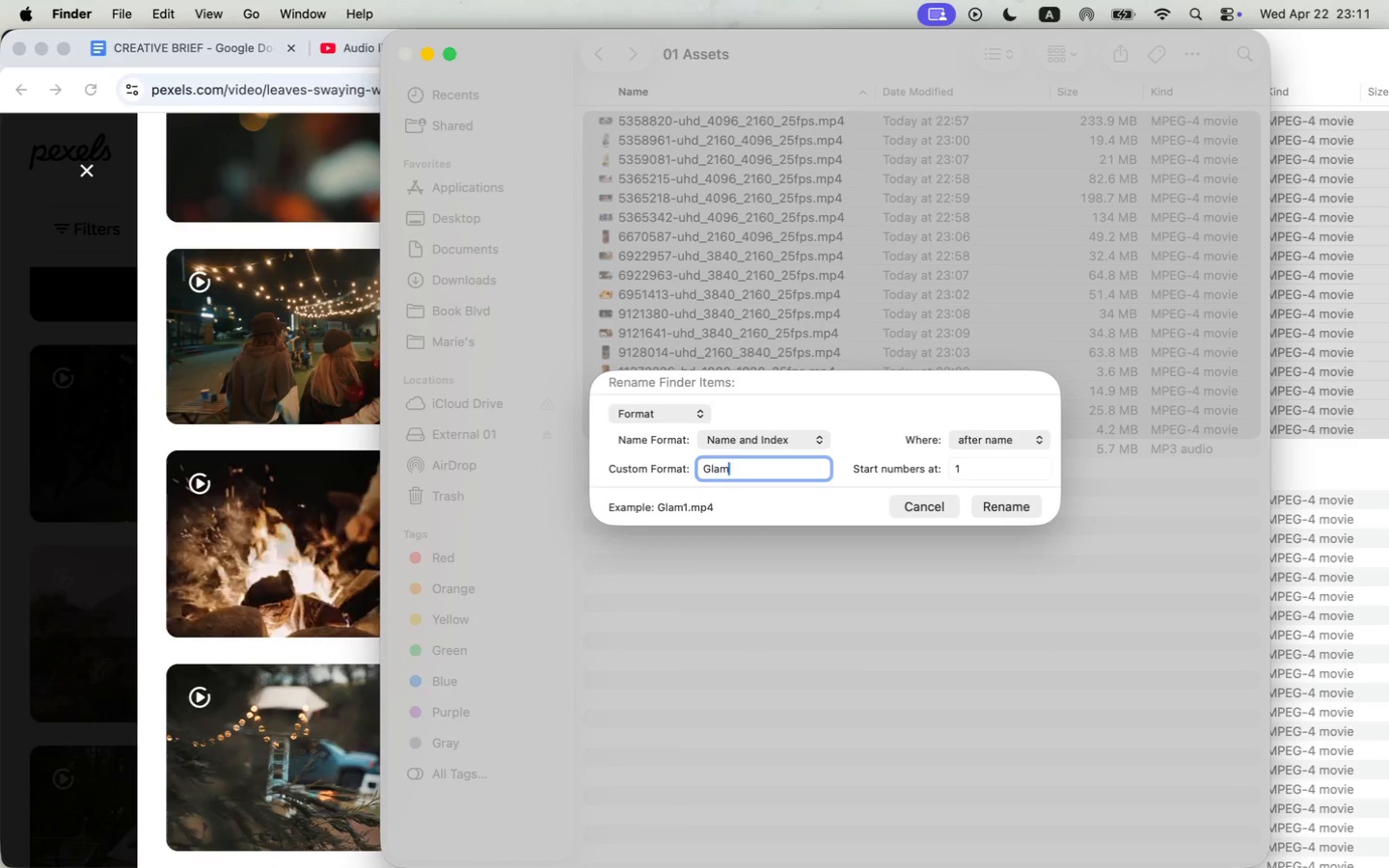 
left_click([1020, 502])
 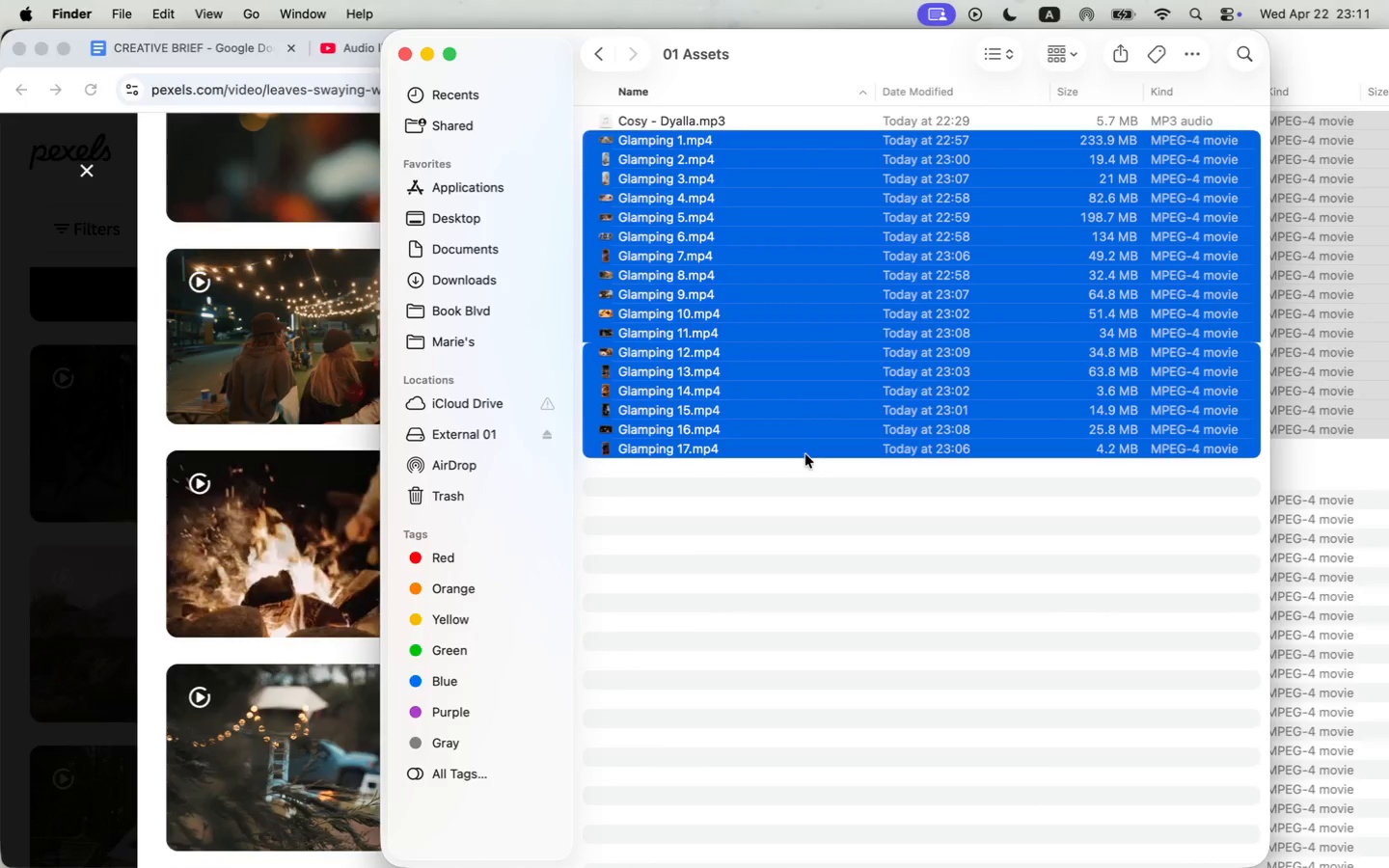 
left_click([663, 327])
 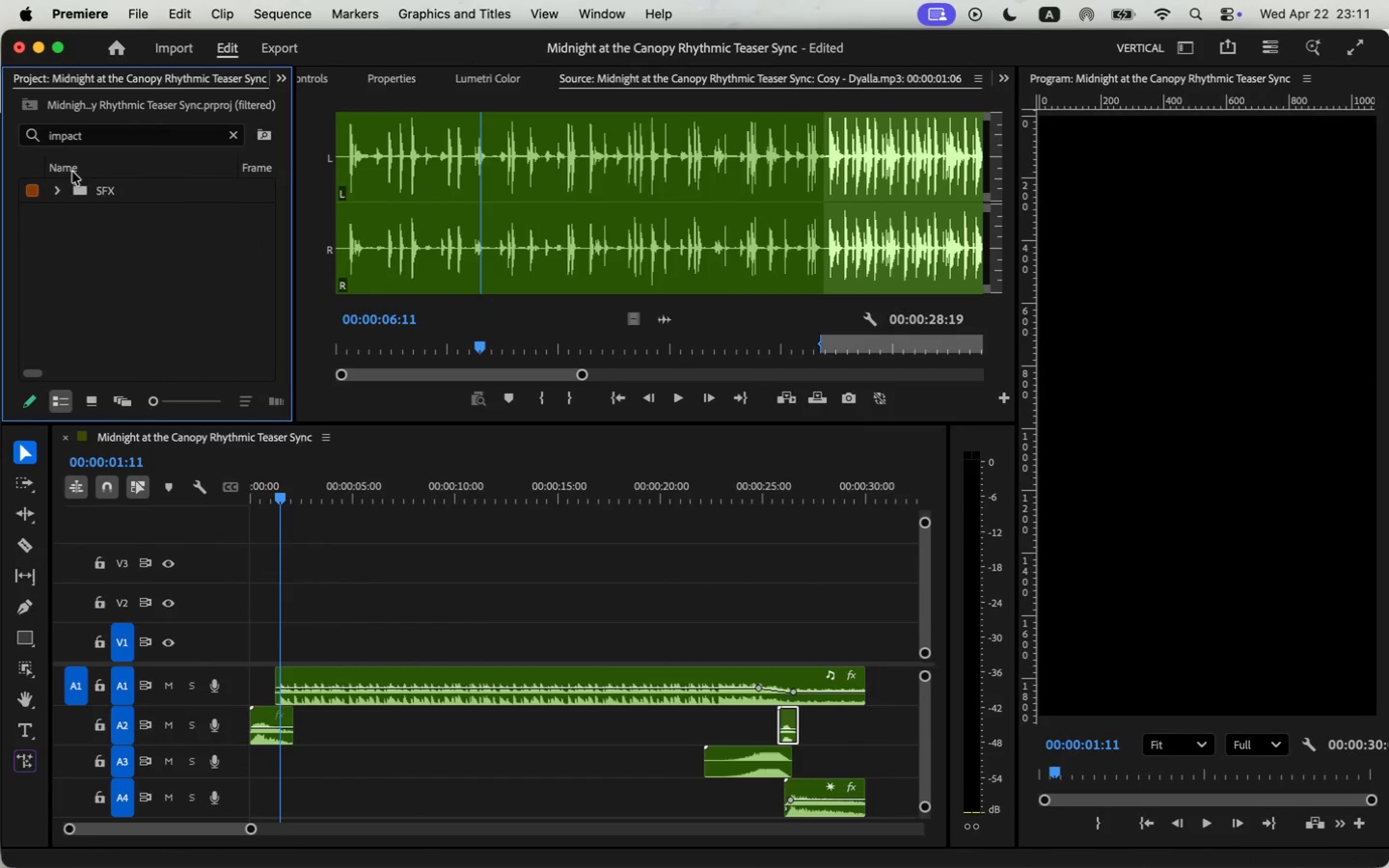 
left_click([230, 133])
 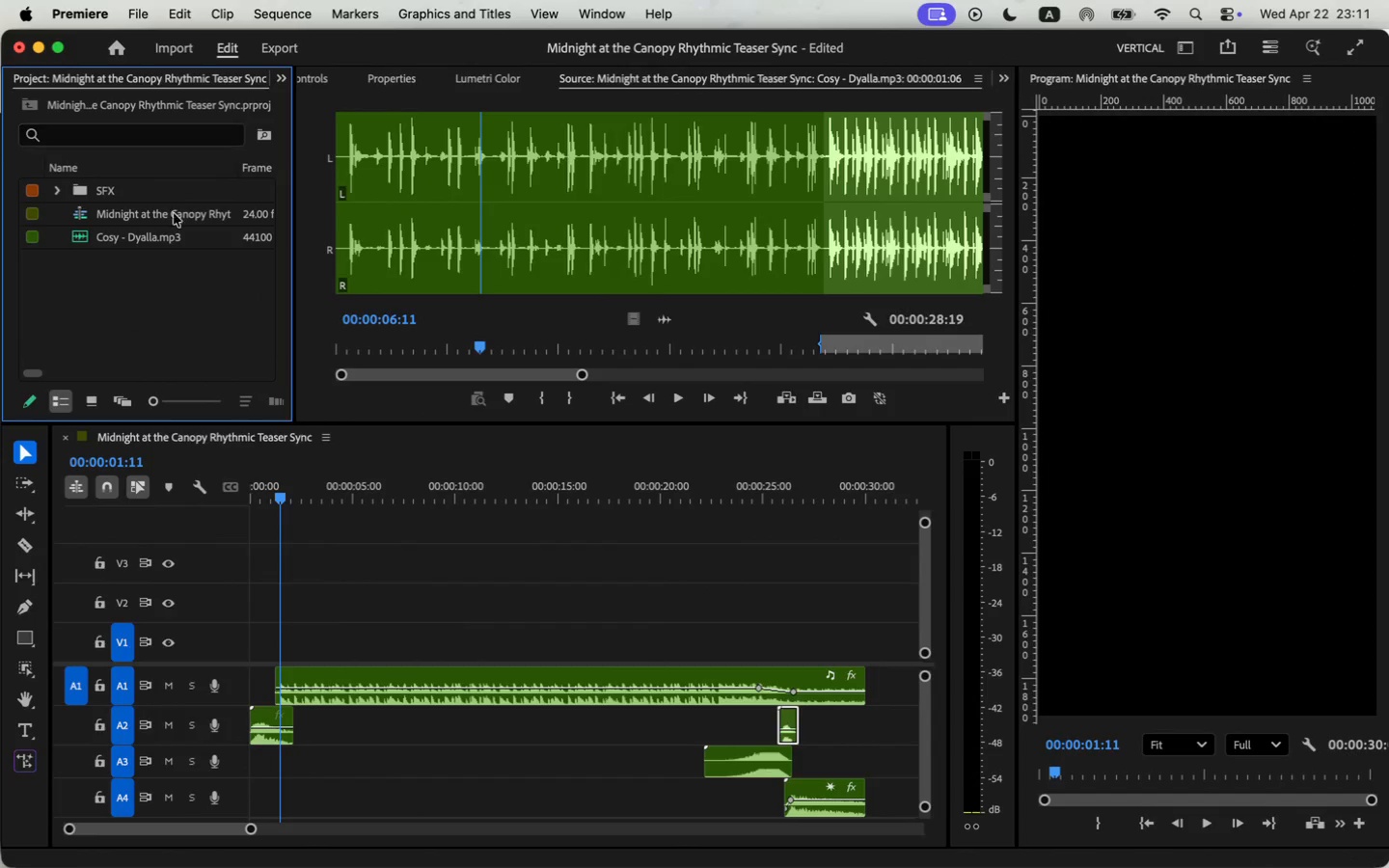 
left_click([1126, 529])
 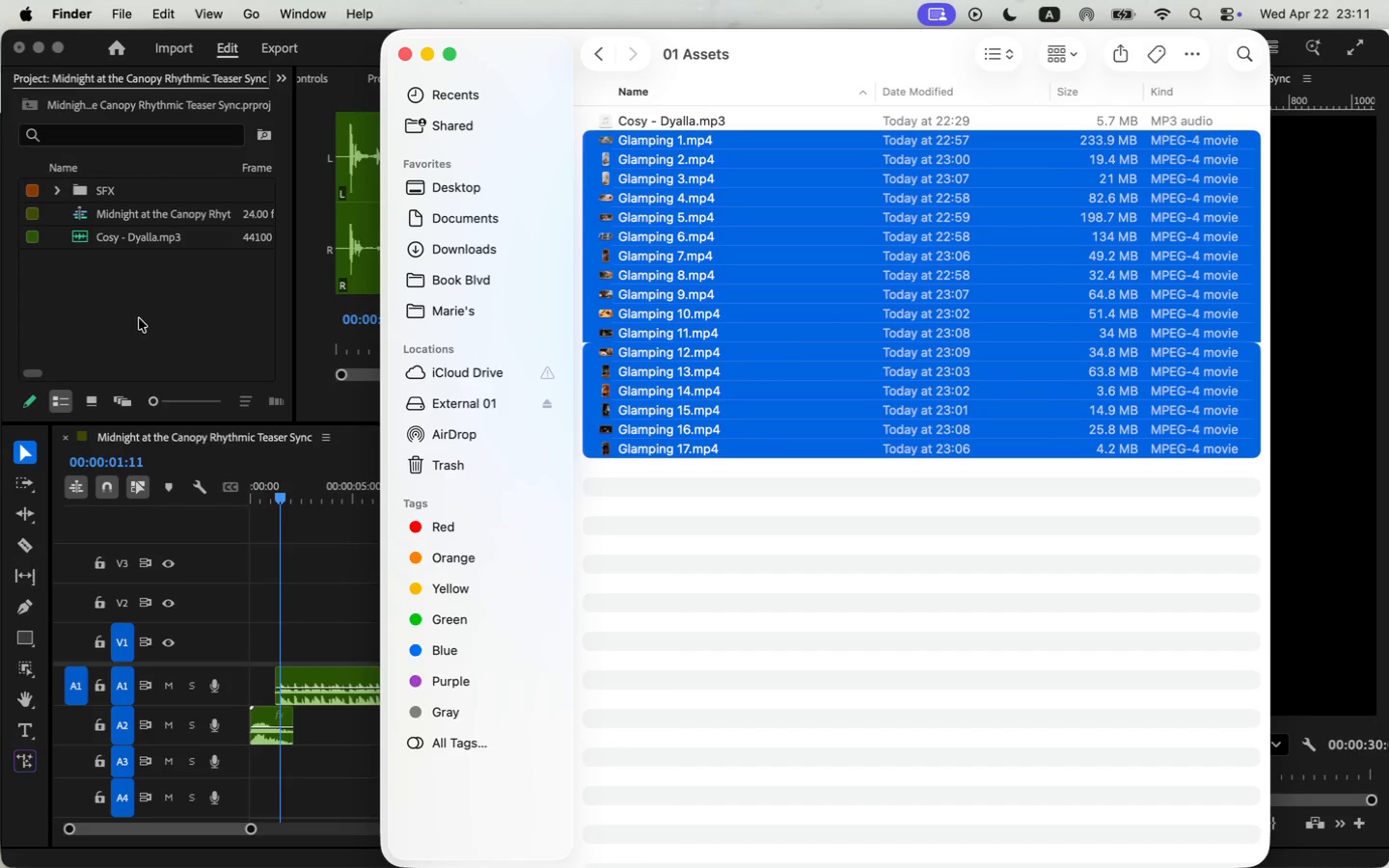 
left_click_drag(start_coordinate=[523, 197], to_coordinate=[139, 318])
 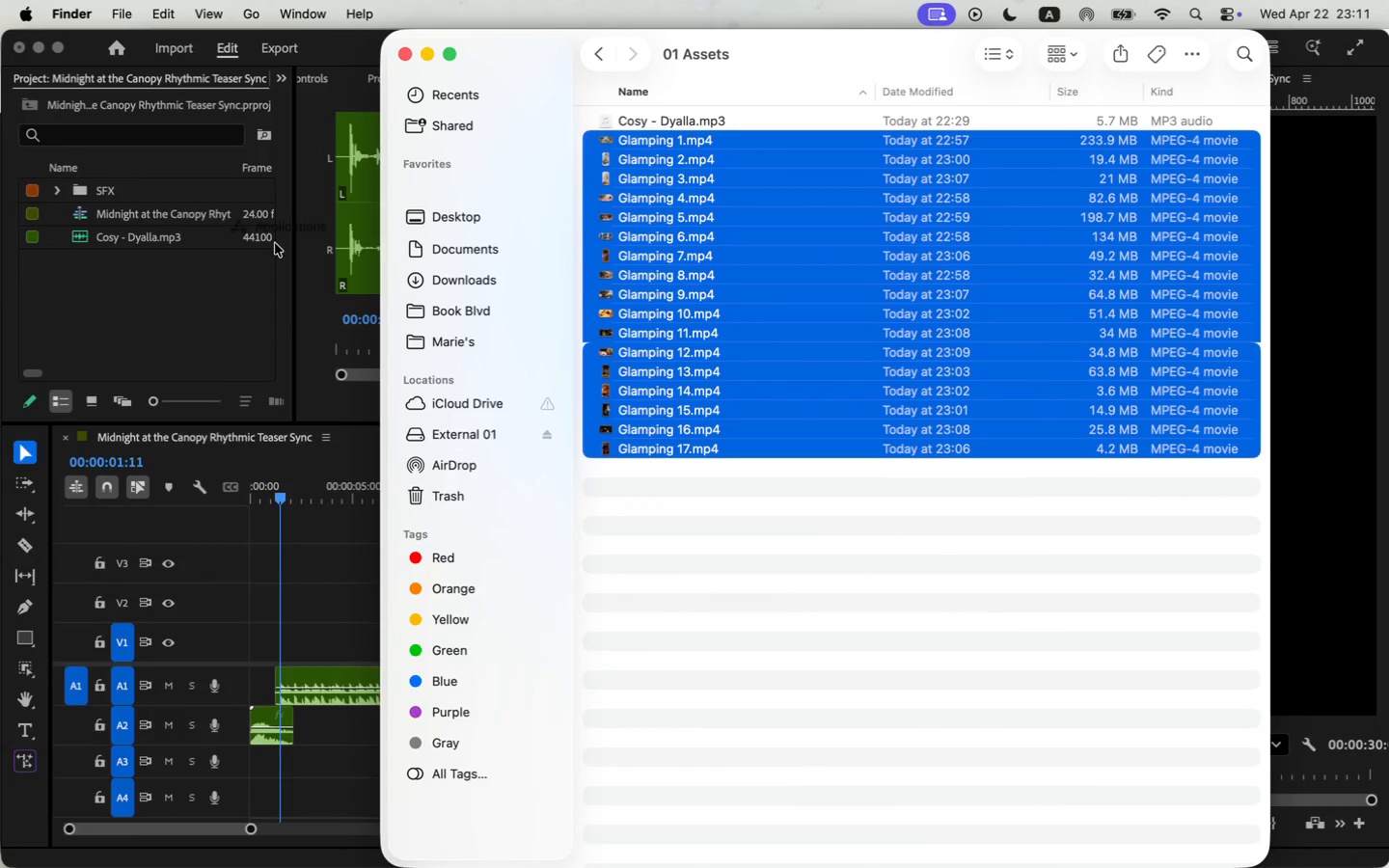 
left_click([142, 317])
 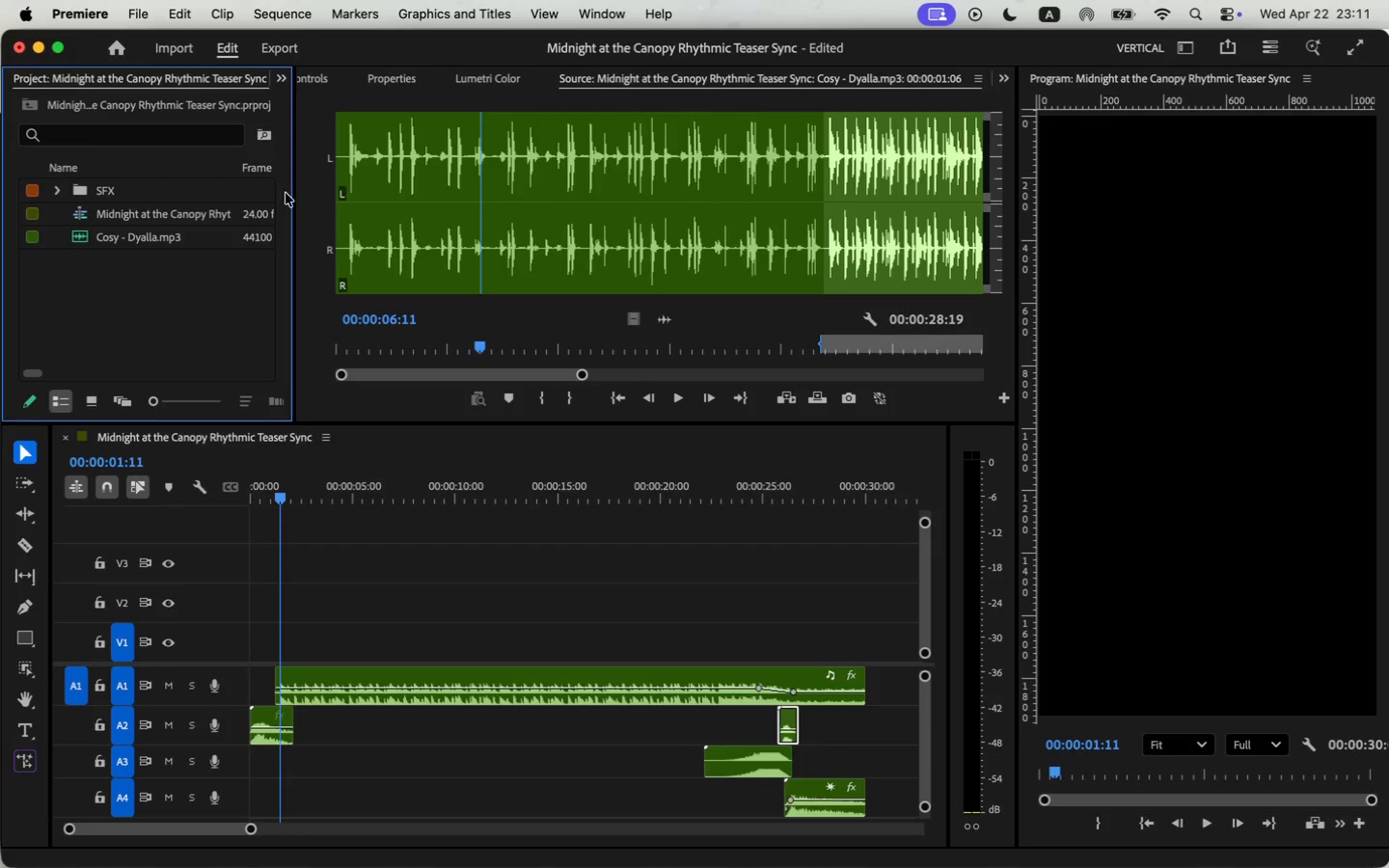 
scroll: coordinate [158, 330], scroll_direction: down, amount: 4.0
 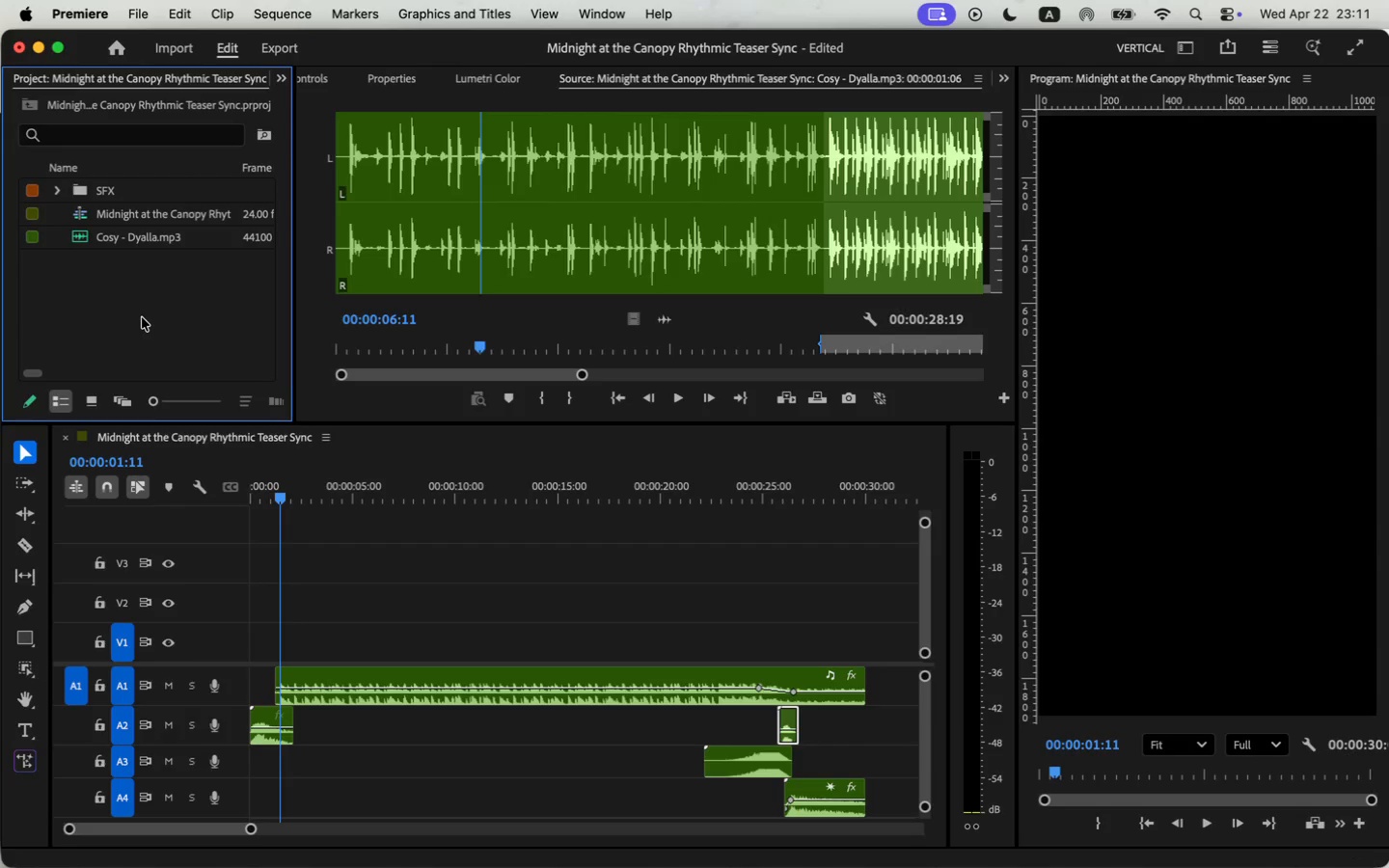 
left_click([1232, 583])
 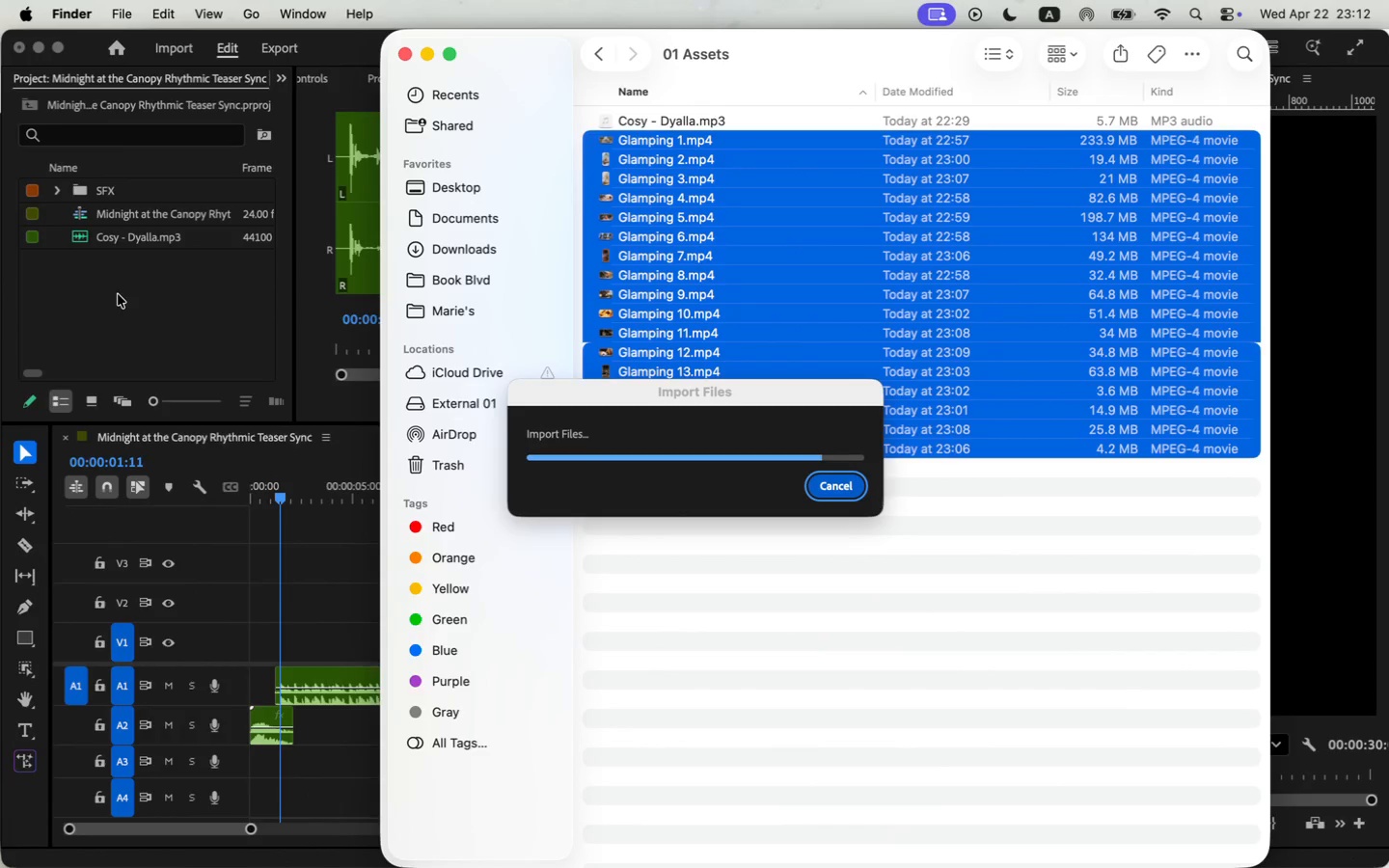 
left_click_drag(start_coordinate=[708, 251], to_coordinate=[118, 295])
 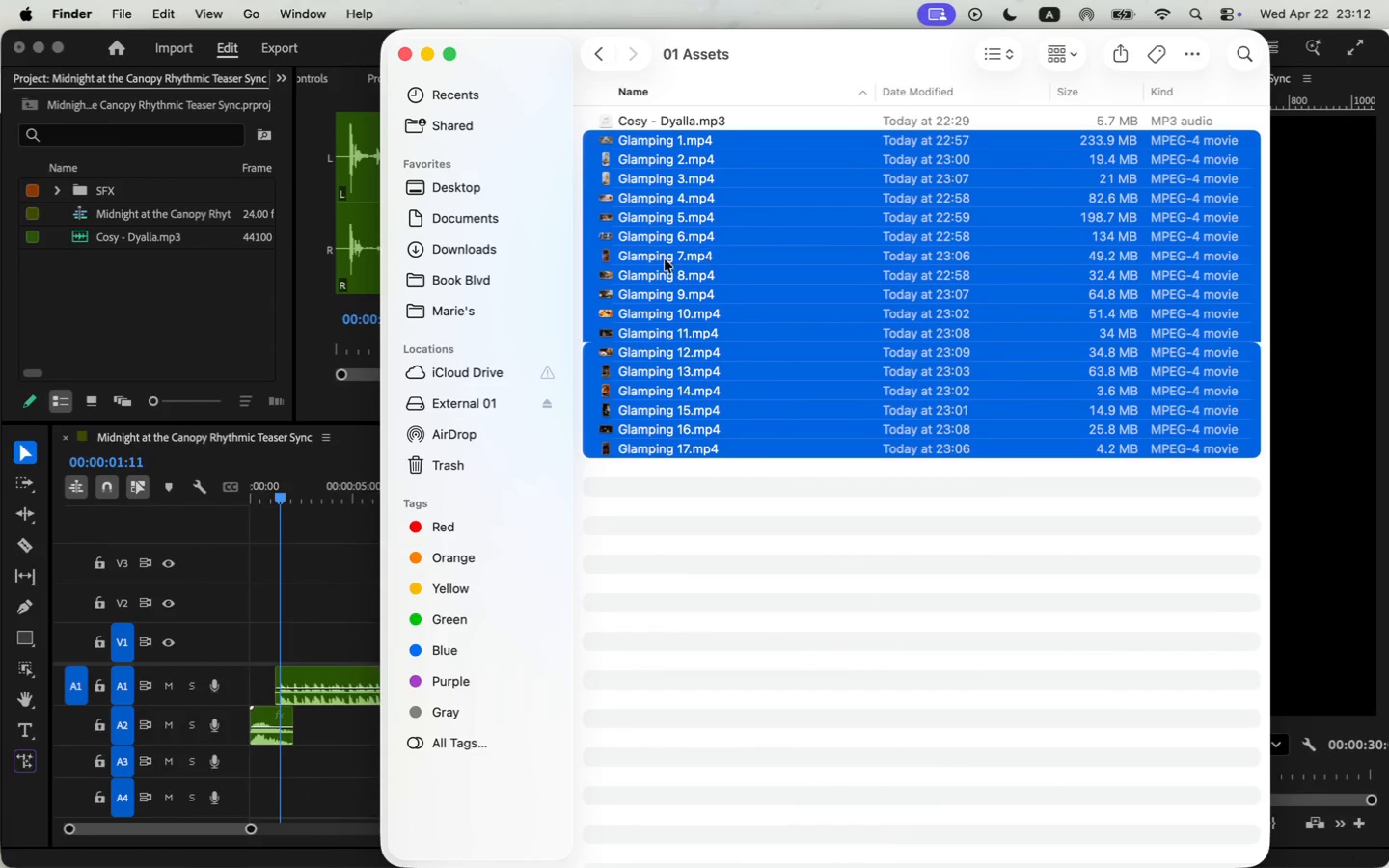 
left_click([330, 528])
 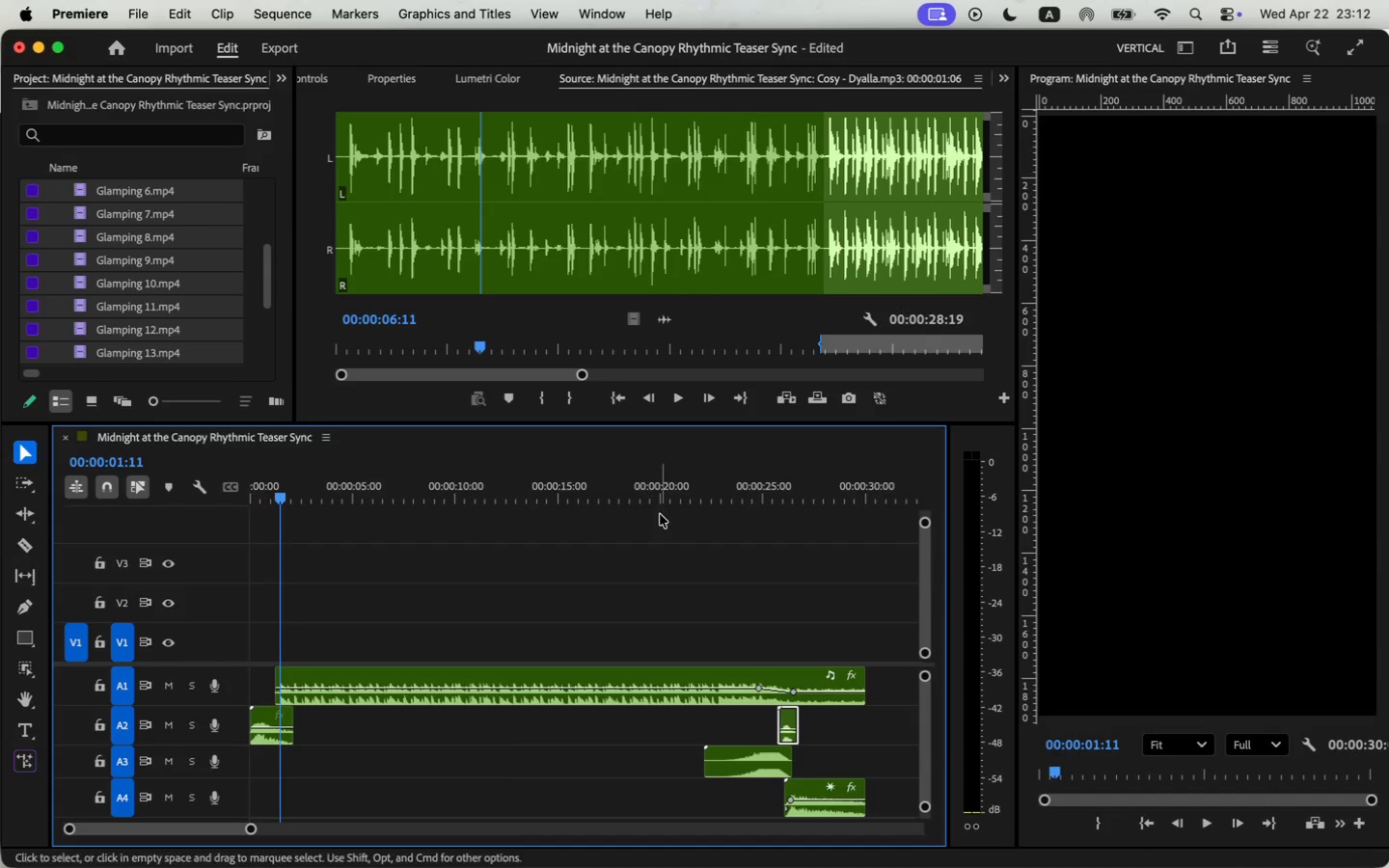 
wait(10.12)
 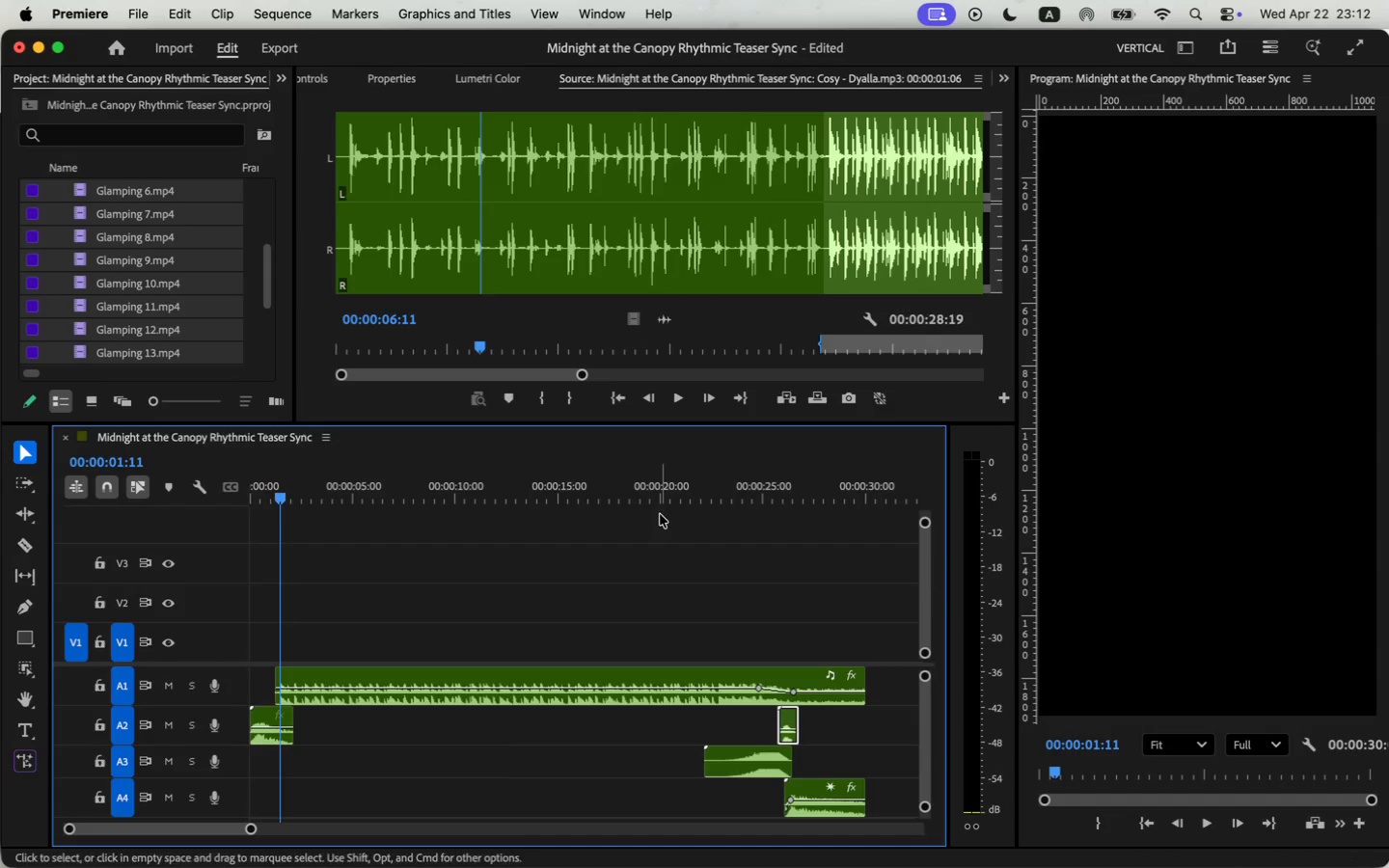 
left_click([530, 234])
 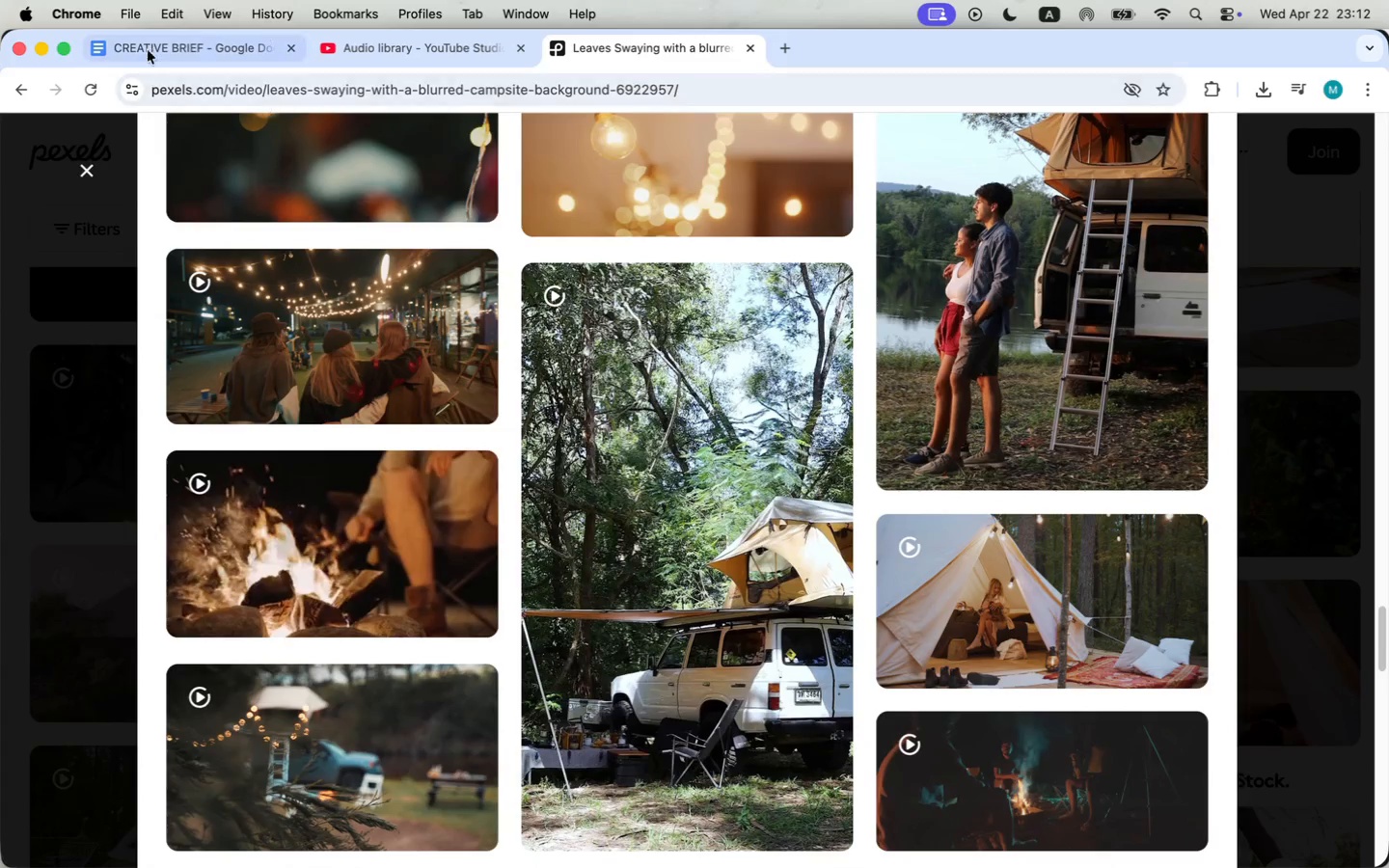 
left_click([192, 45])
 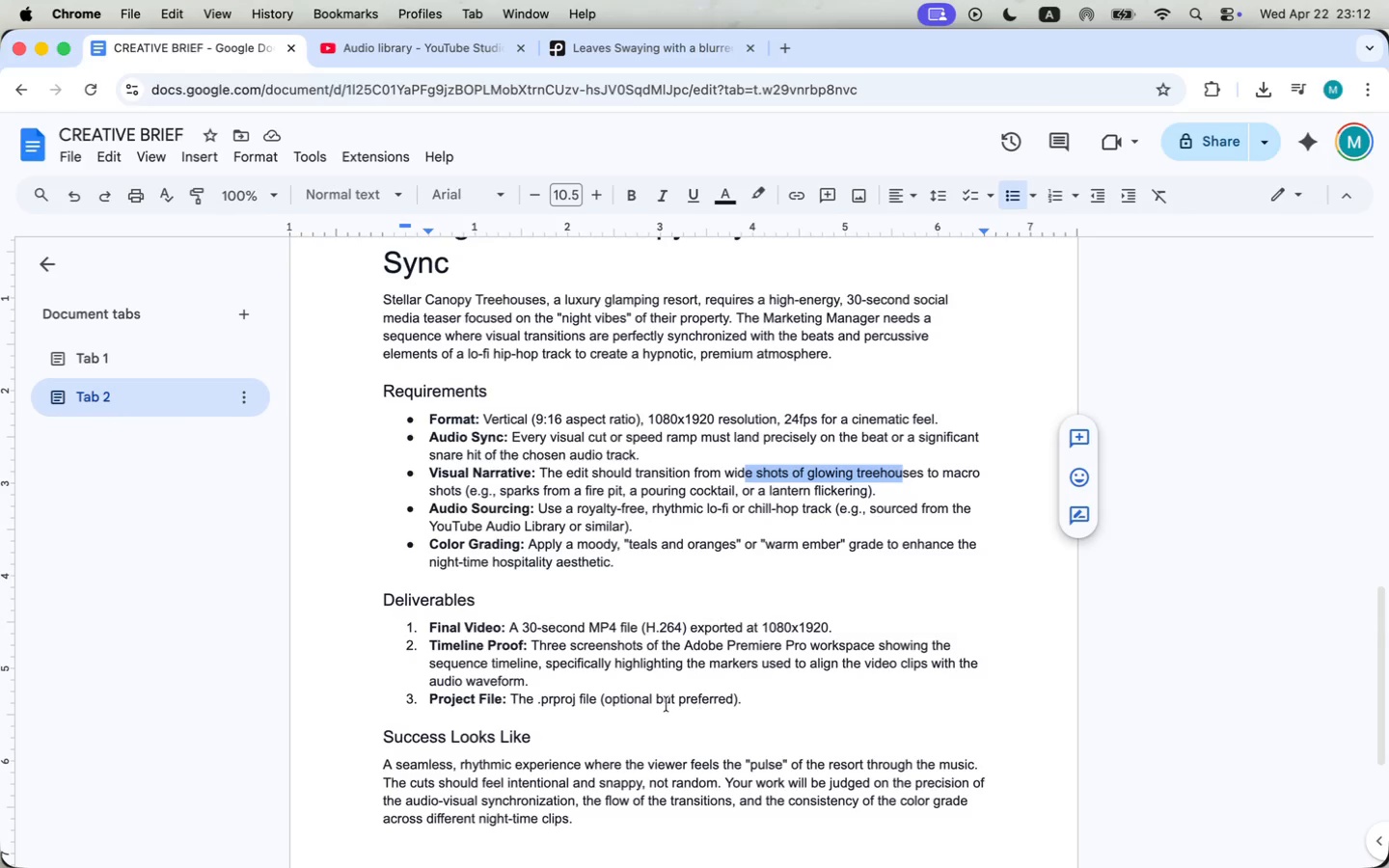 
wait(21.1)
 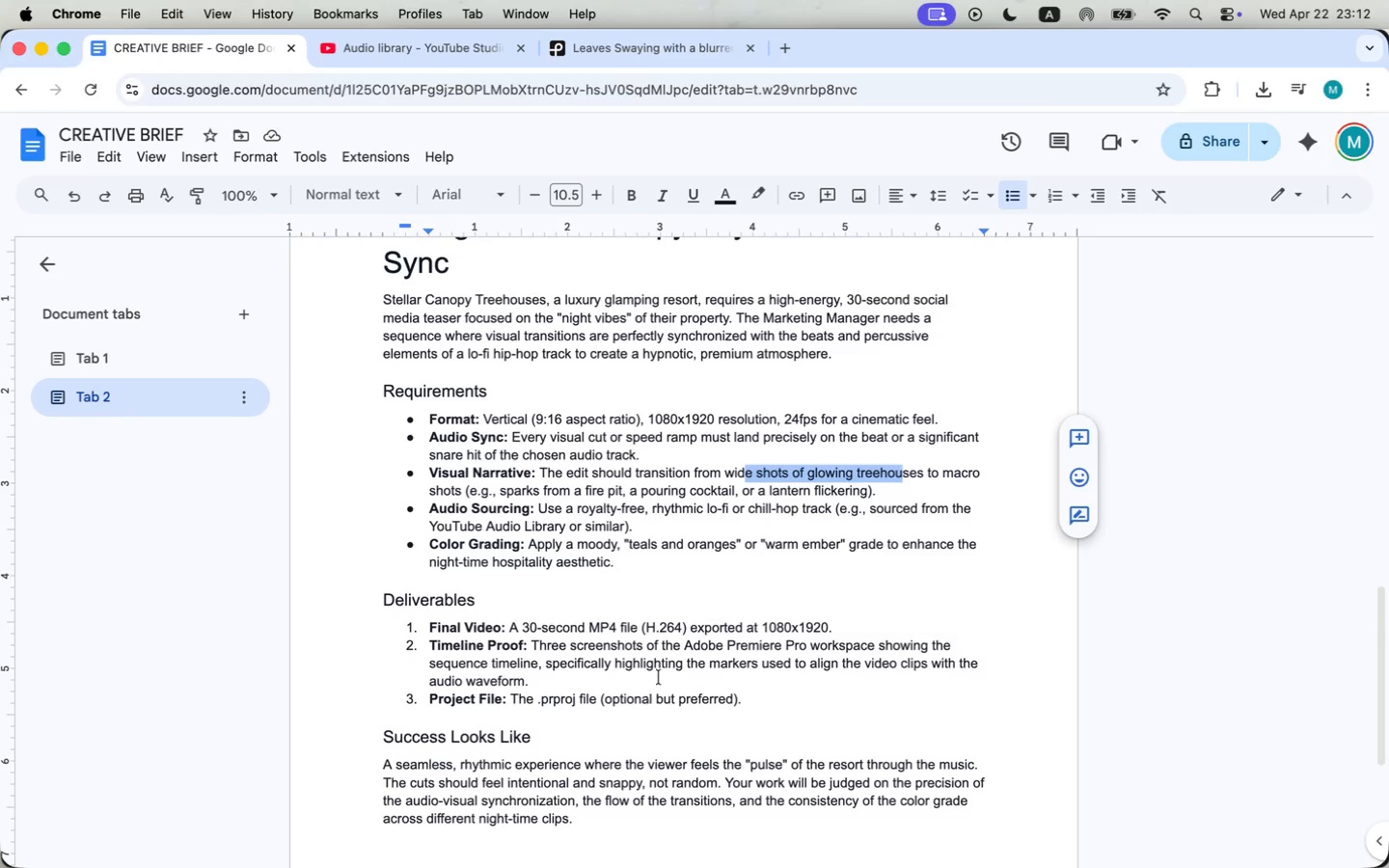 
left_click([640, 400])
 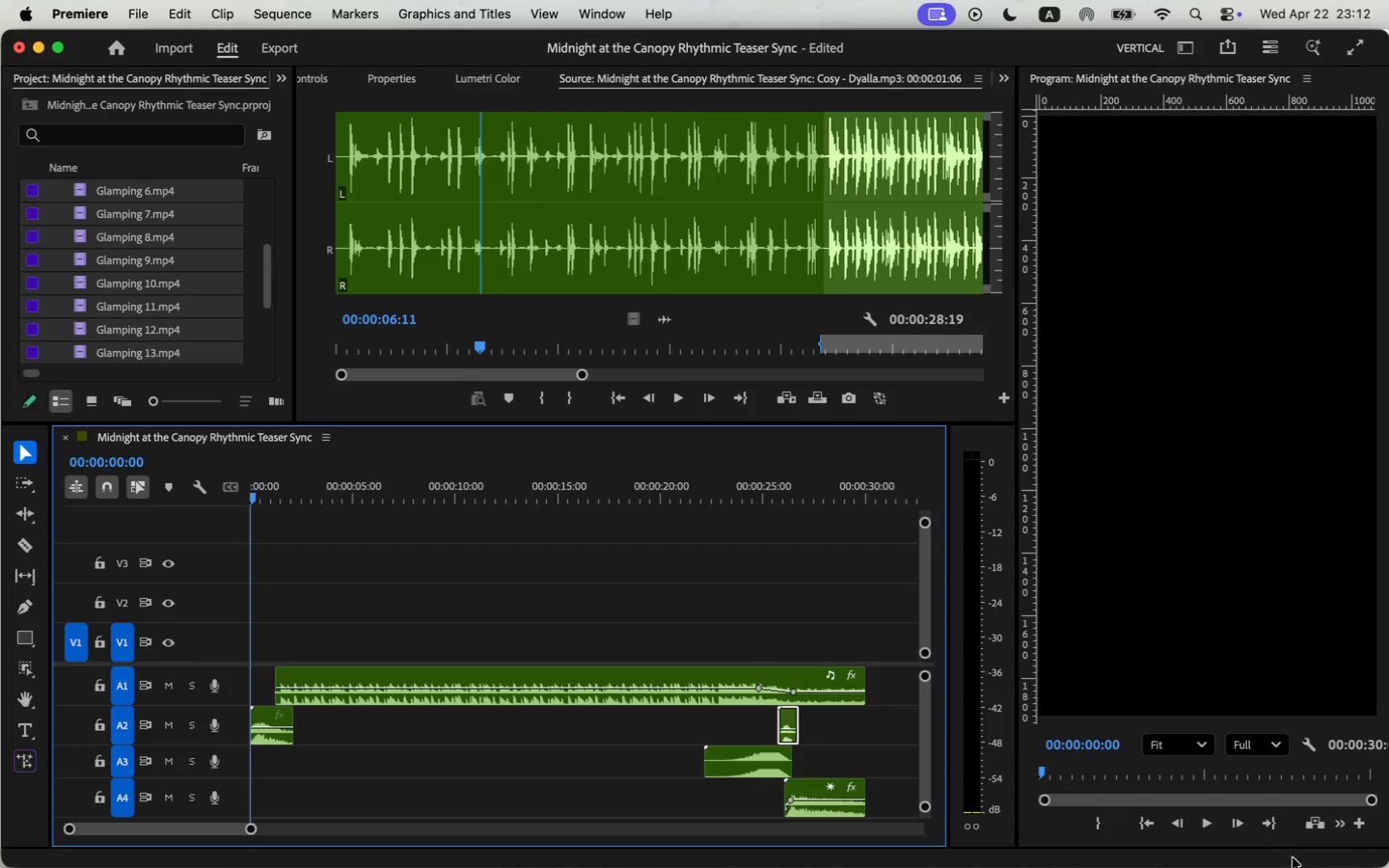 
left_click_drag(start_coordinate=[422, 485], to_coordinate=[212, 492])
 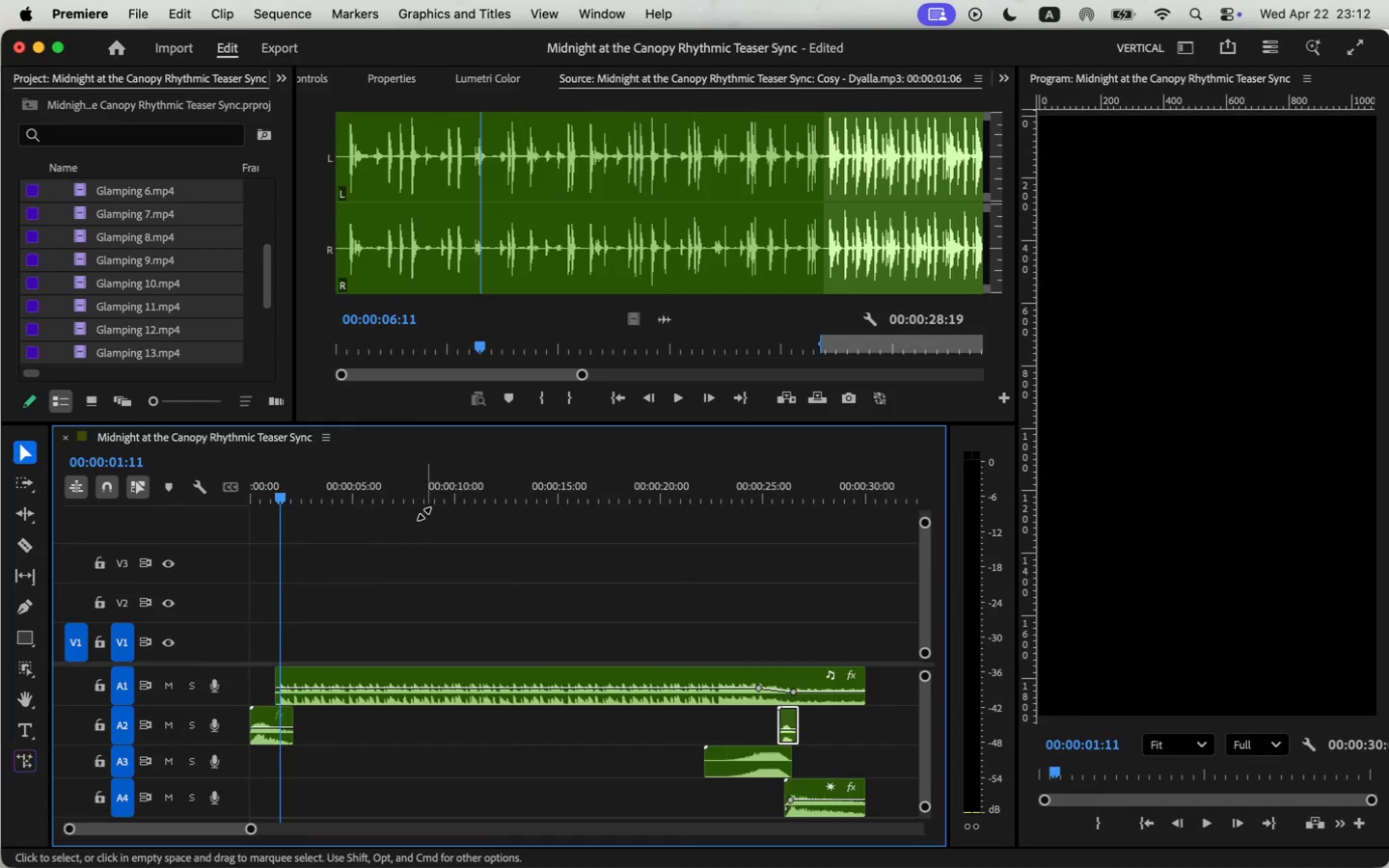 
left_click([1213, 827])
 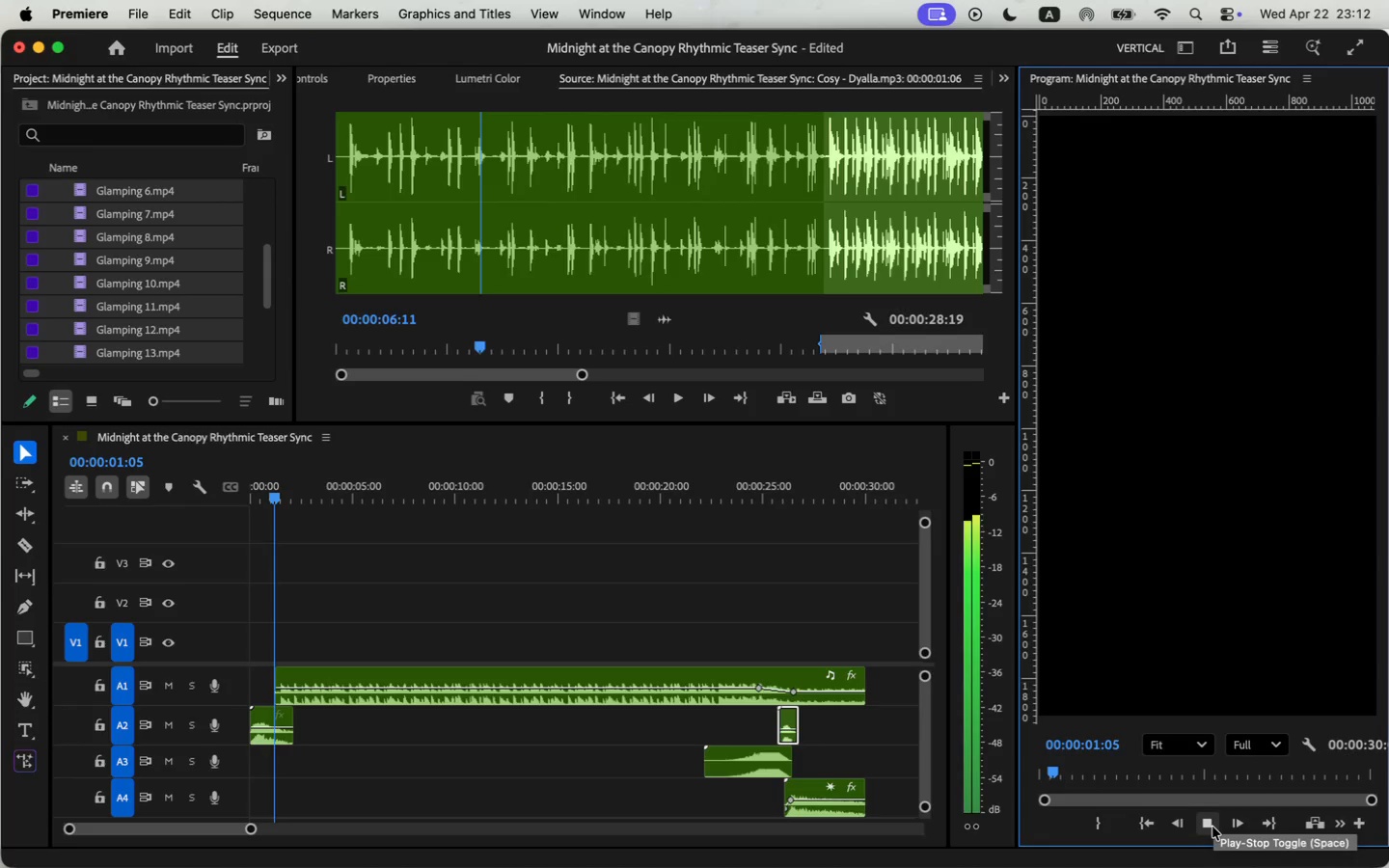 
left_click([1212, 827])
 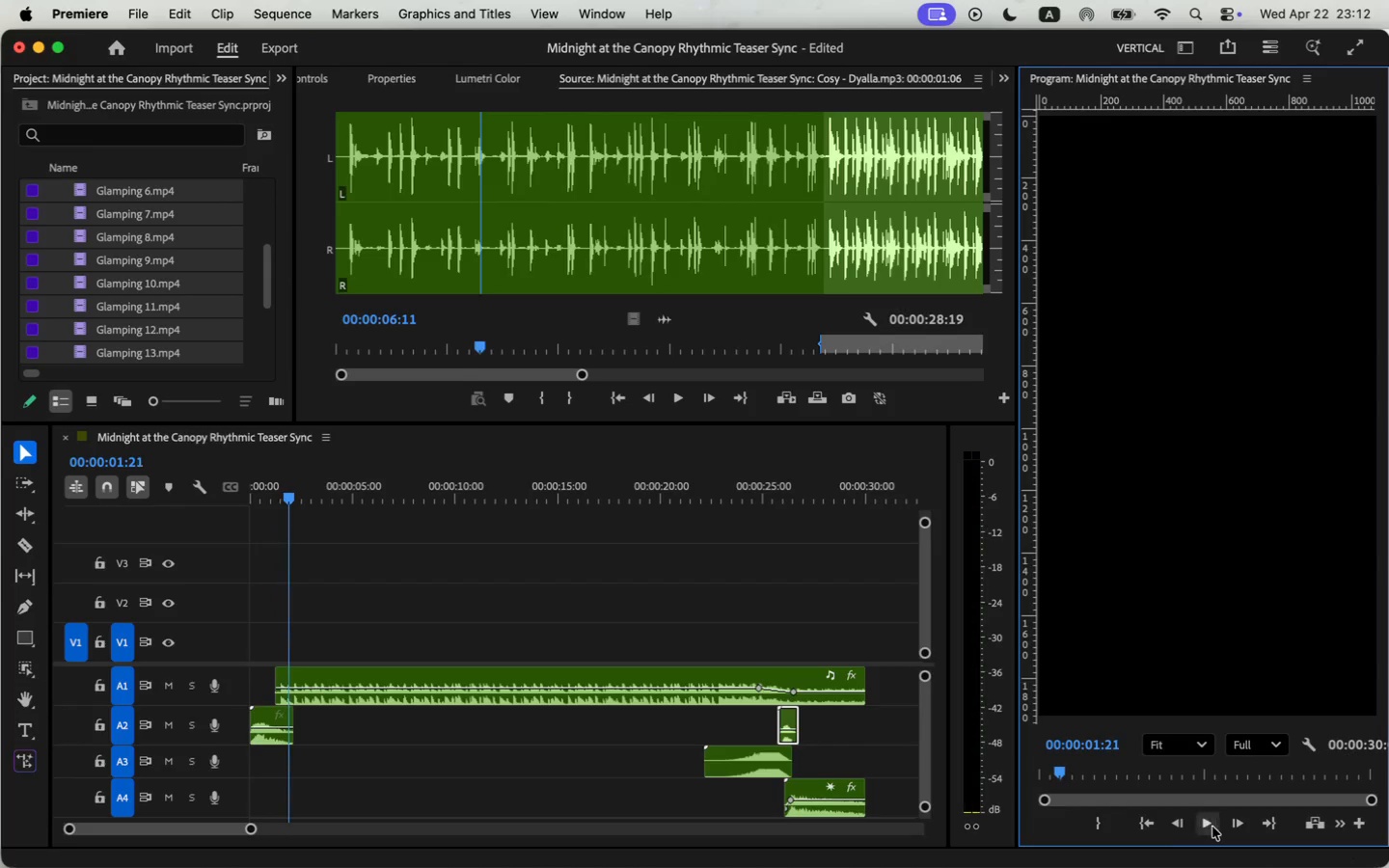 
left_click_drag(start_coordinate=[283, 494], to_coordinate=[275, 498])
 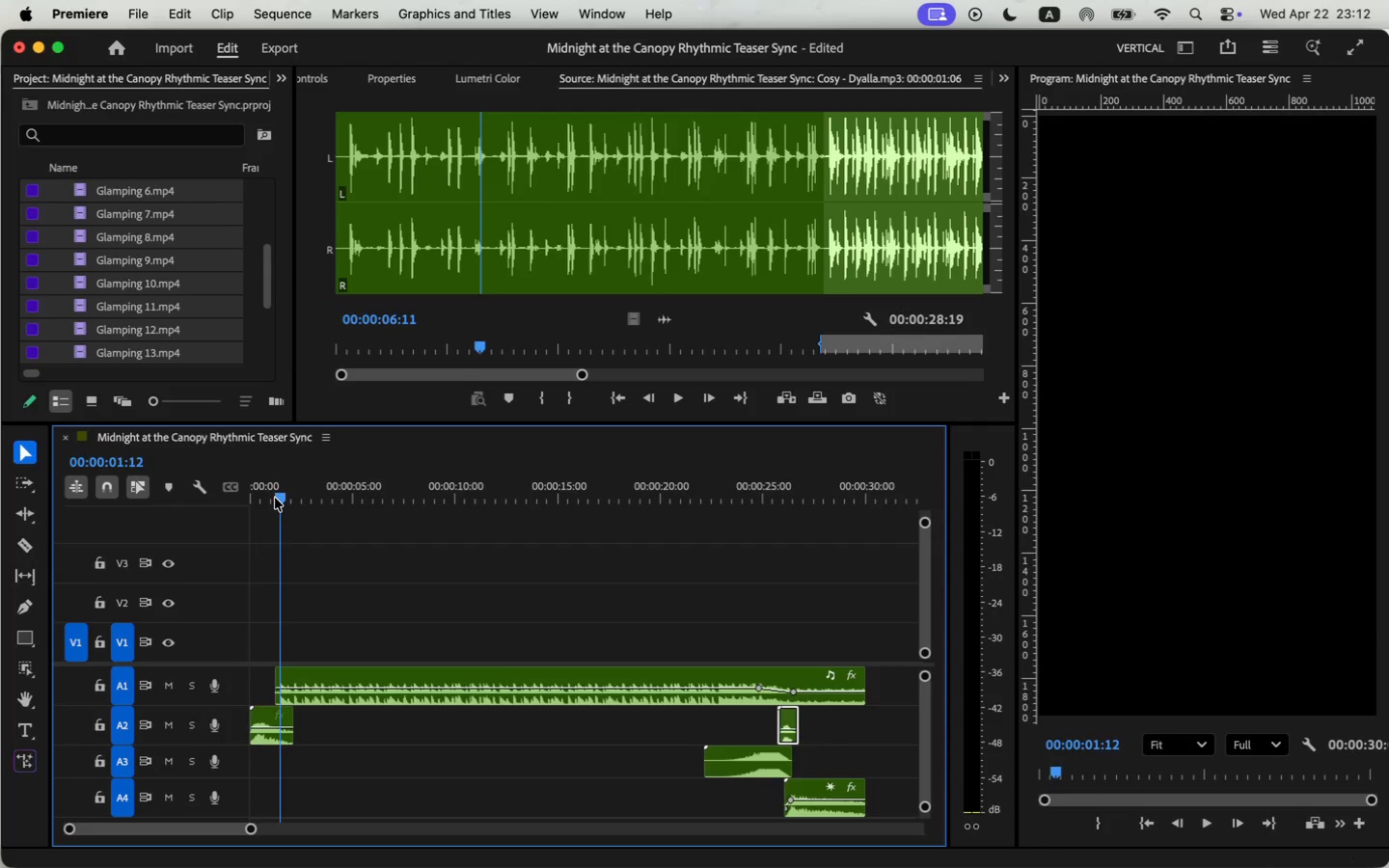 
left_click_drag(start_coordinate=[275, 489], to_coordinate=[169, 504])
 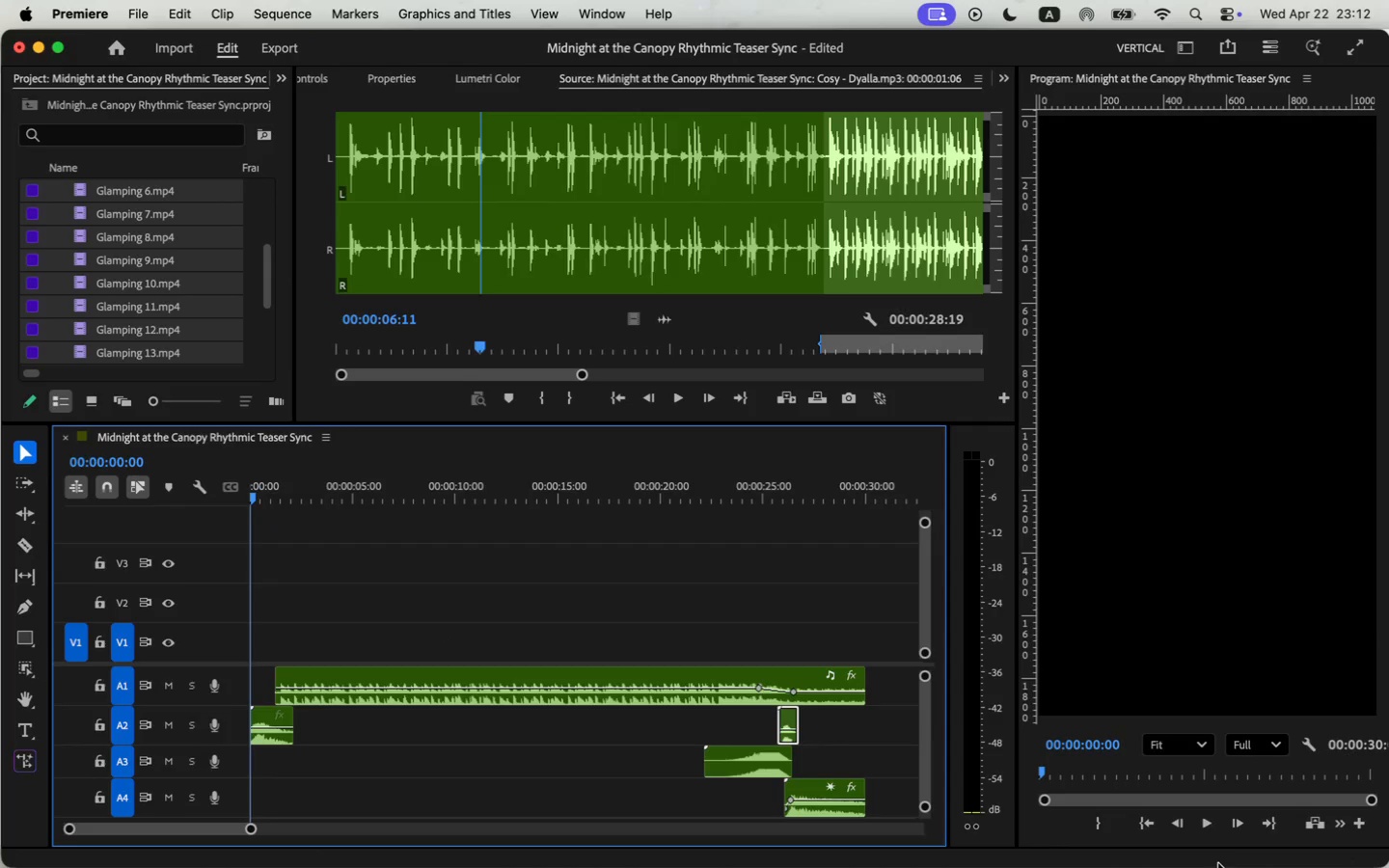 
left_click([1216, 824])
 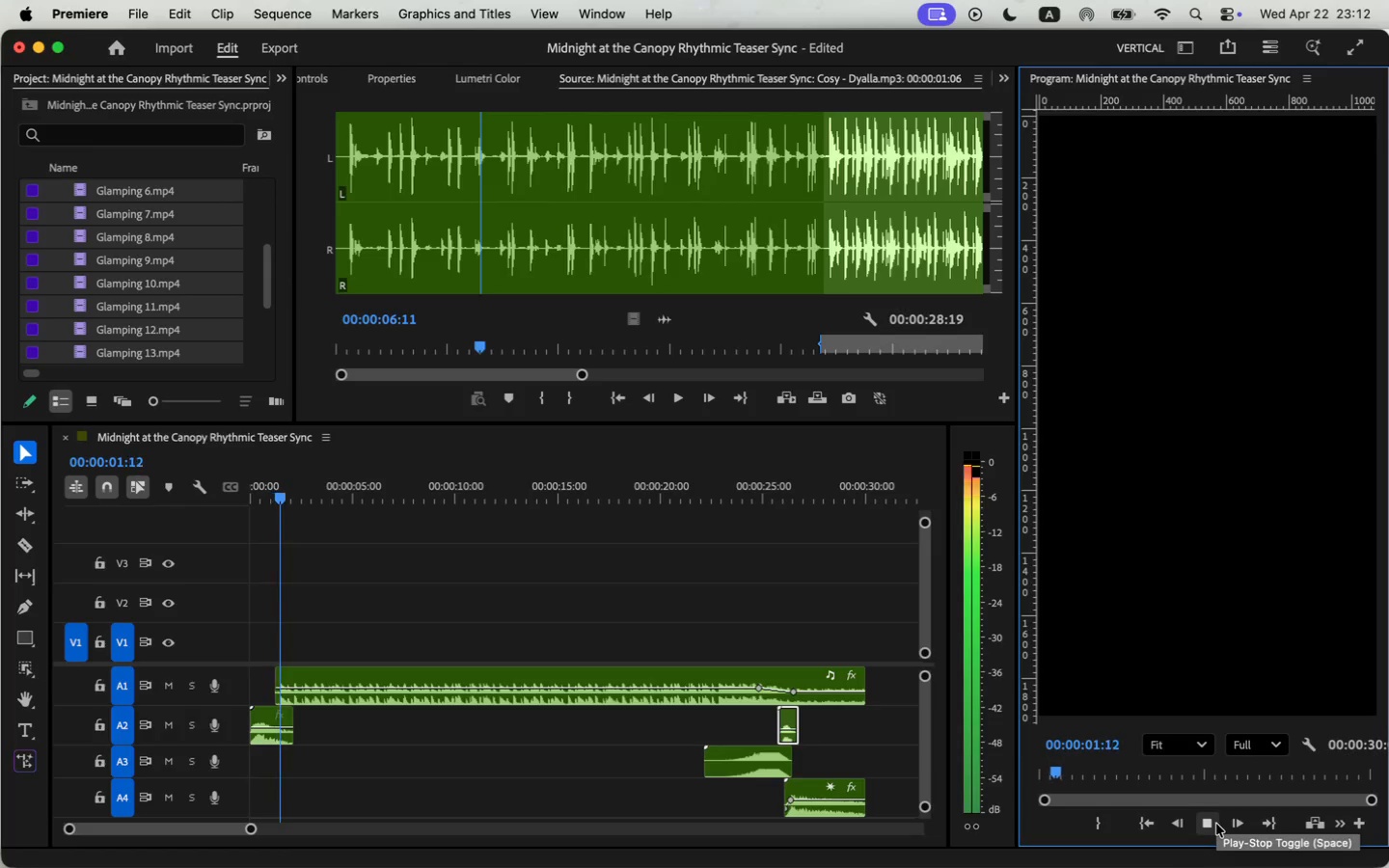 
left_click([1216, 824])
 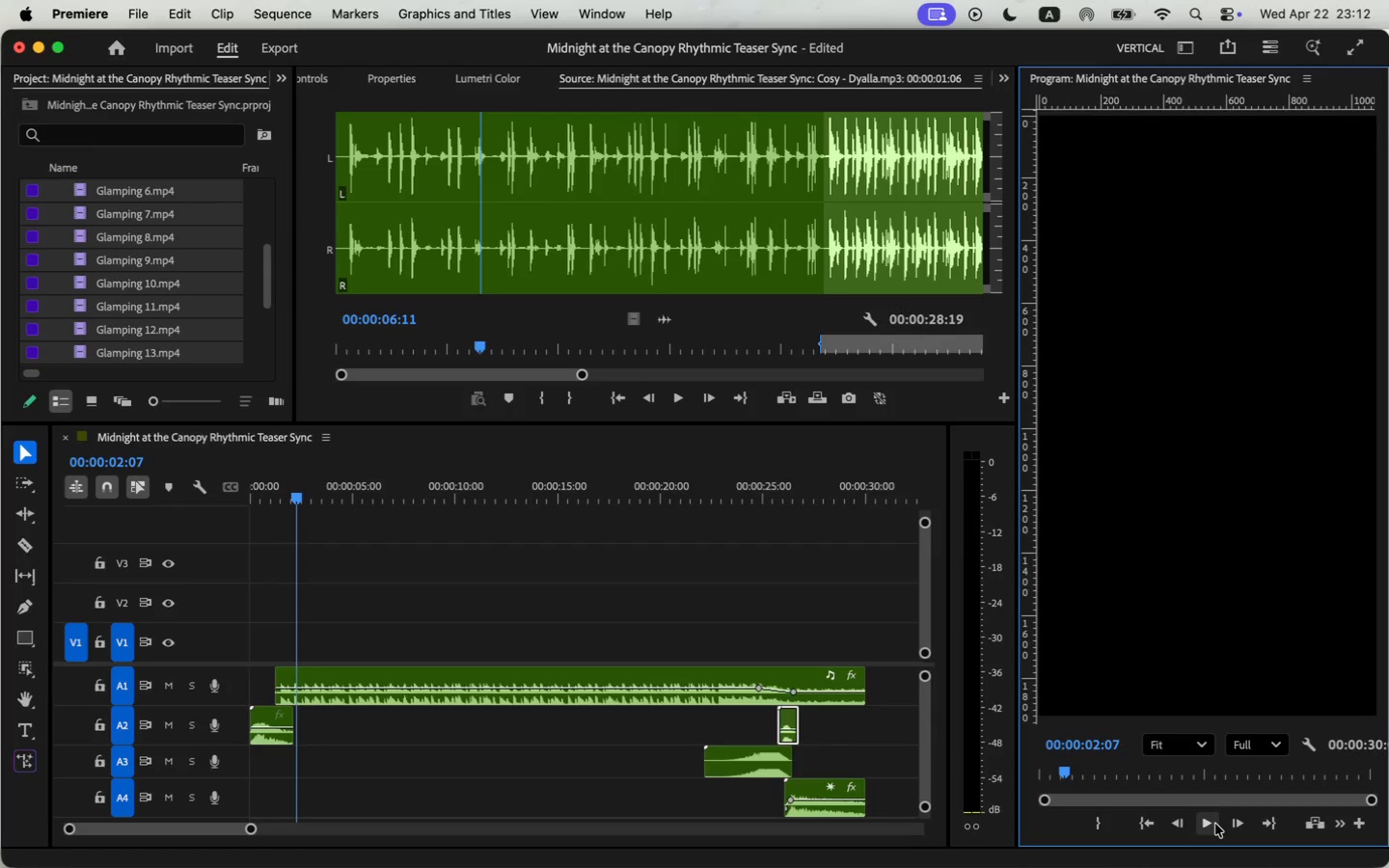 
key(M)
 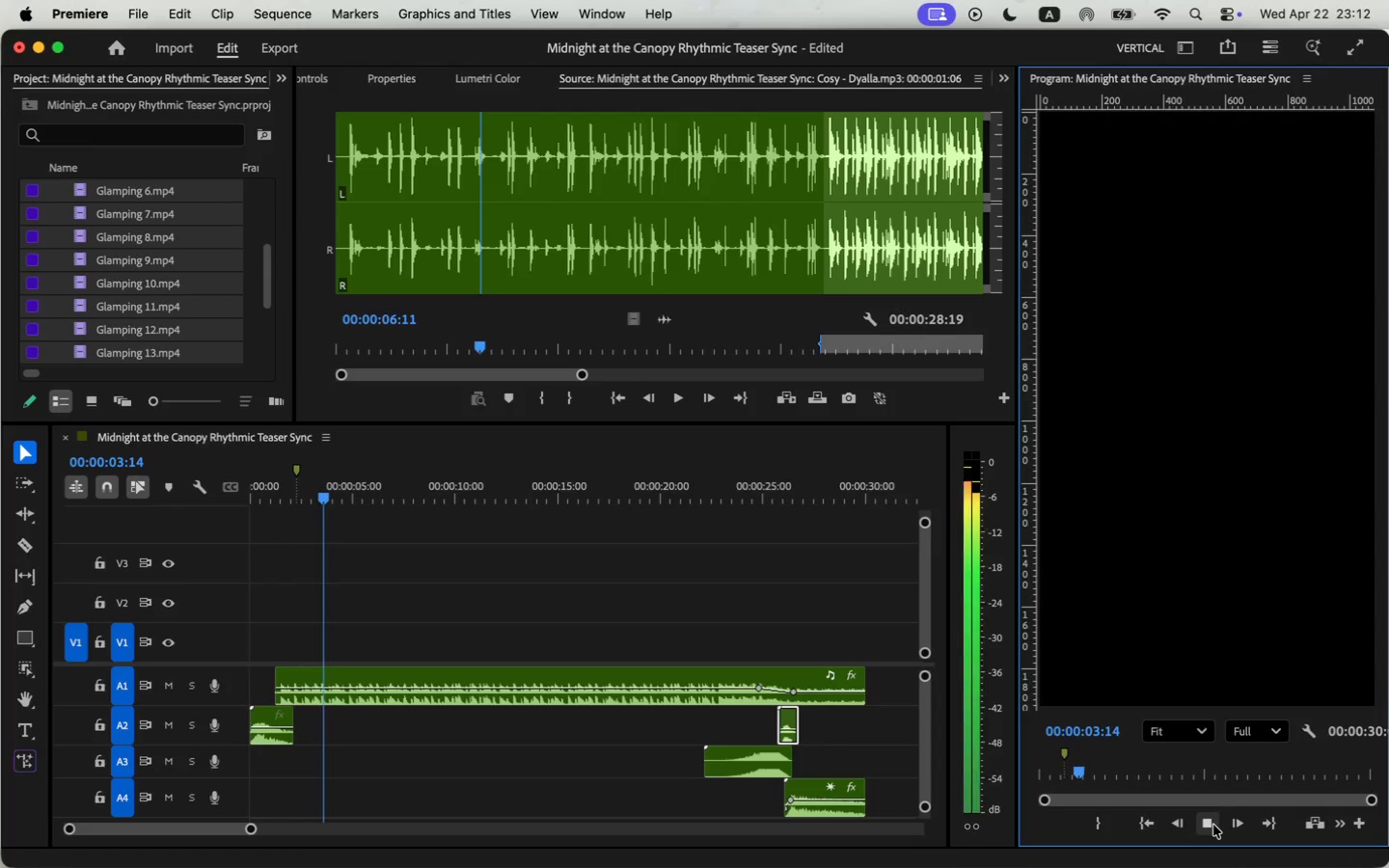 
key(M)
 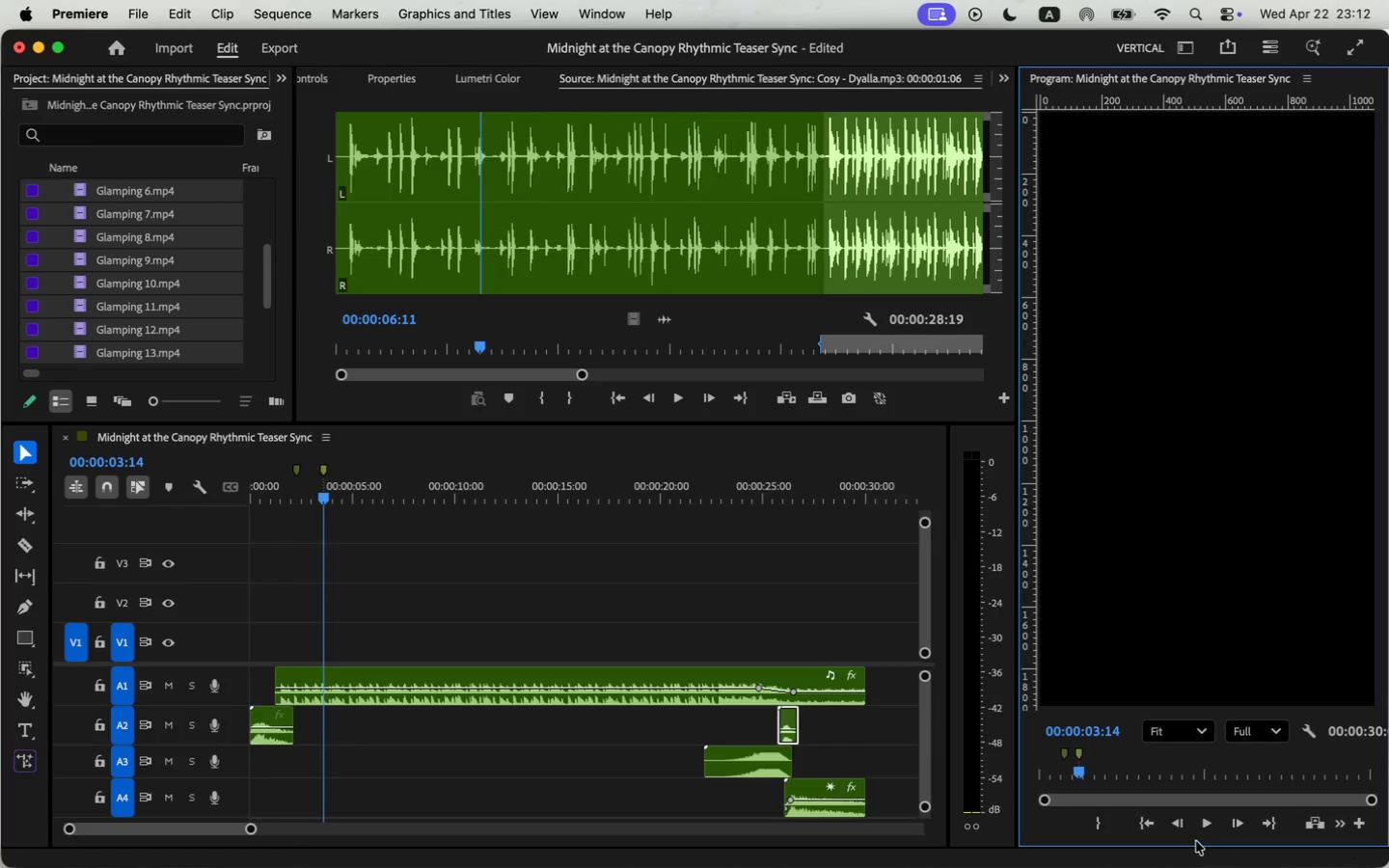 
left_click([1210, 826])
 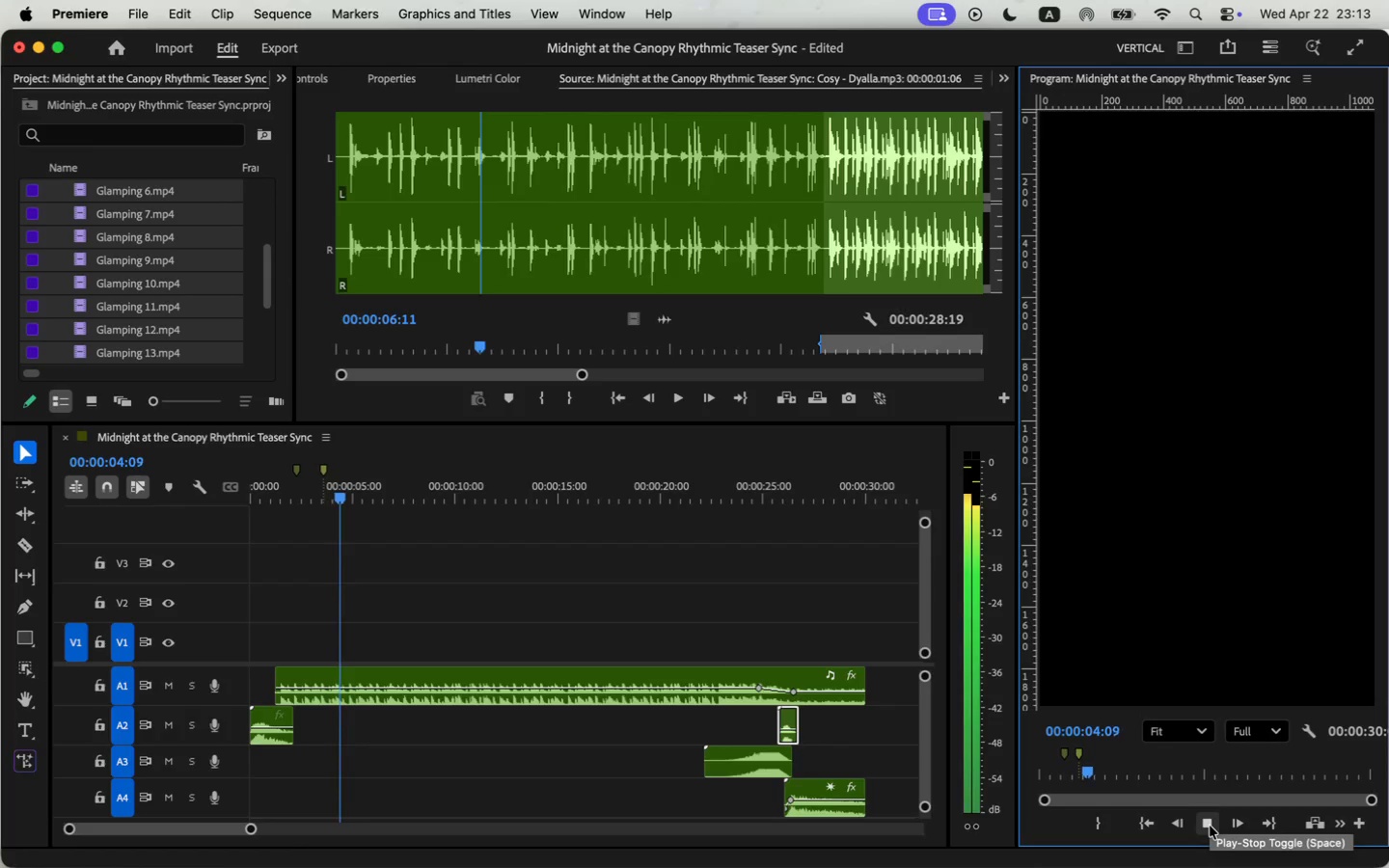 
left_click([1210, 826])
 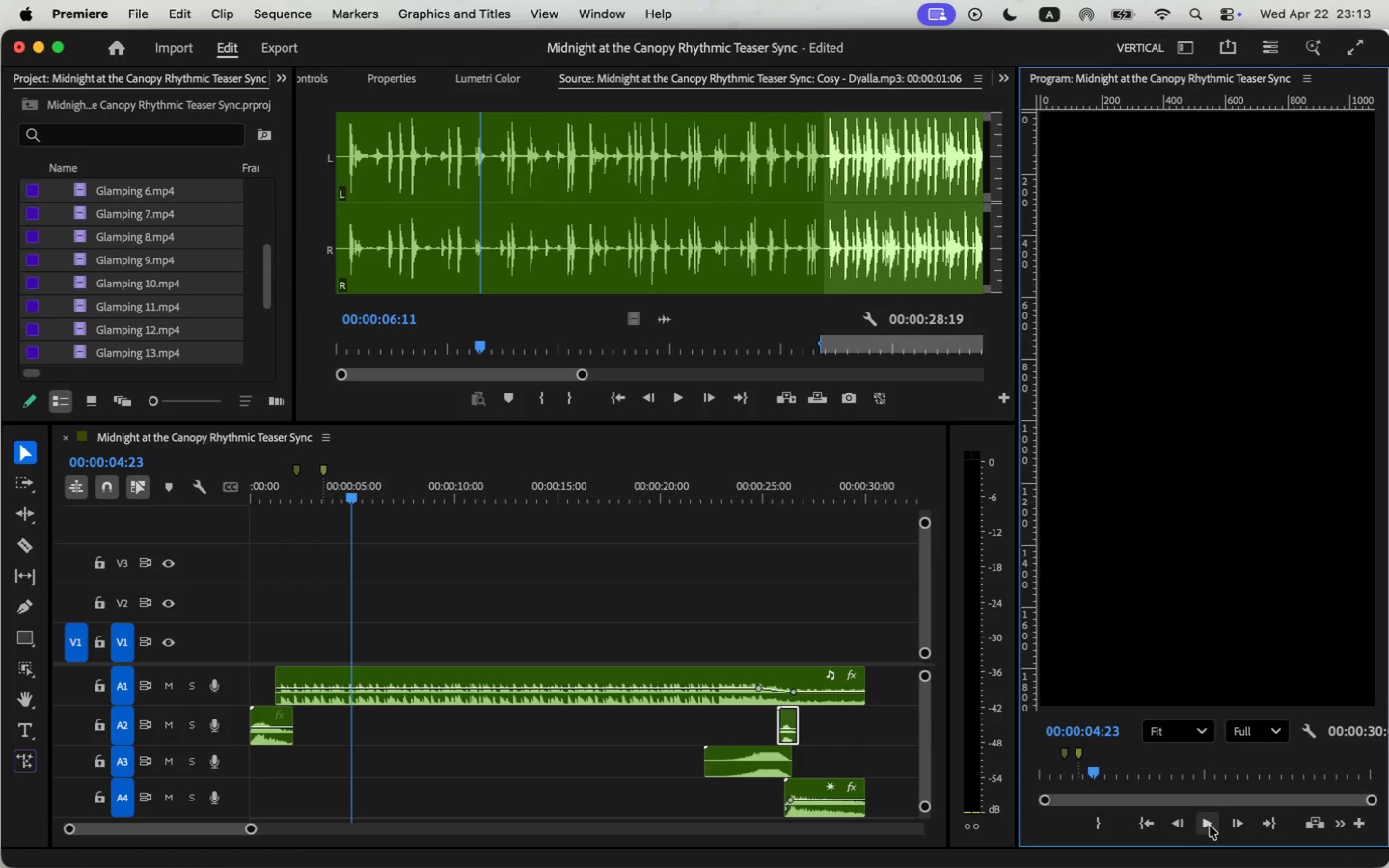 
key(M)
 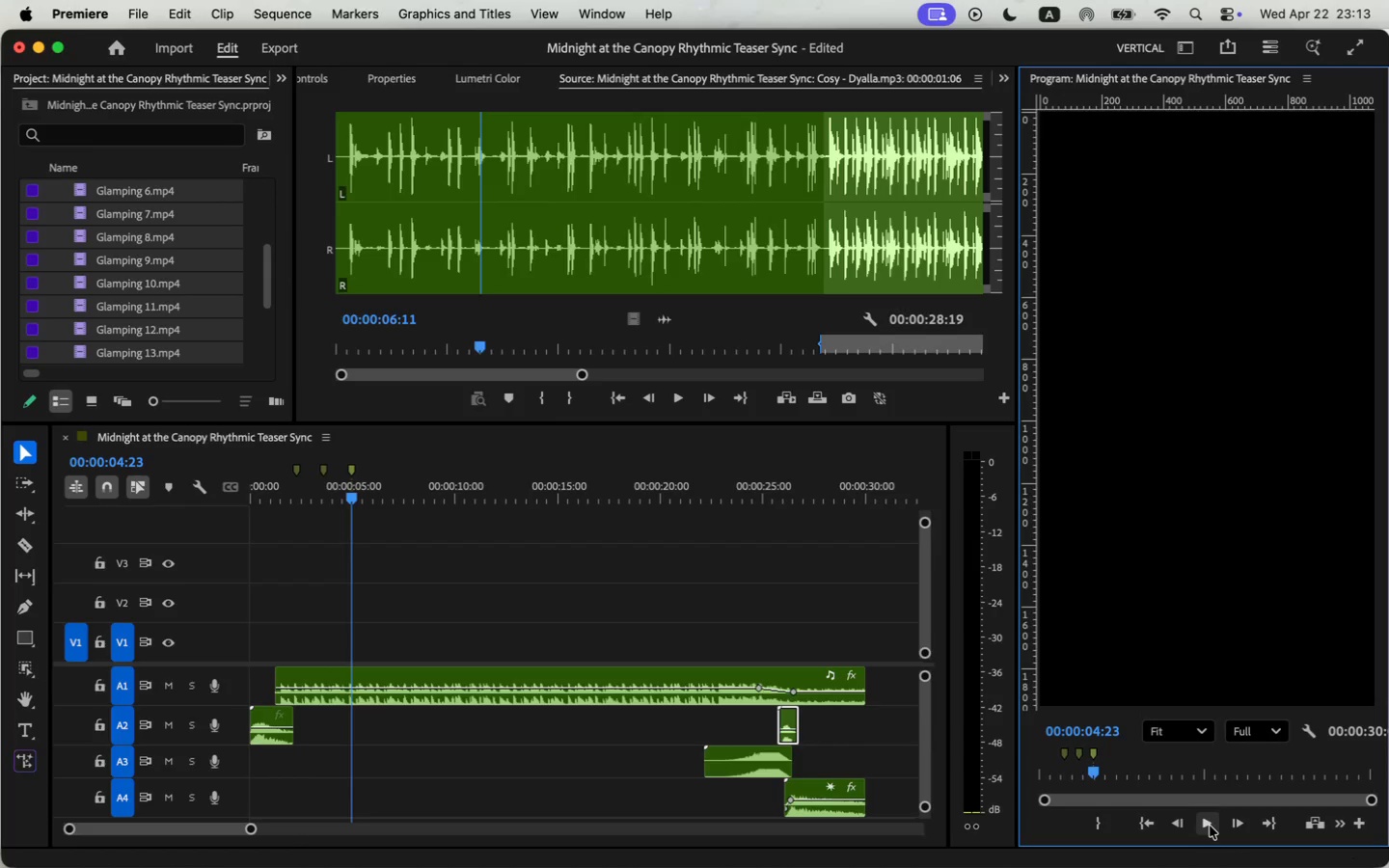 
left_click([1210, 826])
 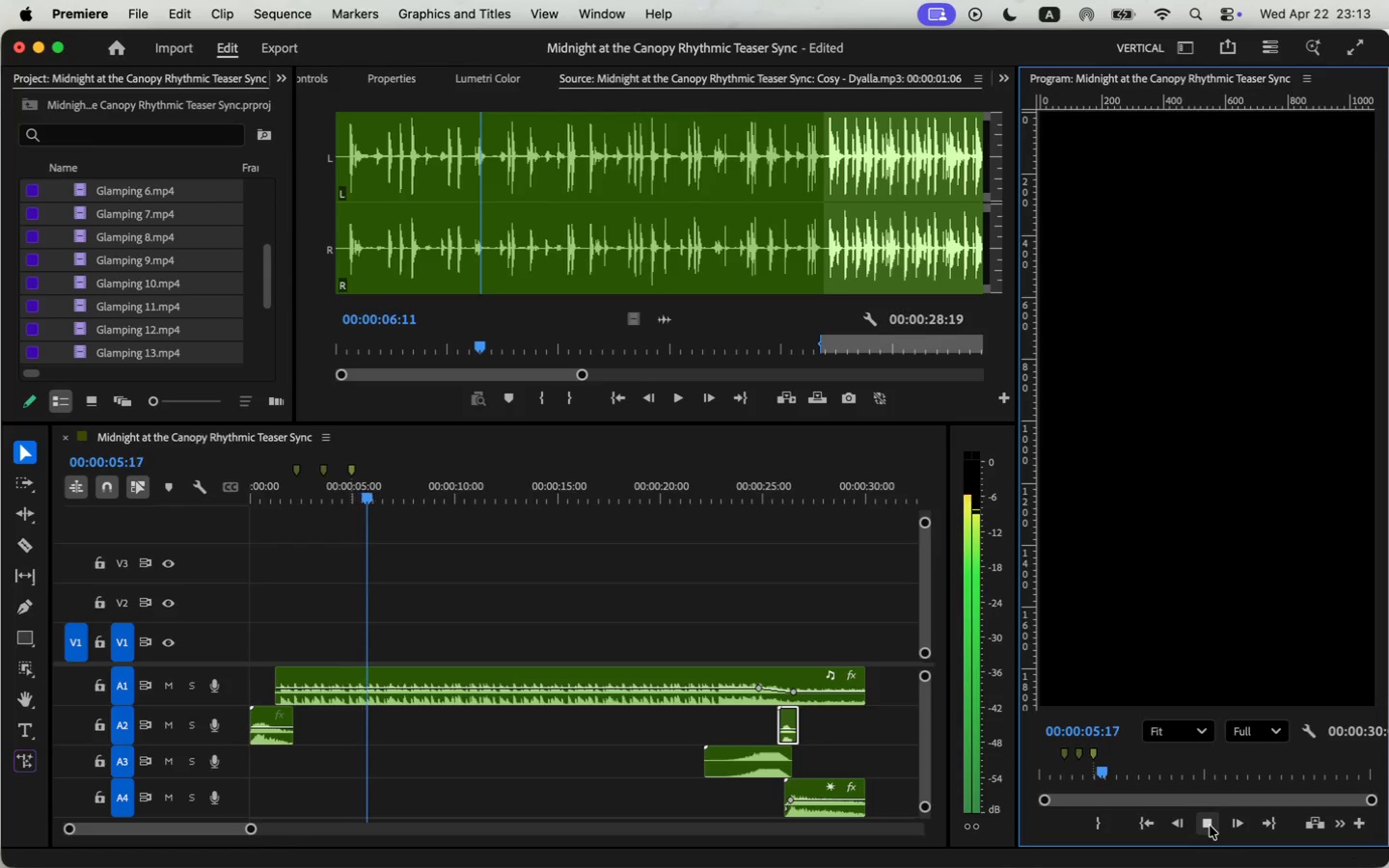 
left_click([1210, 826])
 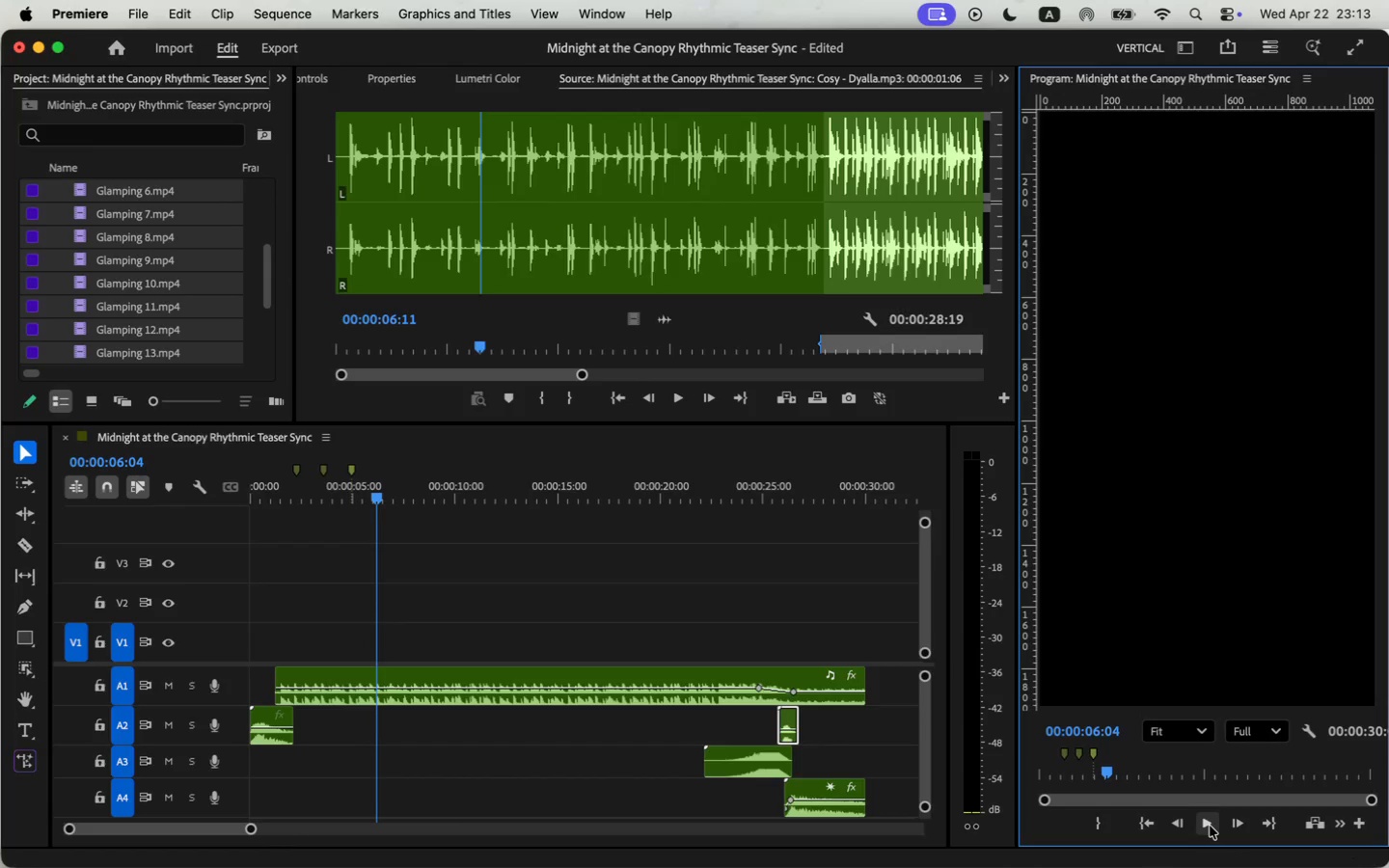 
key(M)
 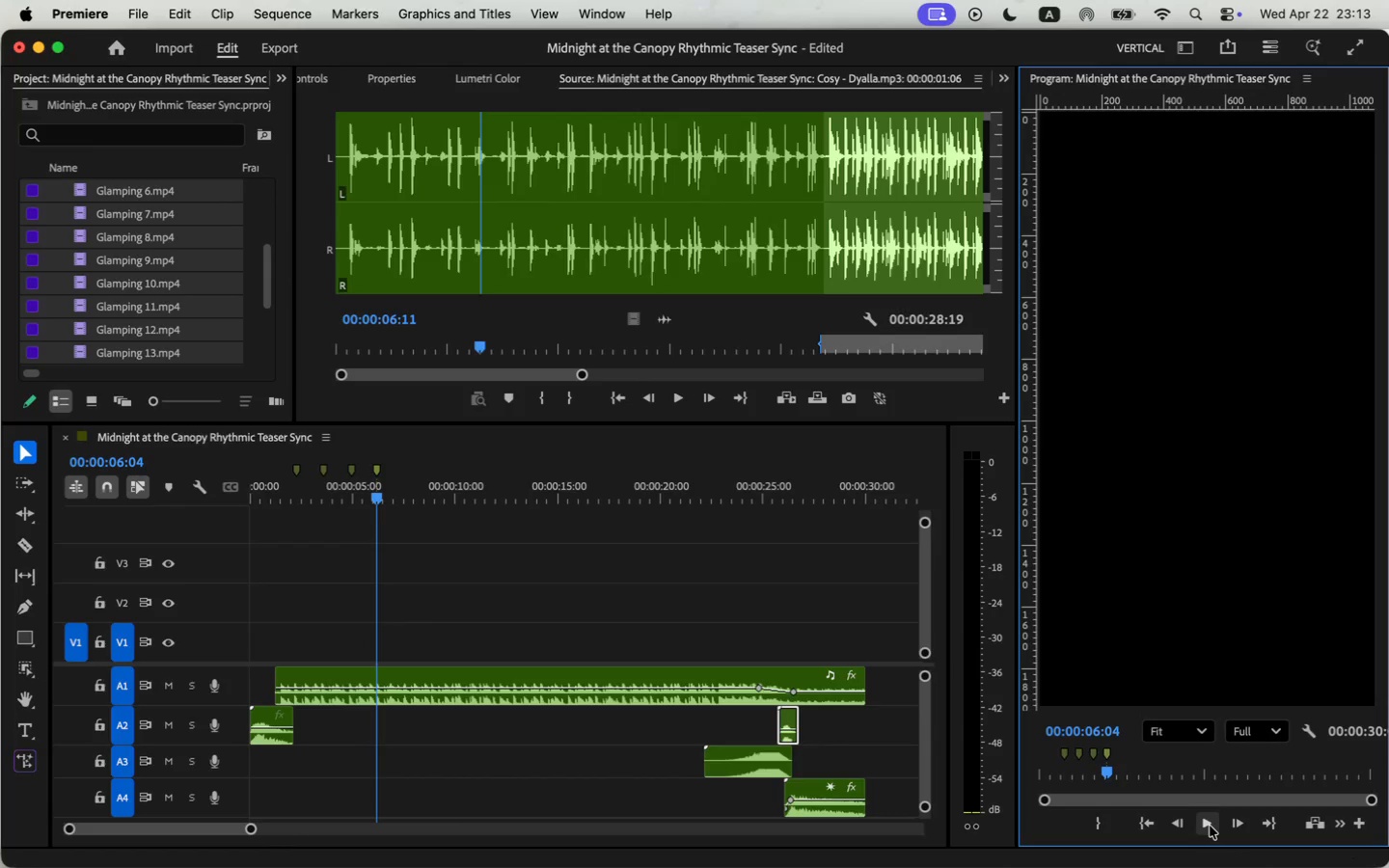 
left_click([1210, 826])
 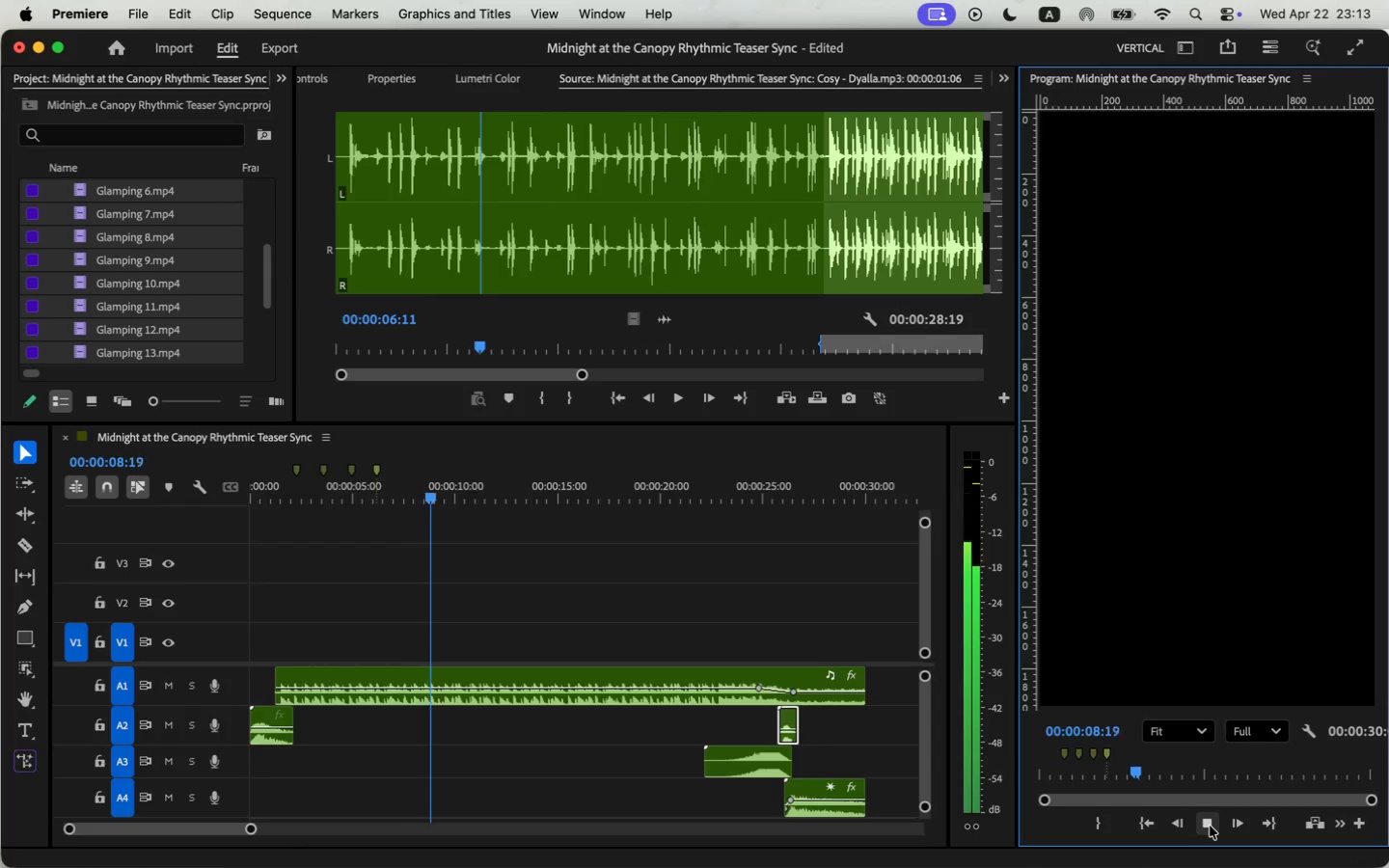 
left_click([1210, 826])
 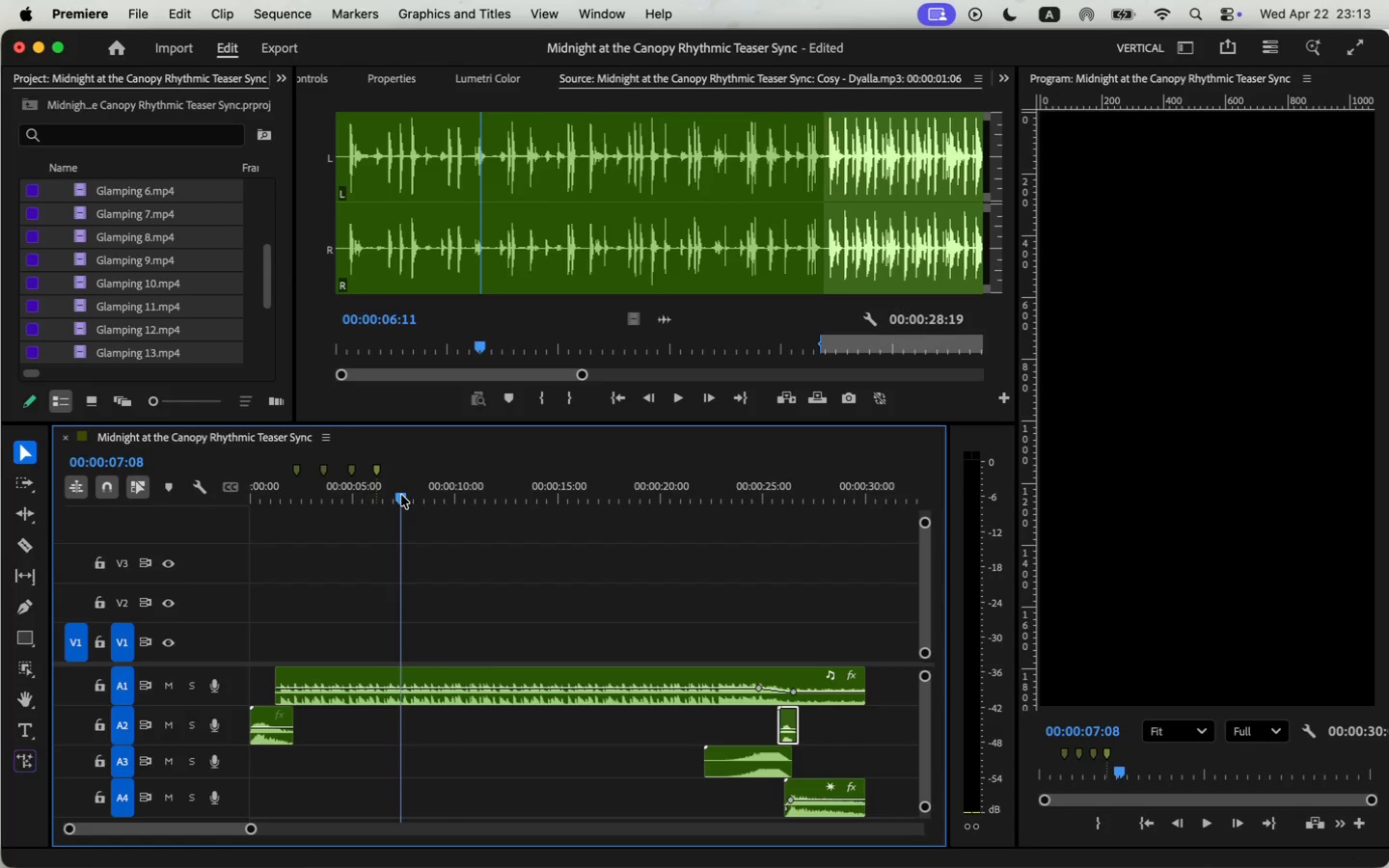 
key(Space)
 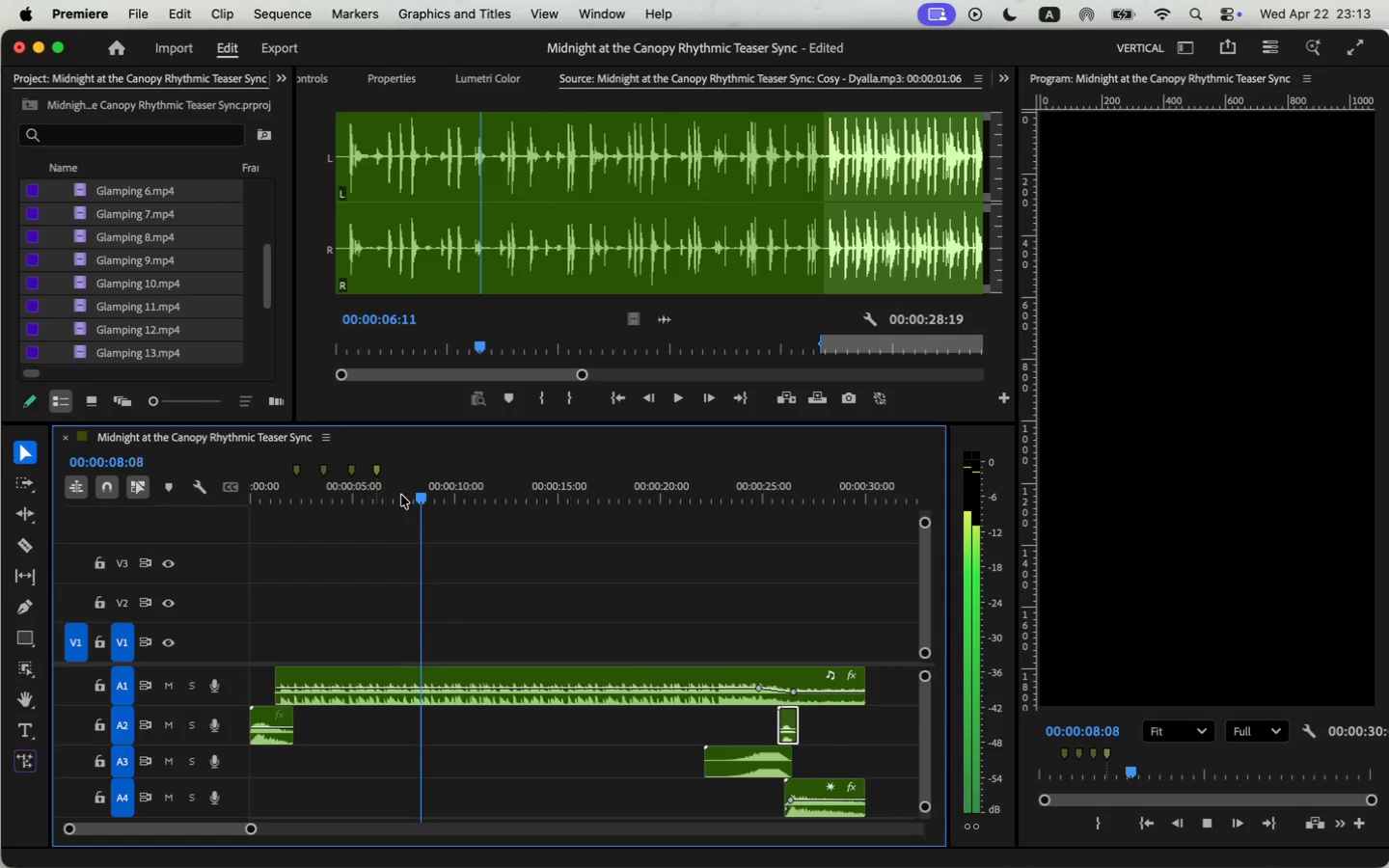 
key(Space)
 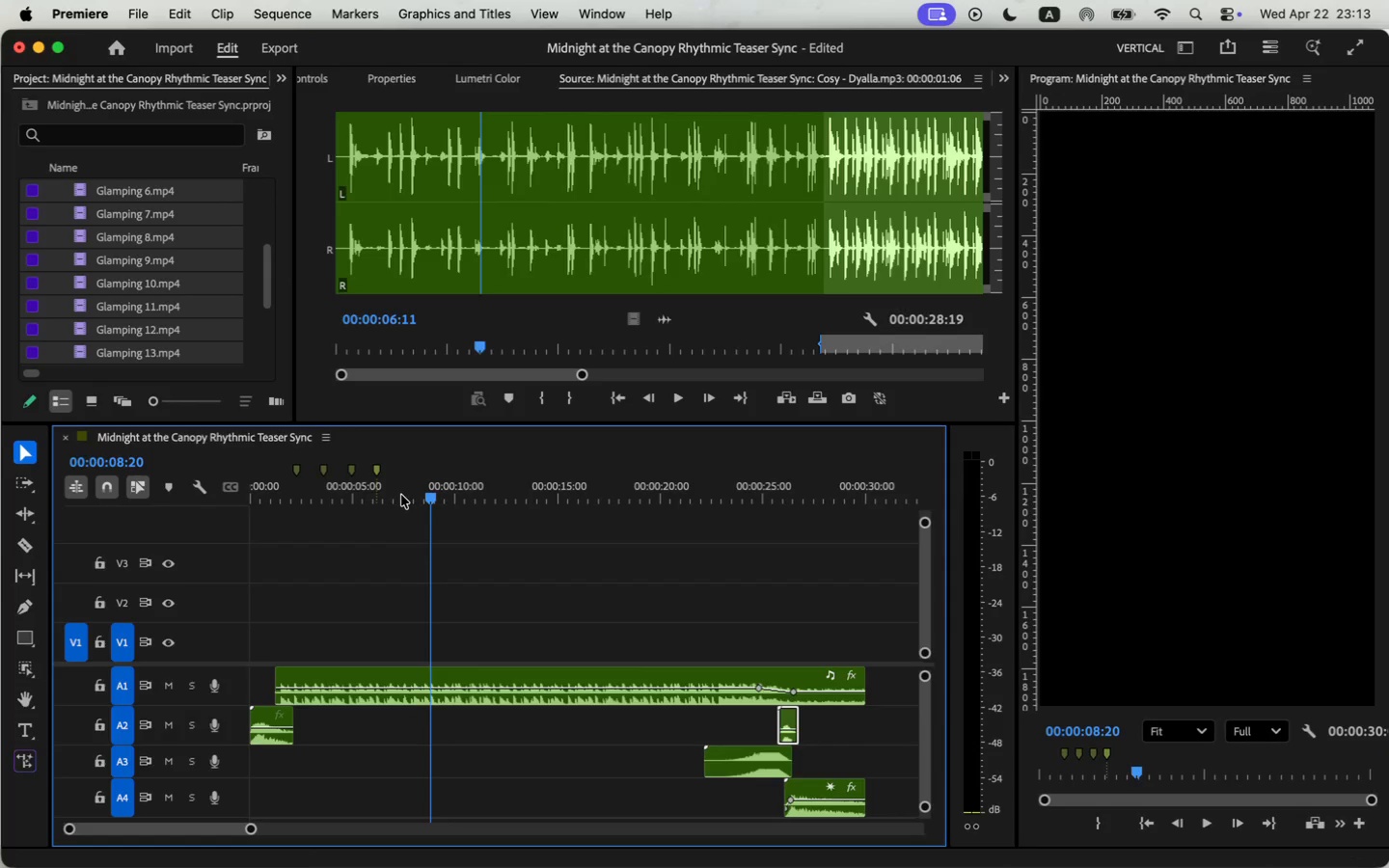 
key(Space)
 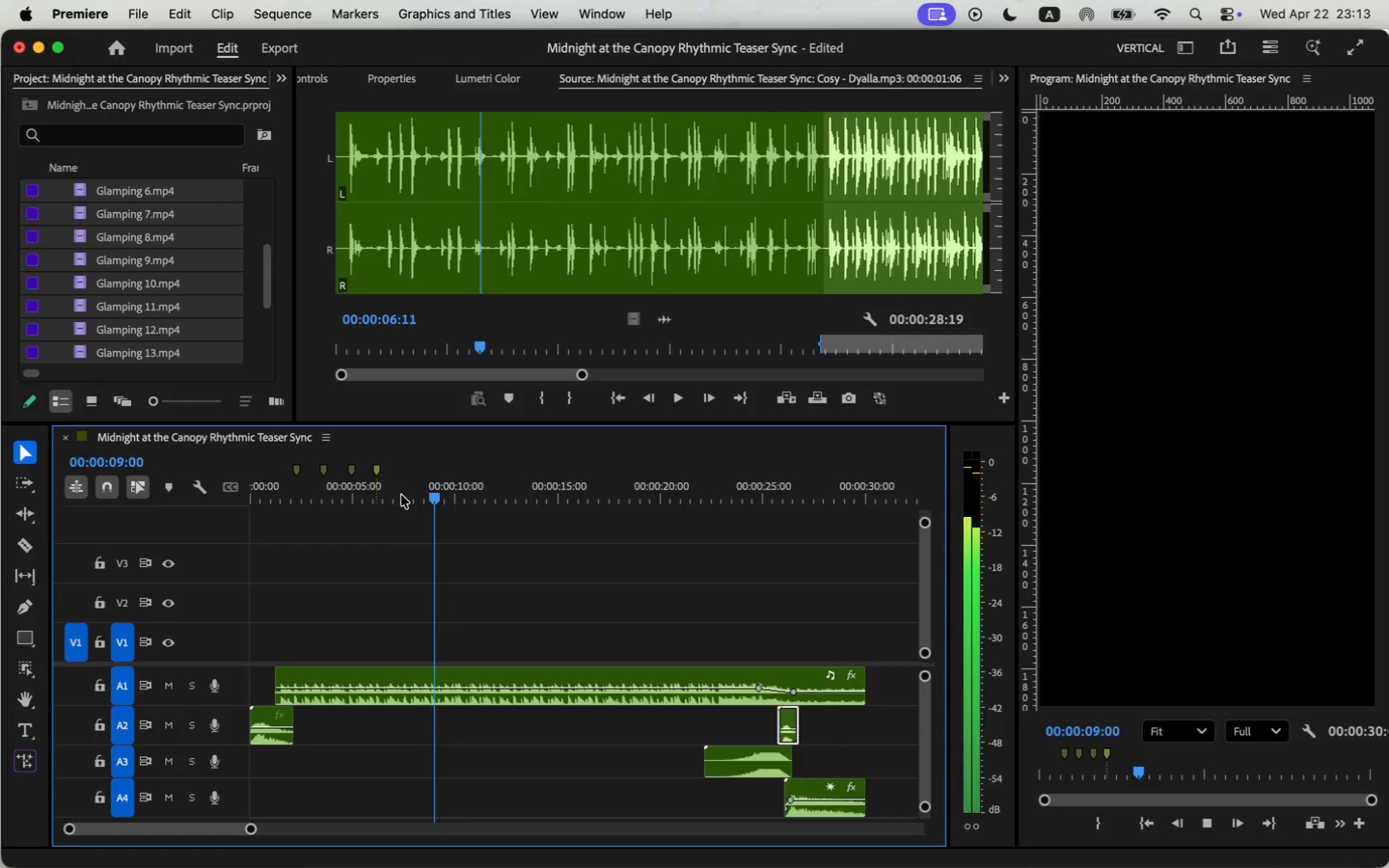 
key(Space)
 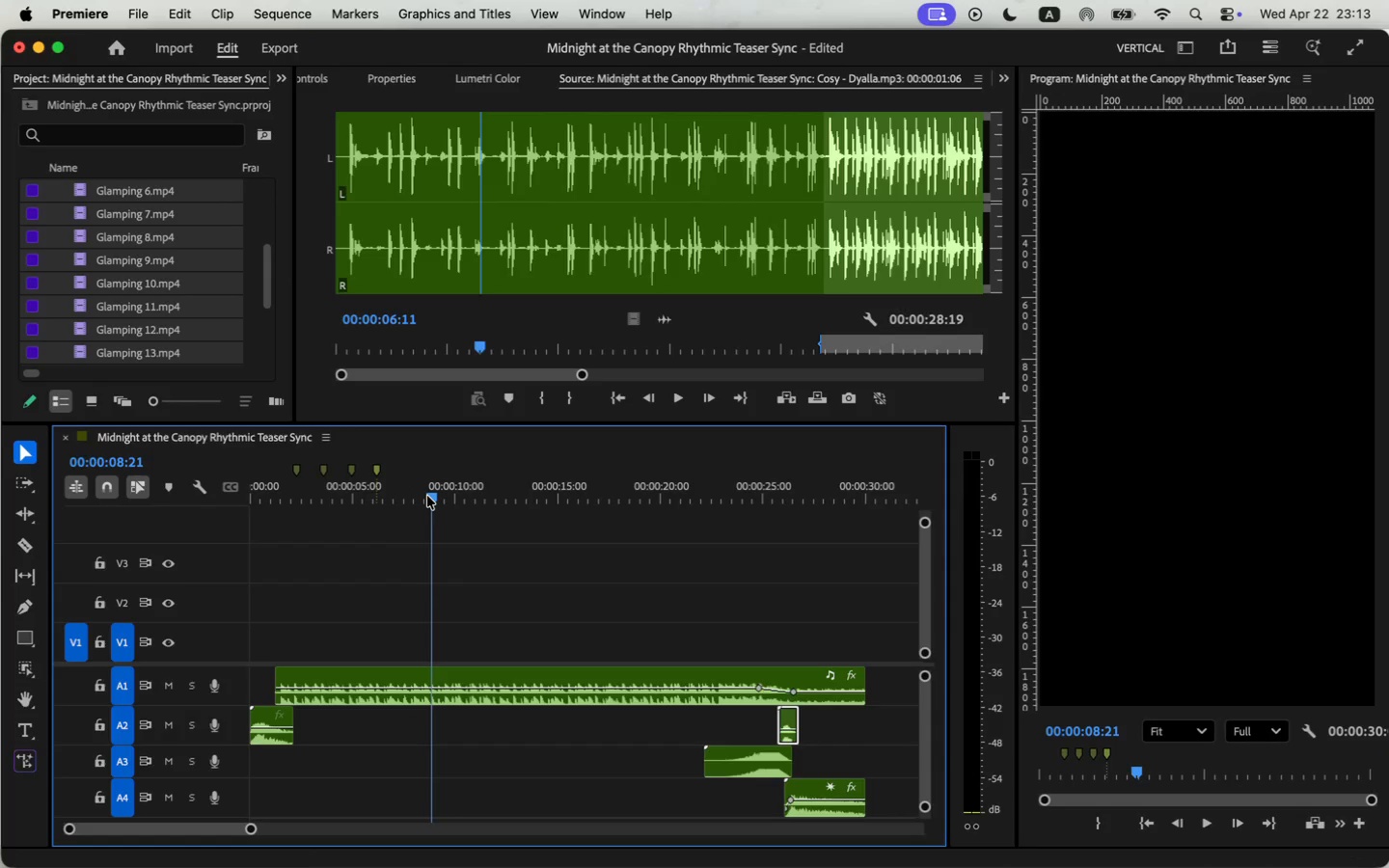 
key(M)
 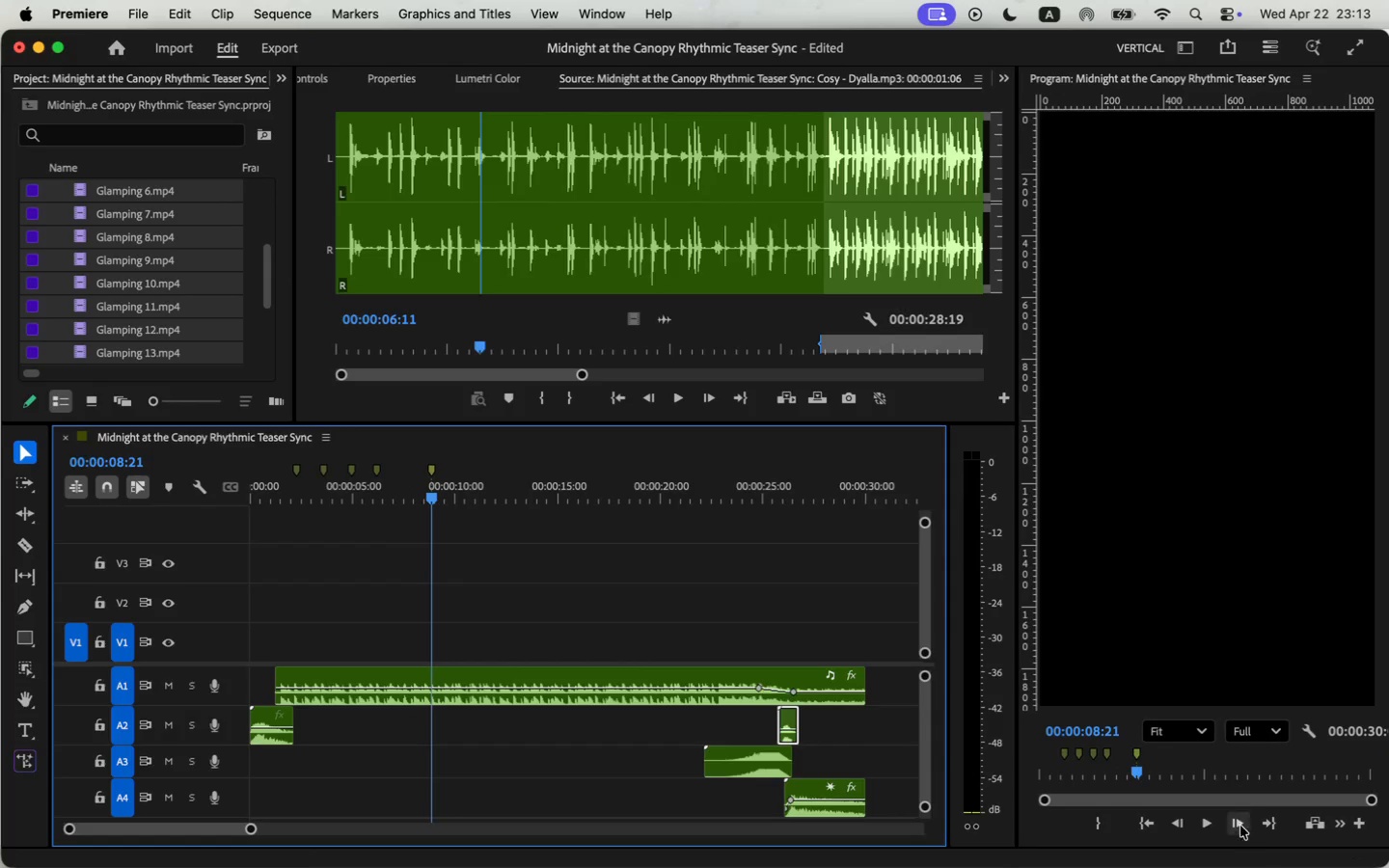 
left_click([1211, 826])
 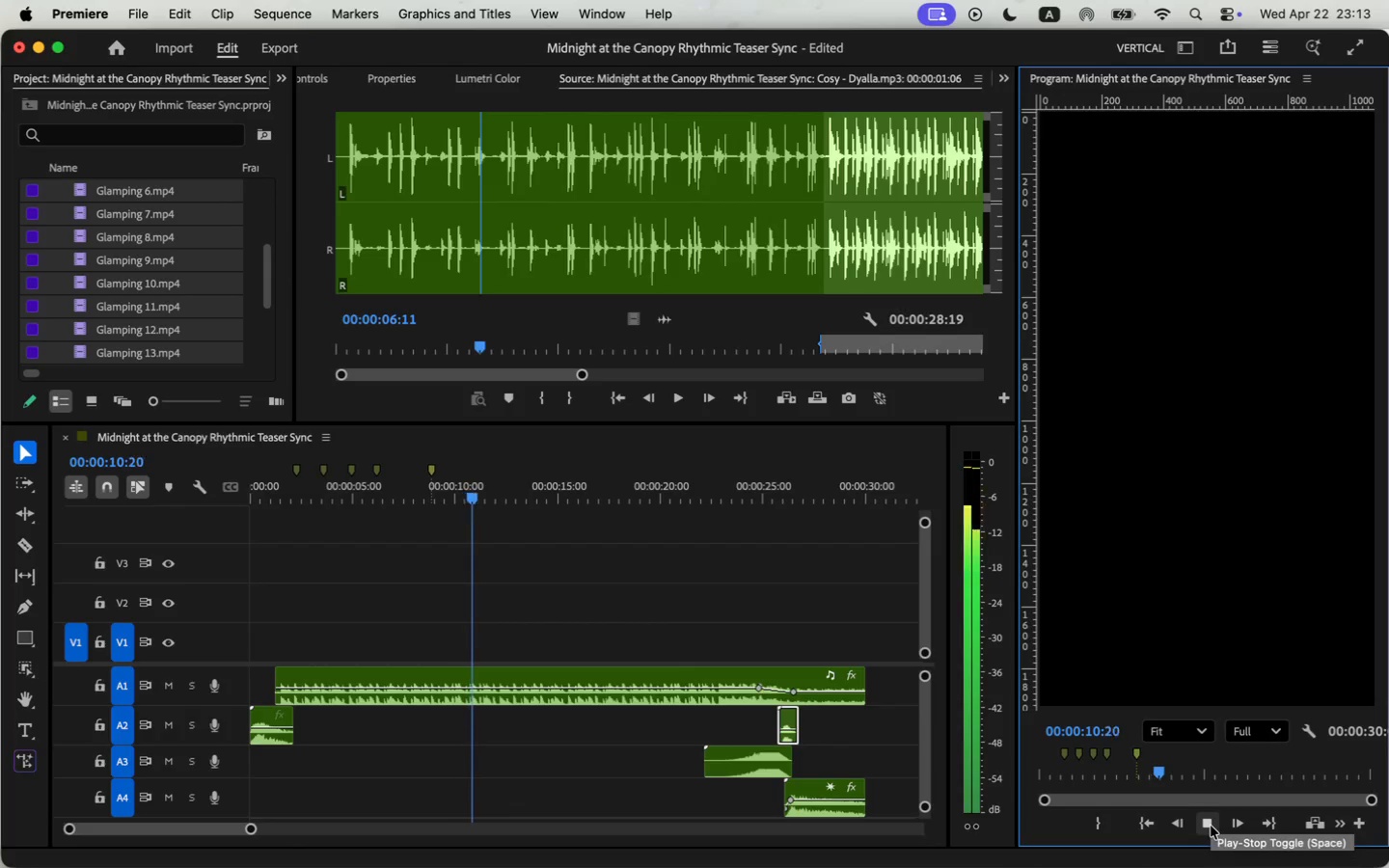 
left_click([1211, 826])
 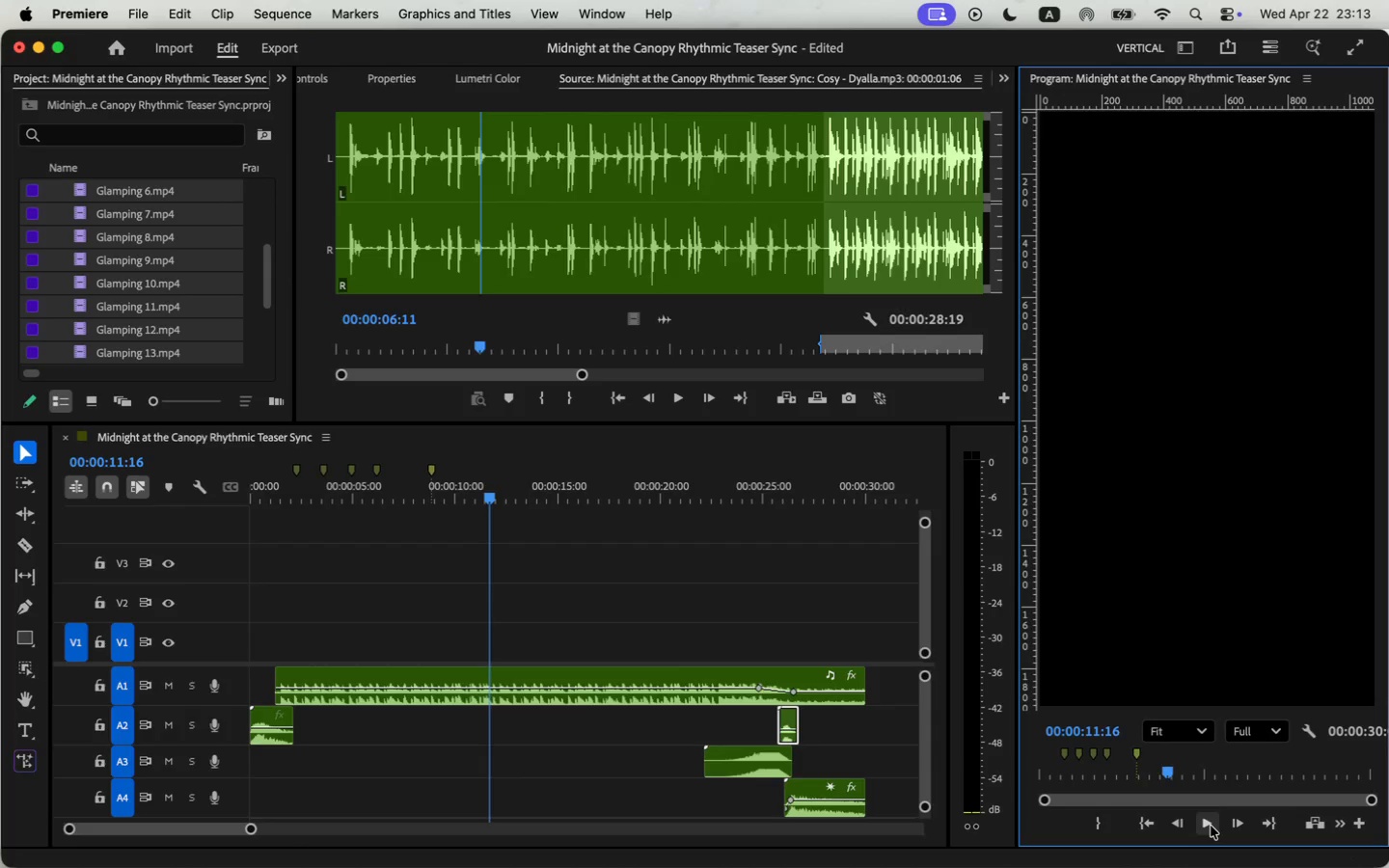 
left_click([1211, 826])
 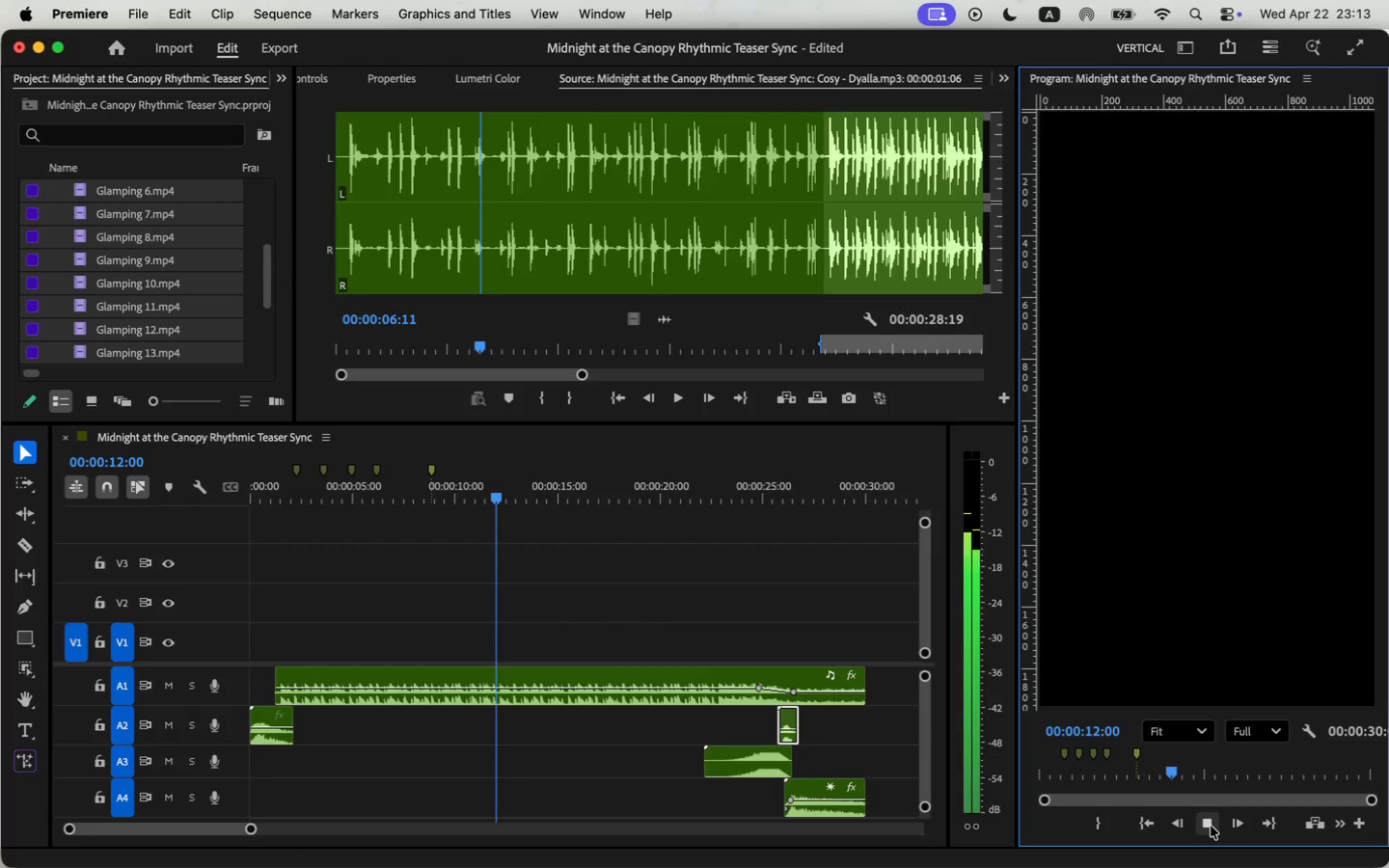 
left_click([1211, 826])
 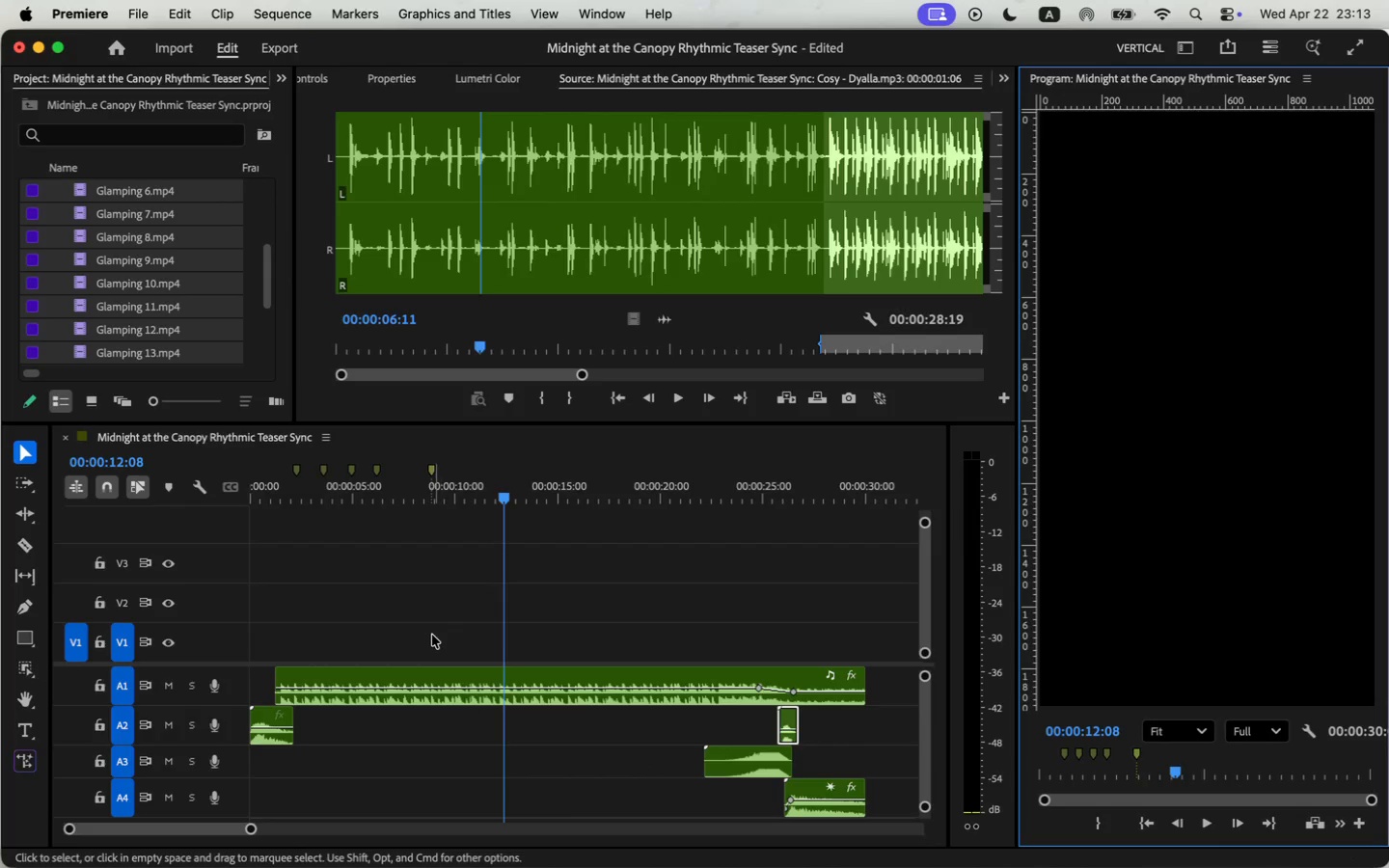 
left_click([402, 500])
 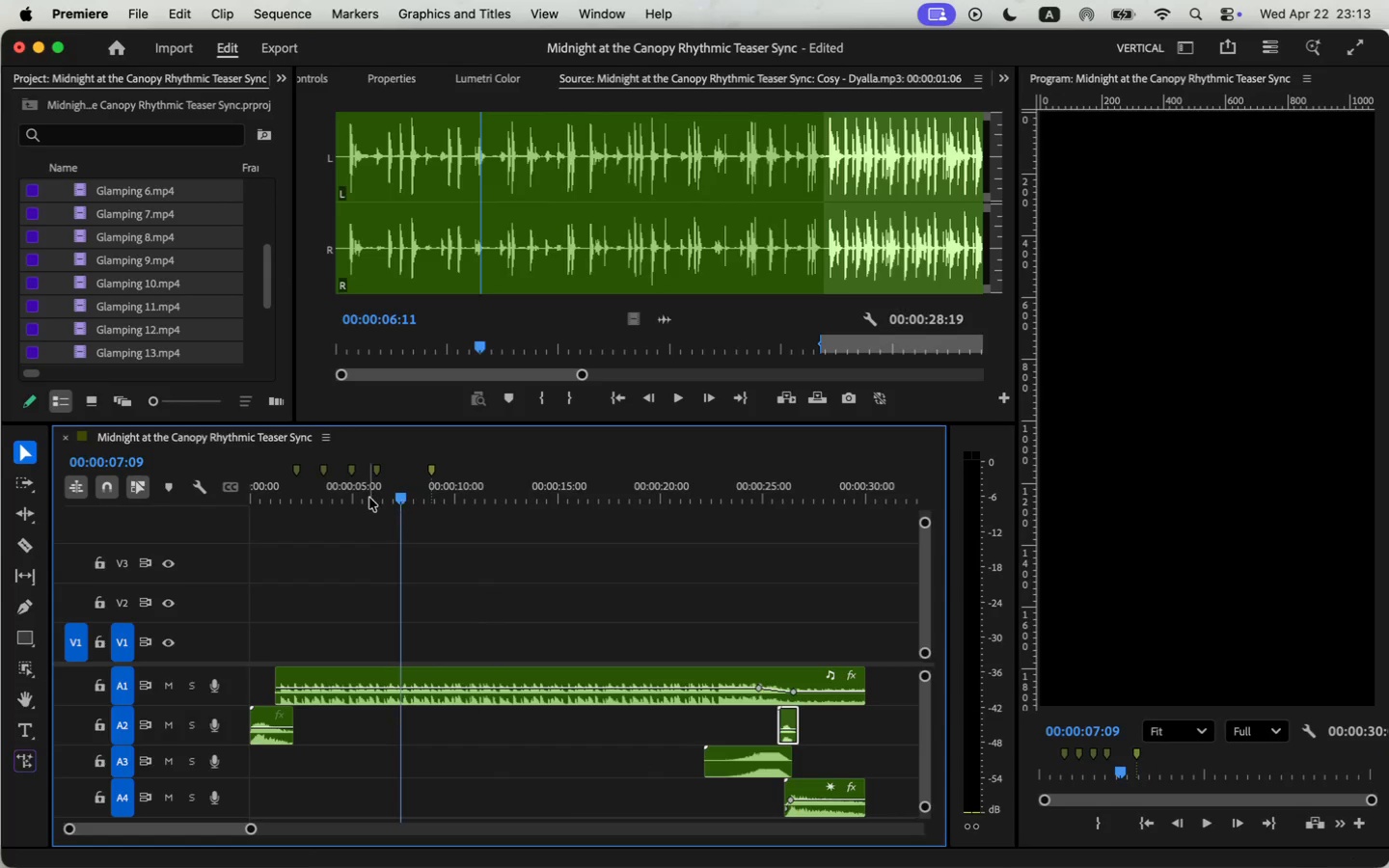 
left_click([357, 502])
 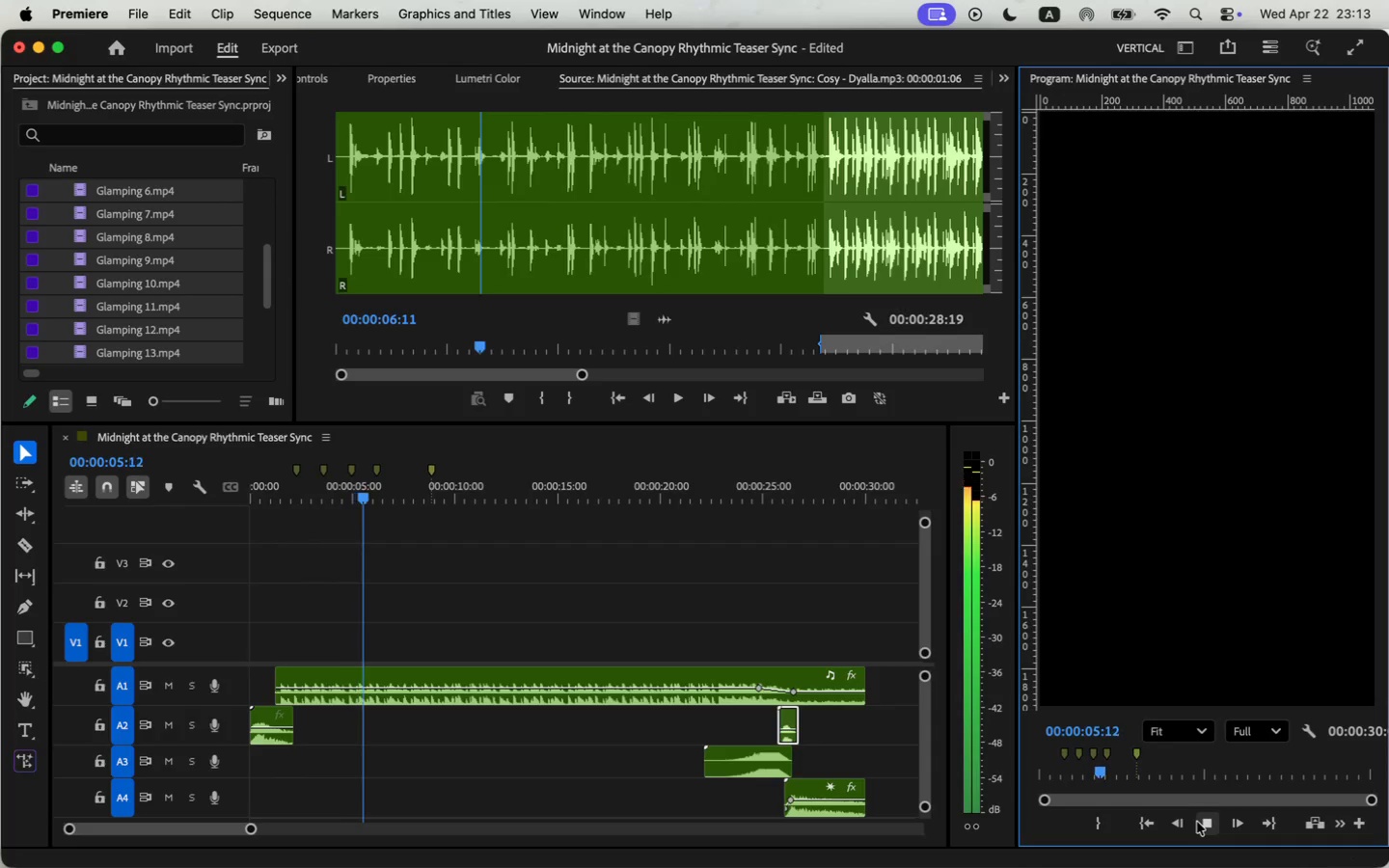 
left_click_drag(start_coordinate=[345, 499], to_coordinate=[170, 503])
 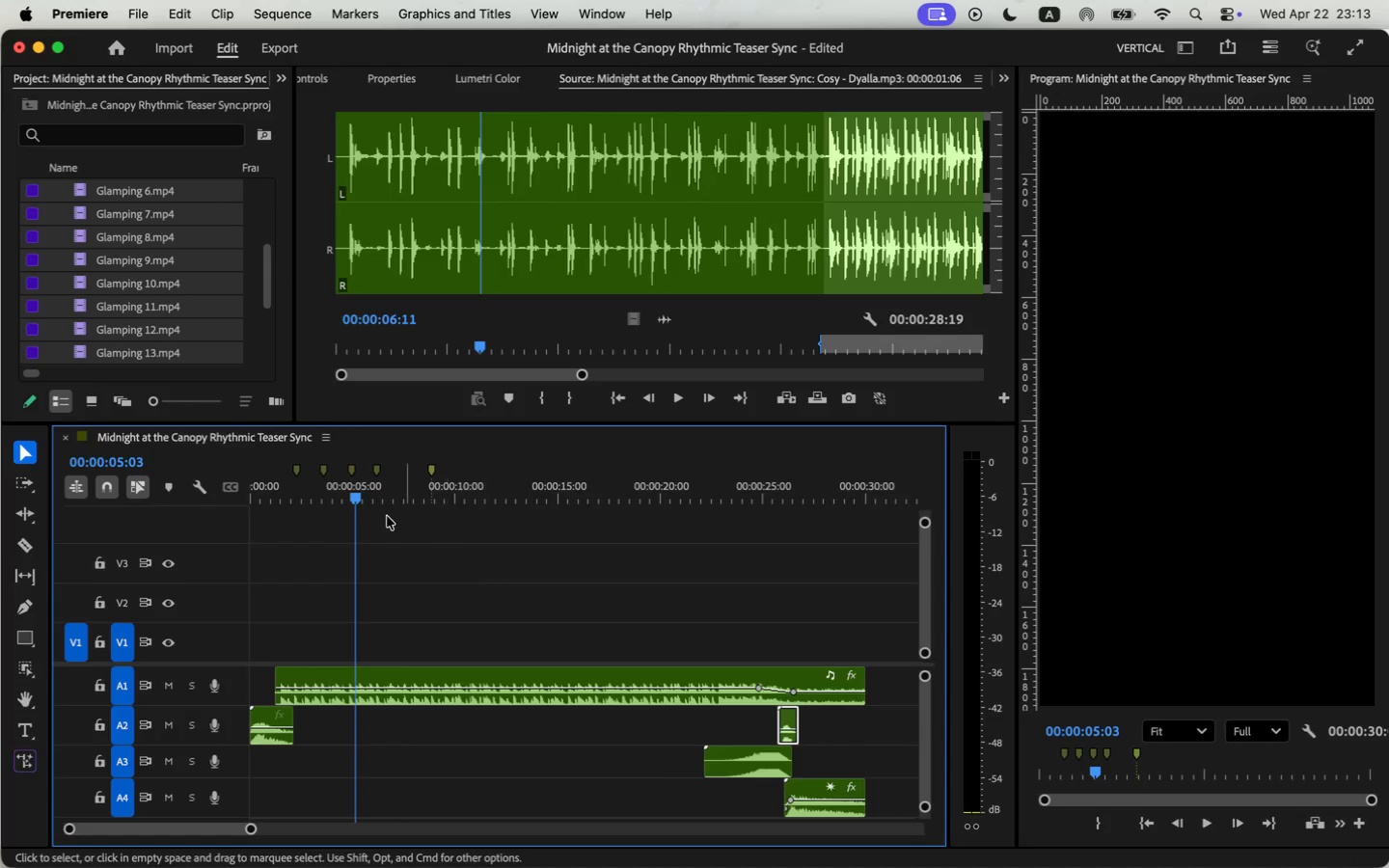 
wait(11.8)
 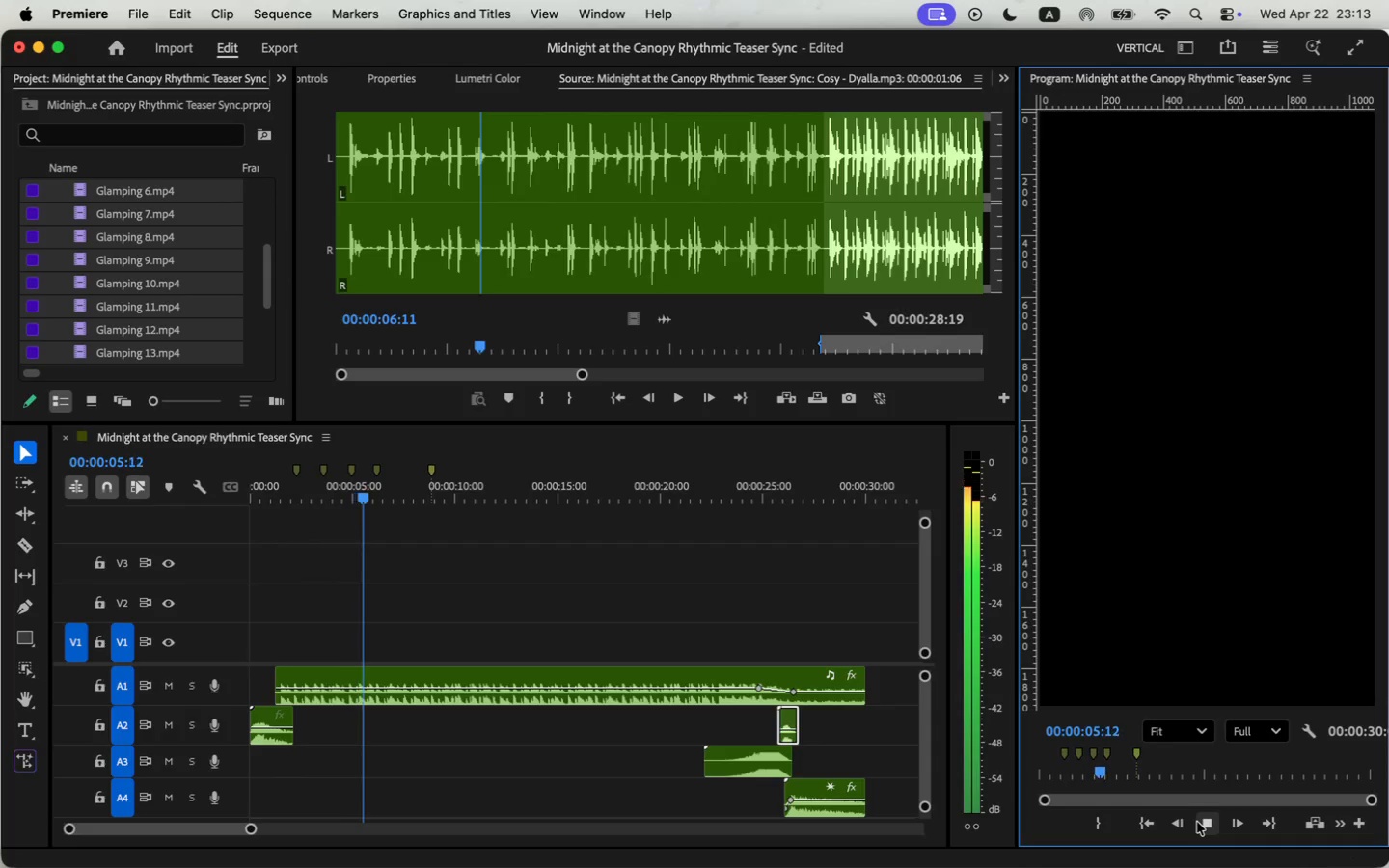 
left_click([378, 489])
 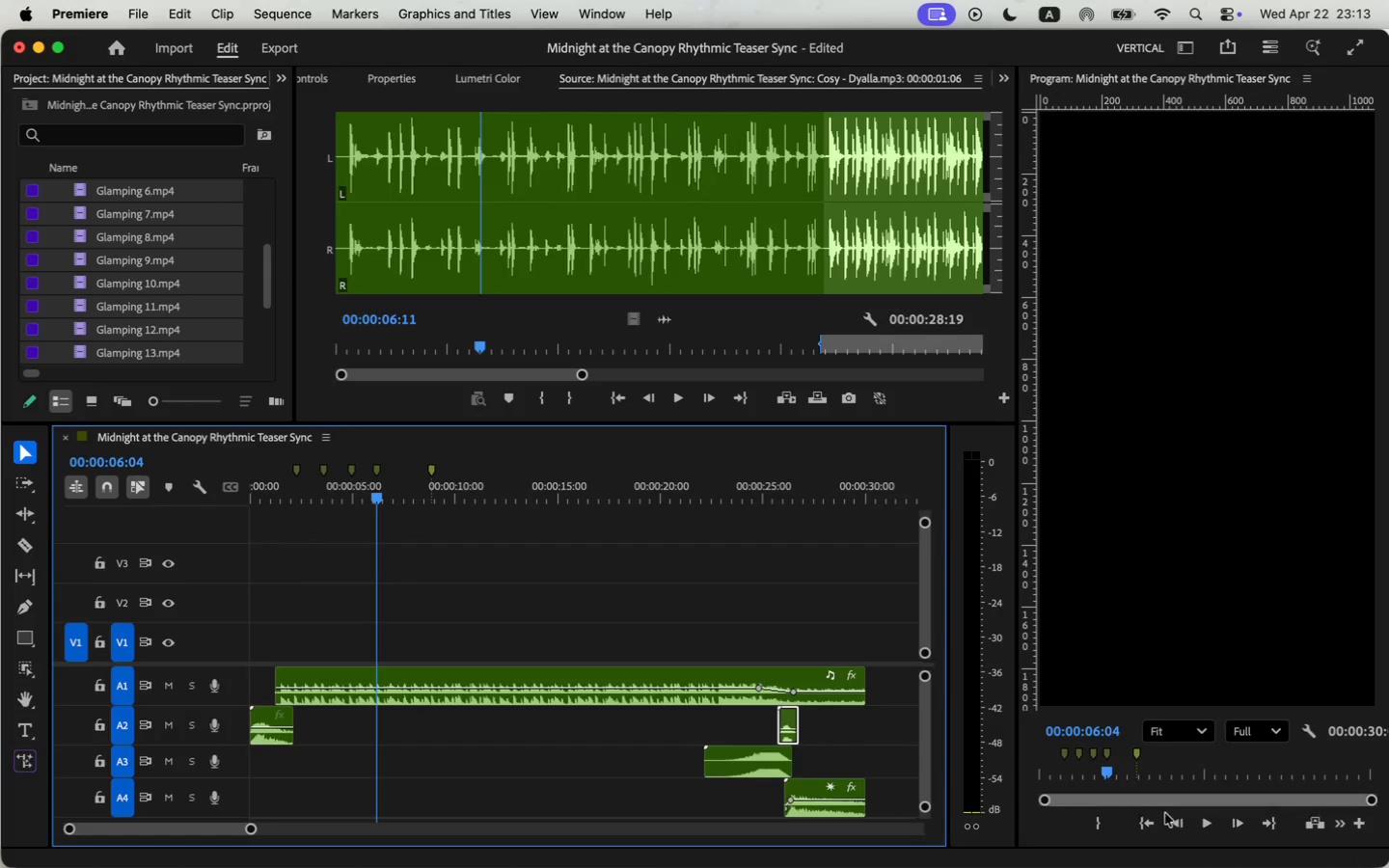 
left_click([1206, 827])
 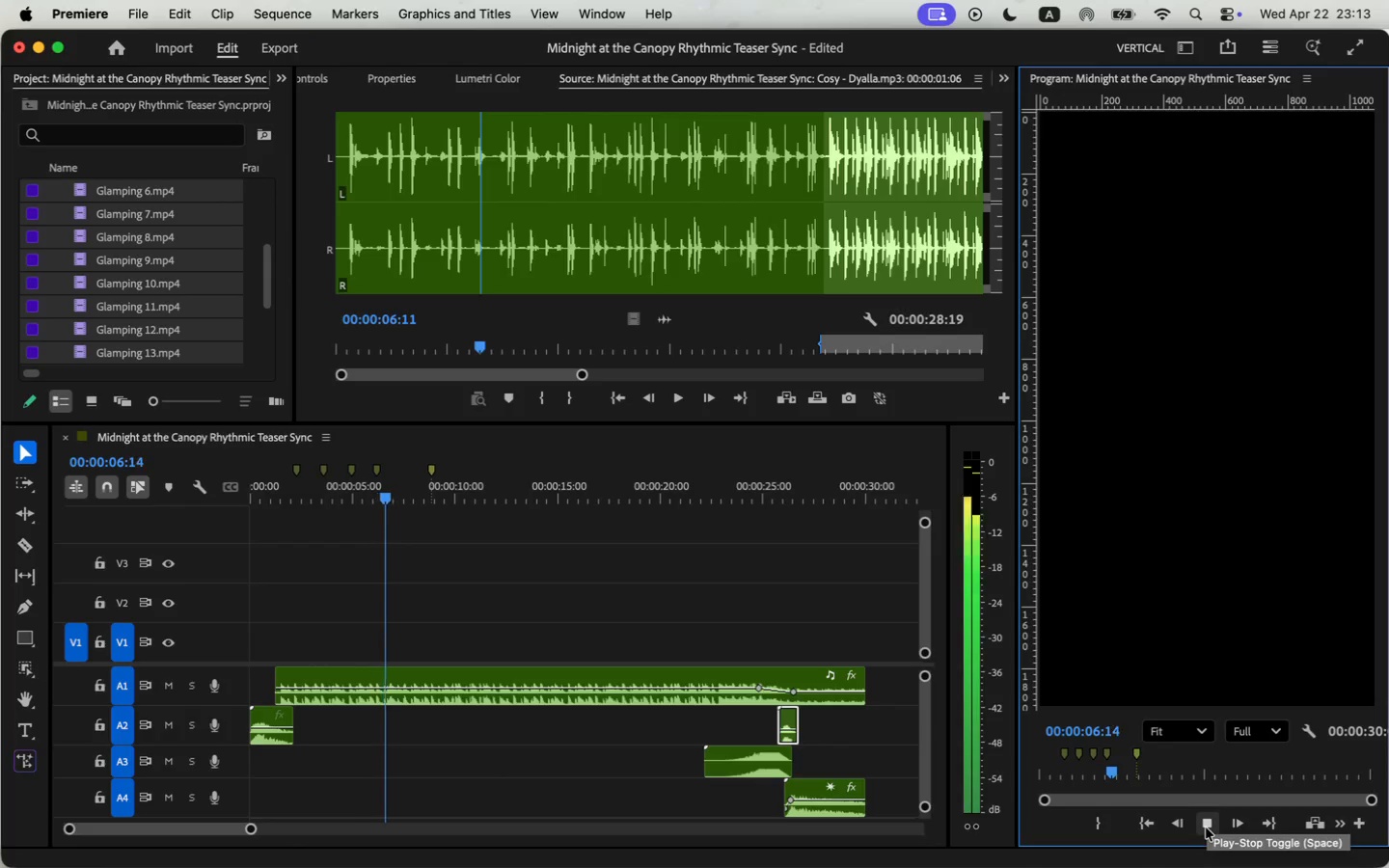 
left_click([1206, 827])
 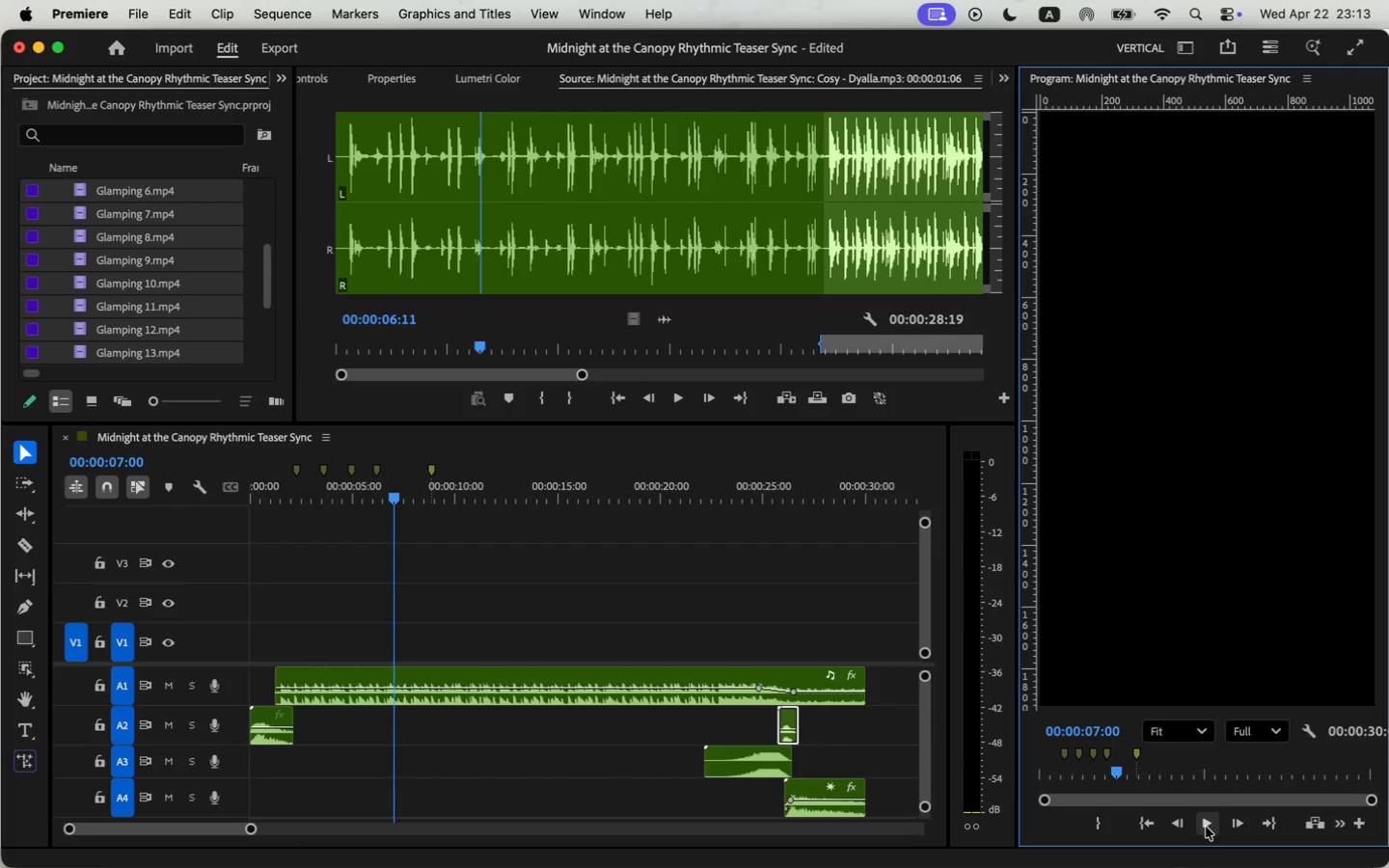 
key(M)
 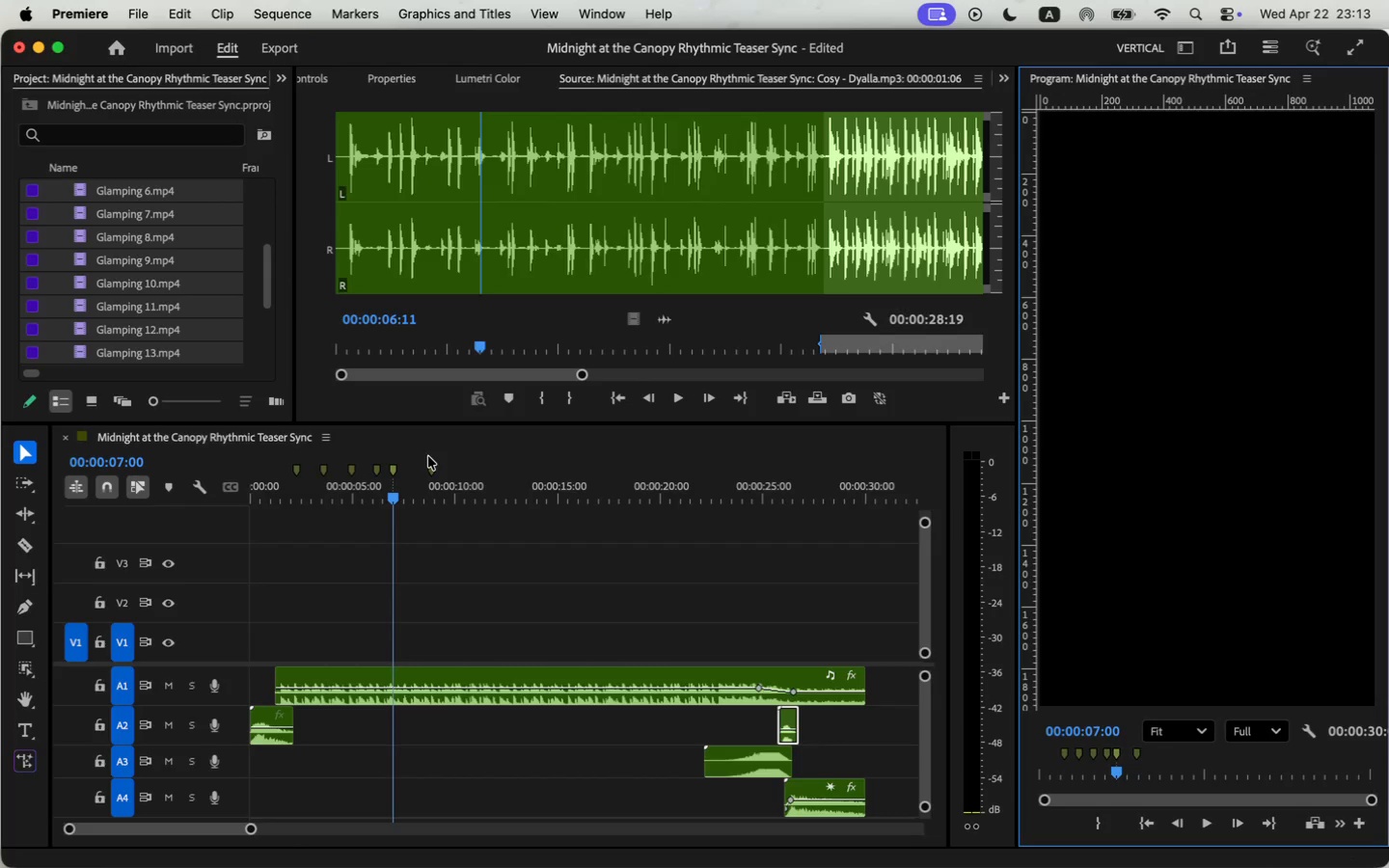 
double_click([395, 471])
 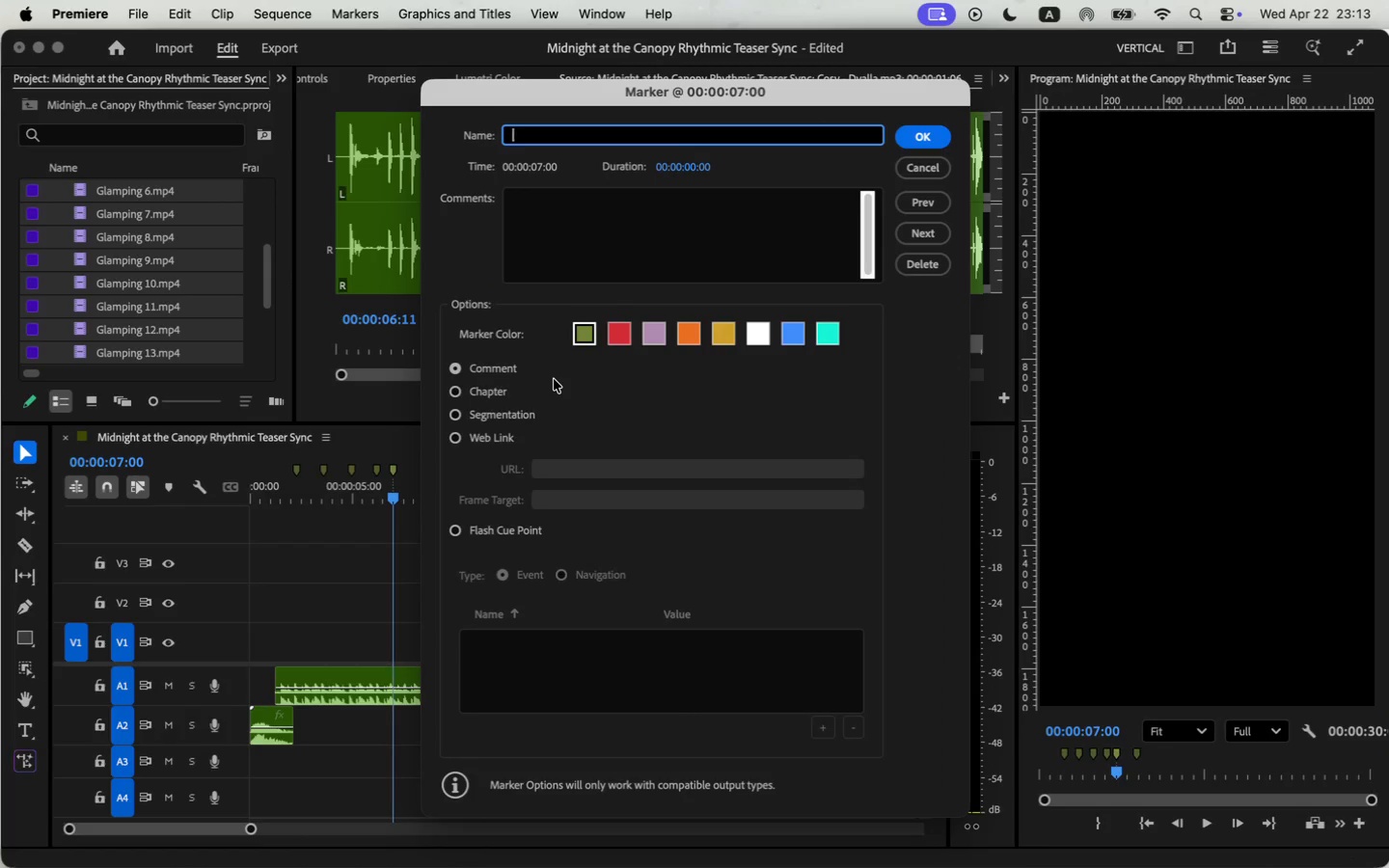 
left_click([620, 337])
 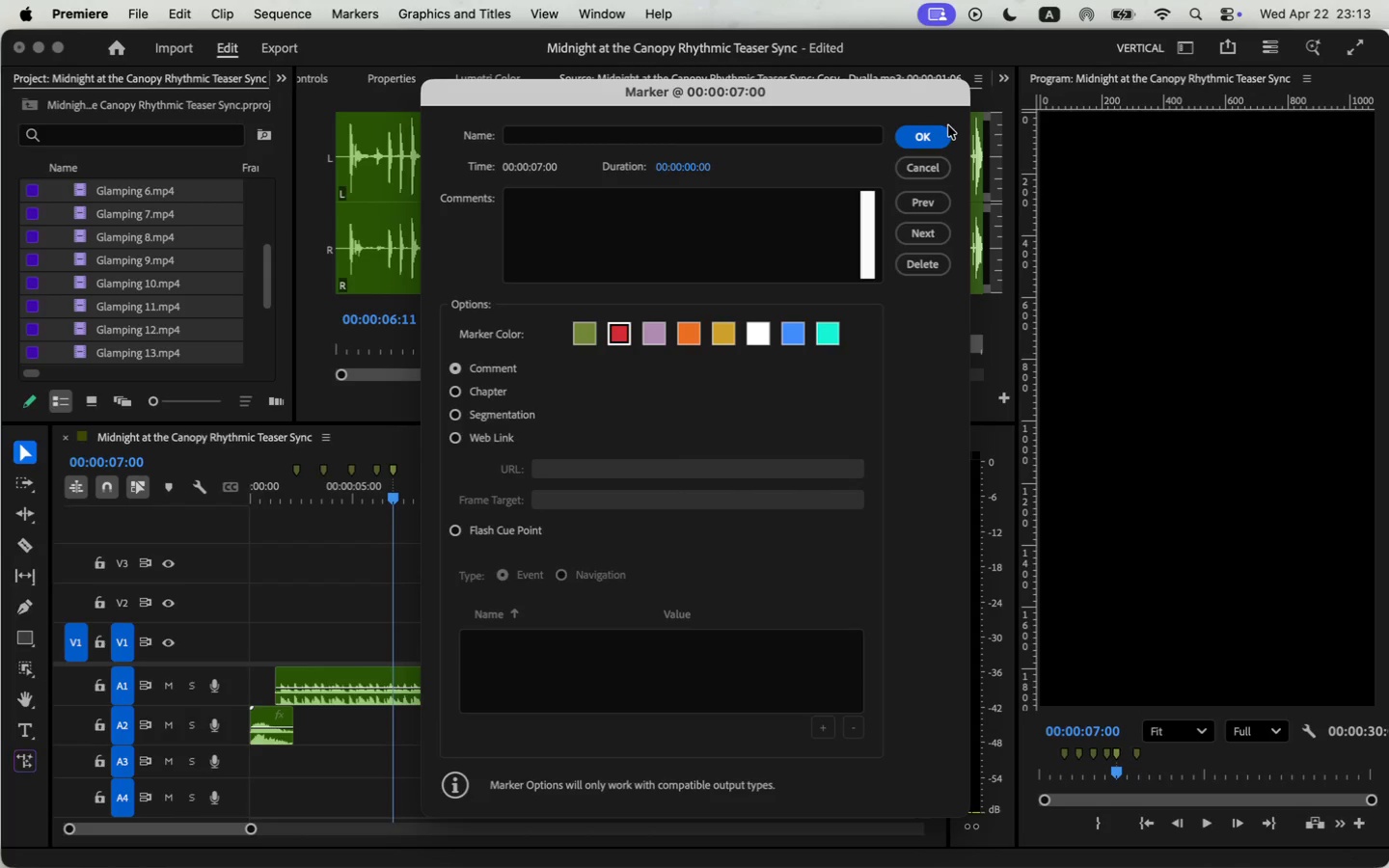 
wait(7.23)
 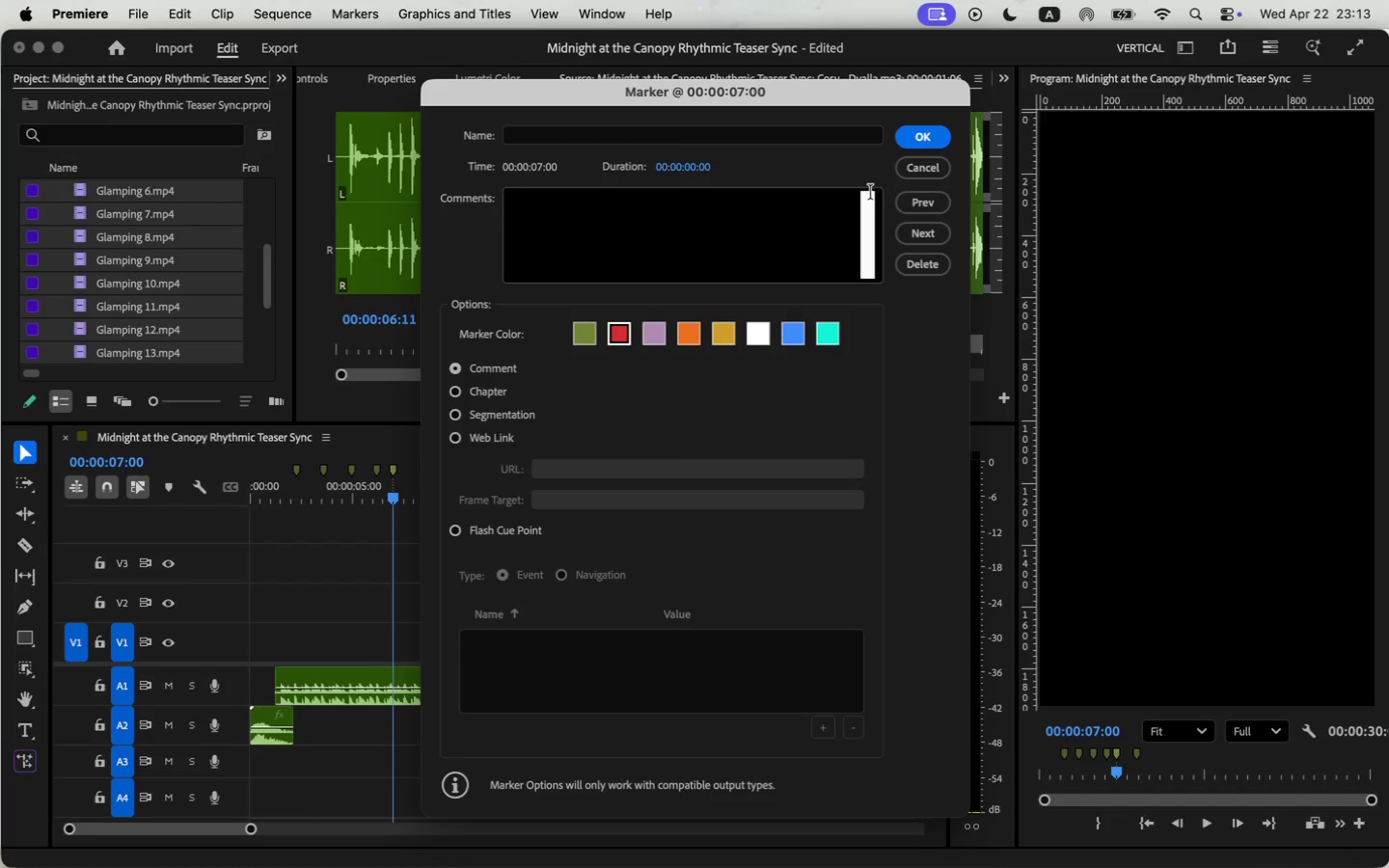 
left_click([922, 145])
 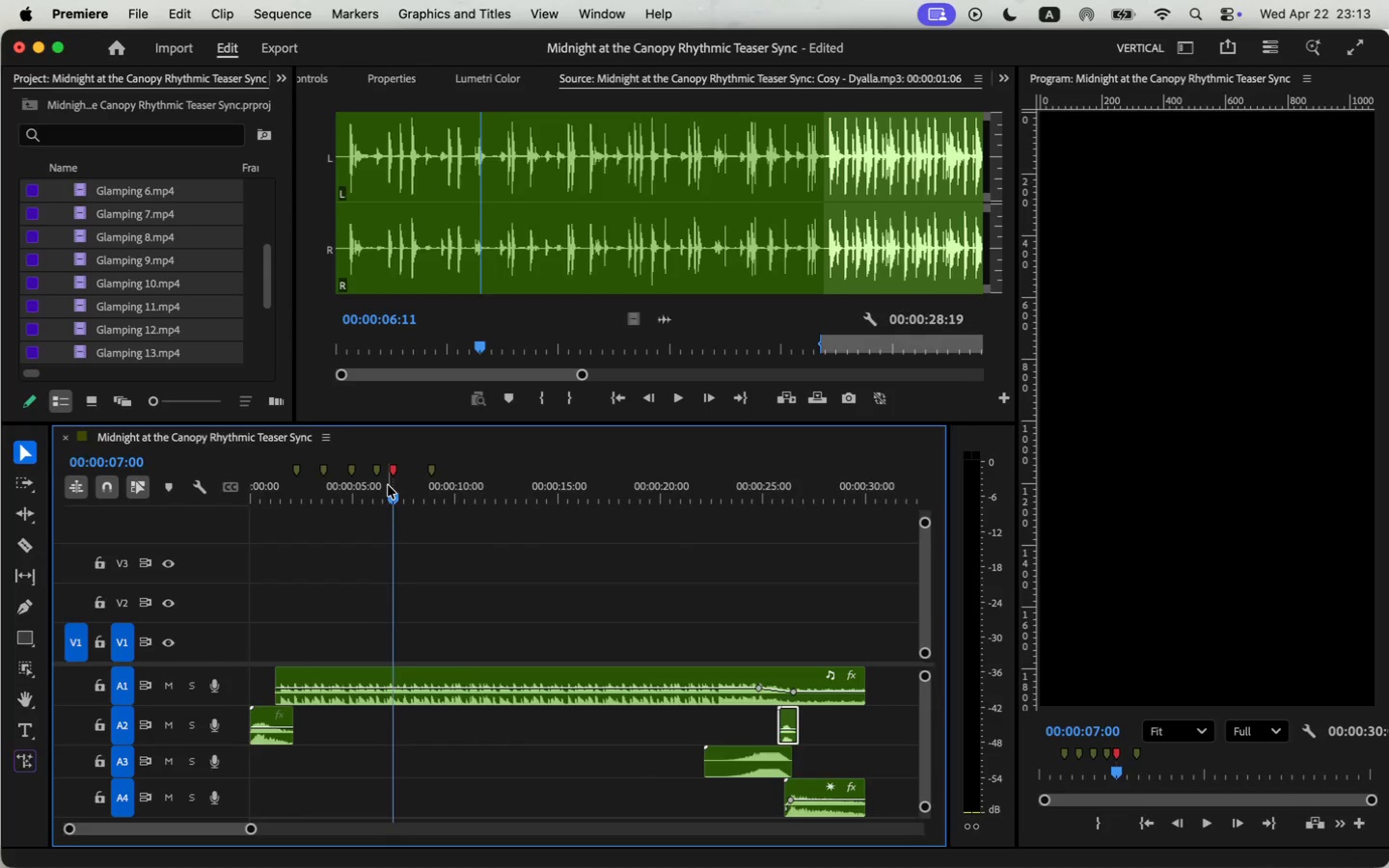 
left_click([376, 498])
 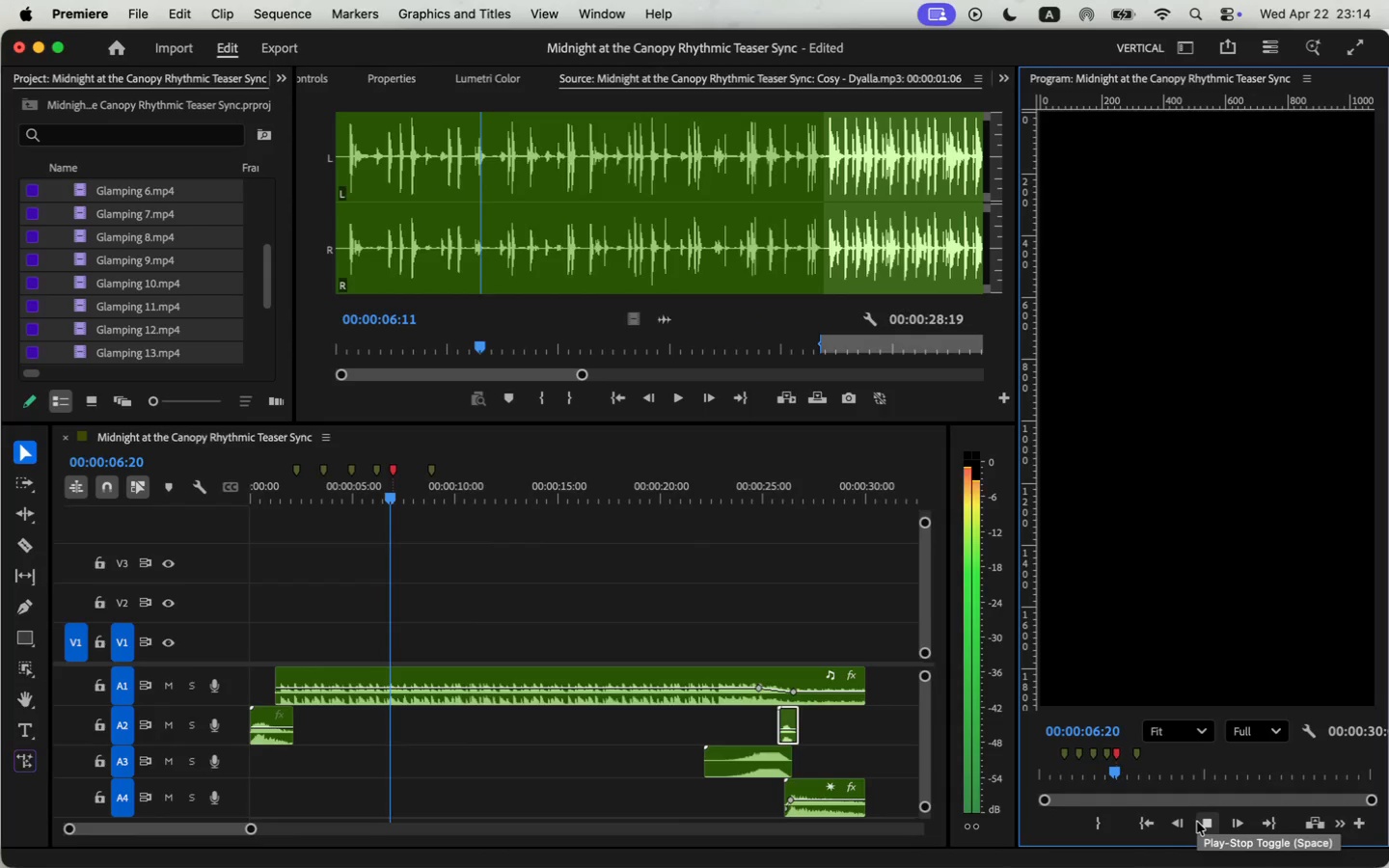 
left_click([1197, 822])
 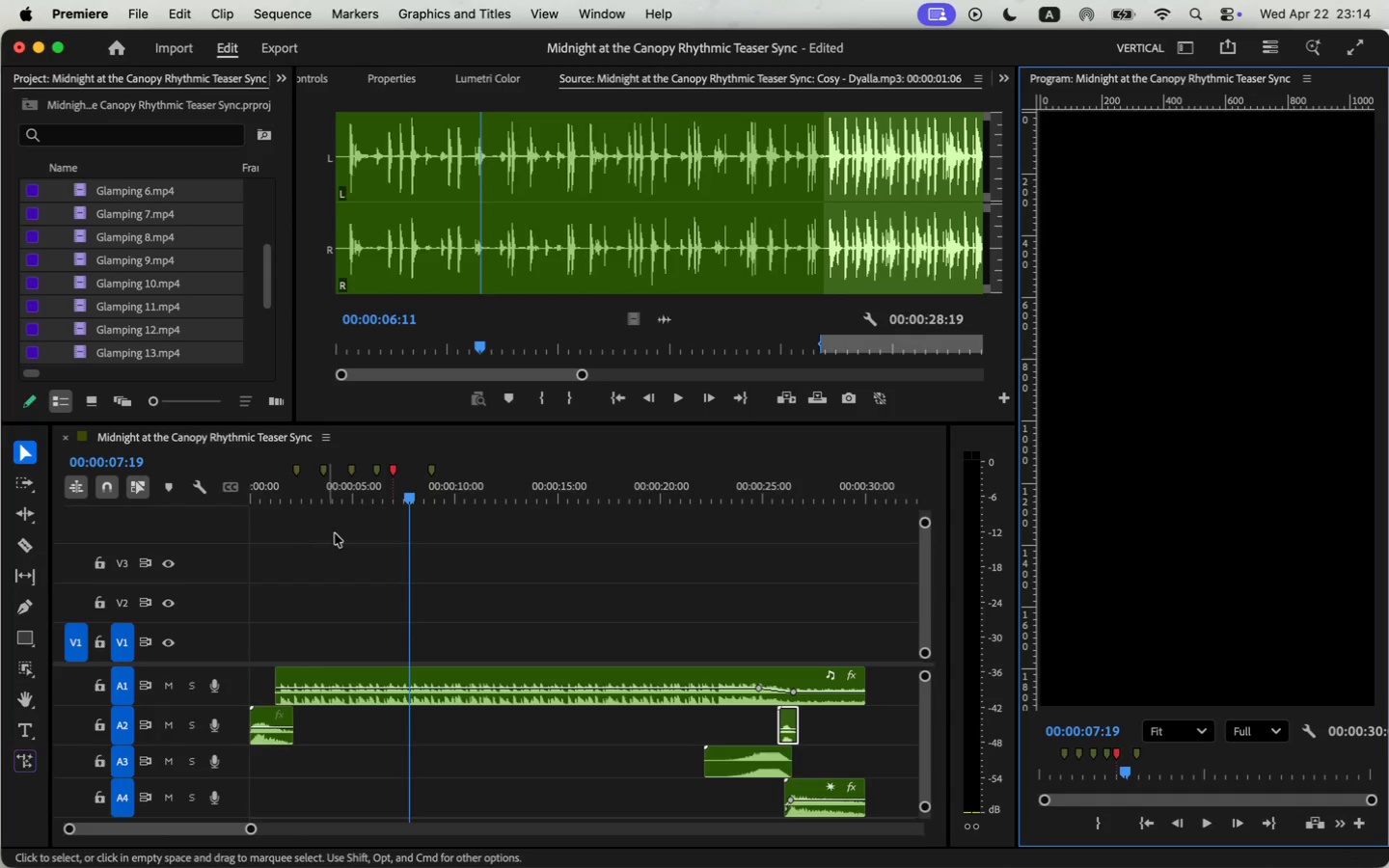 
left_click([386, 476])
 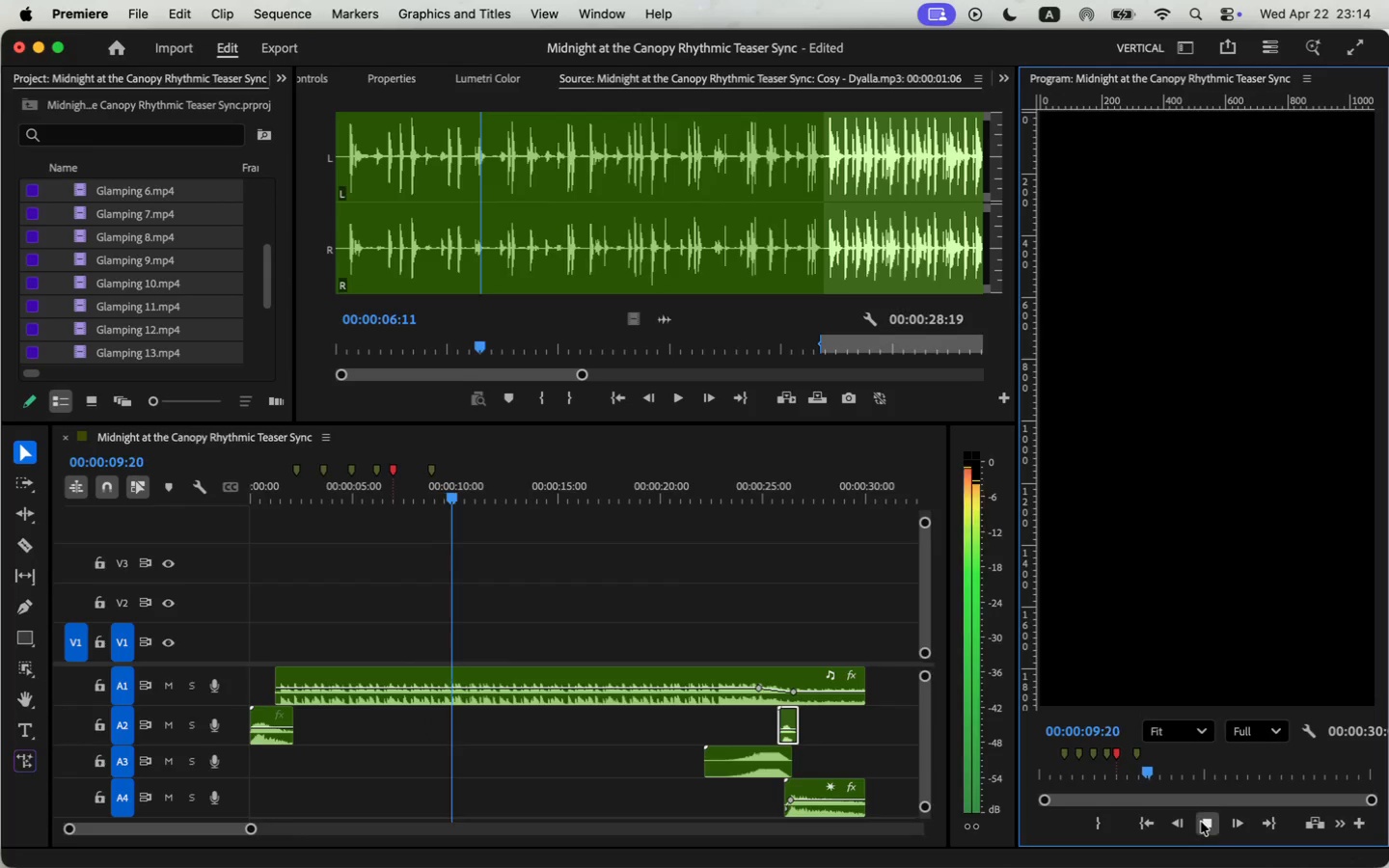 
wait(14.42)
 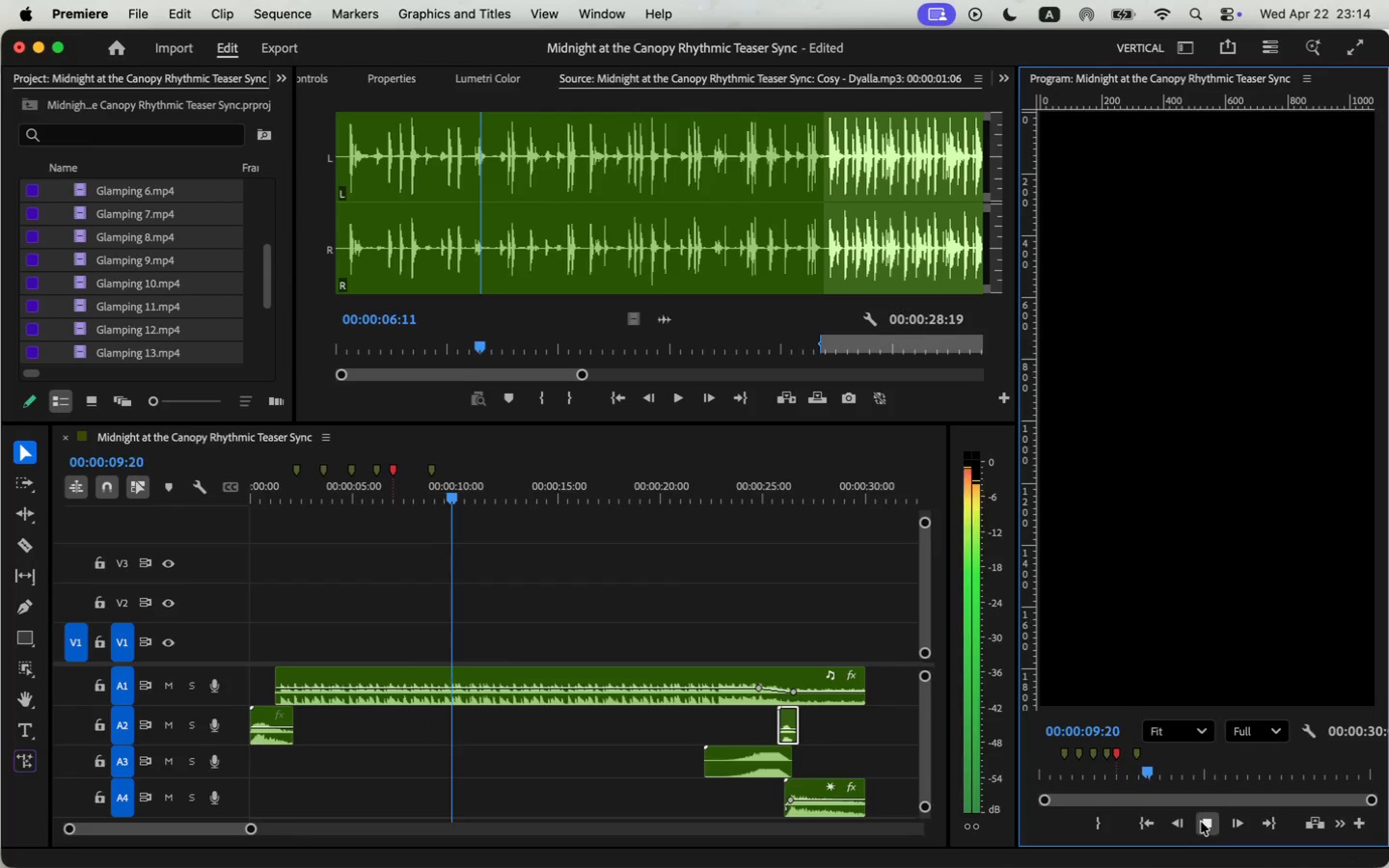 
left_click_drag(start_coordinate=[334, 476], to_coordinate=[194, 489])
 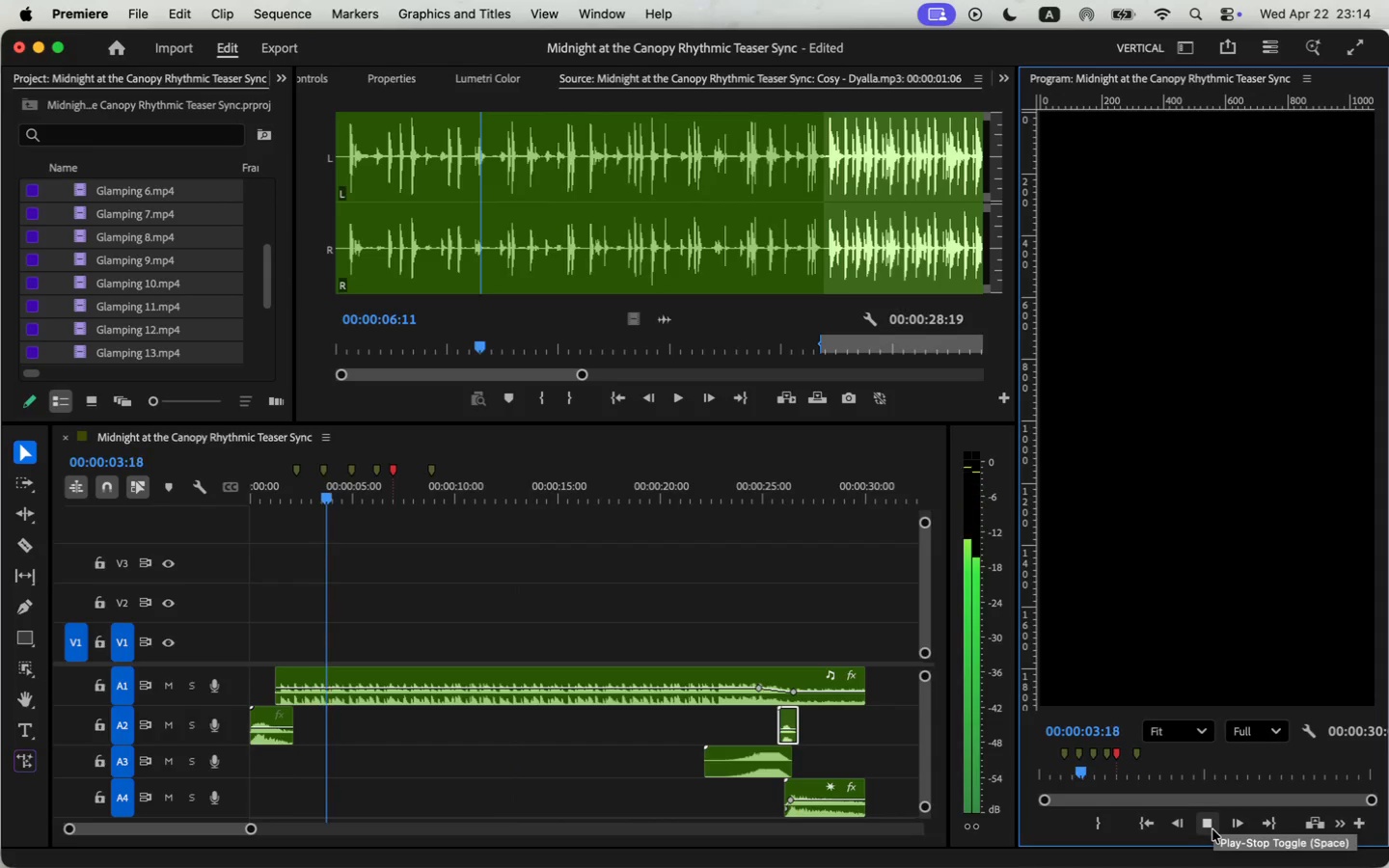 
wait(9.94)
 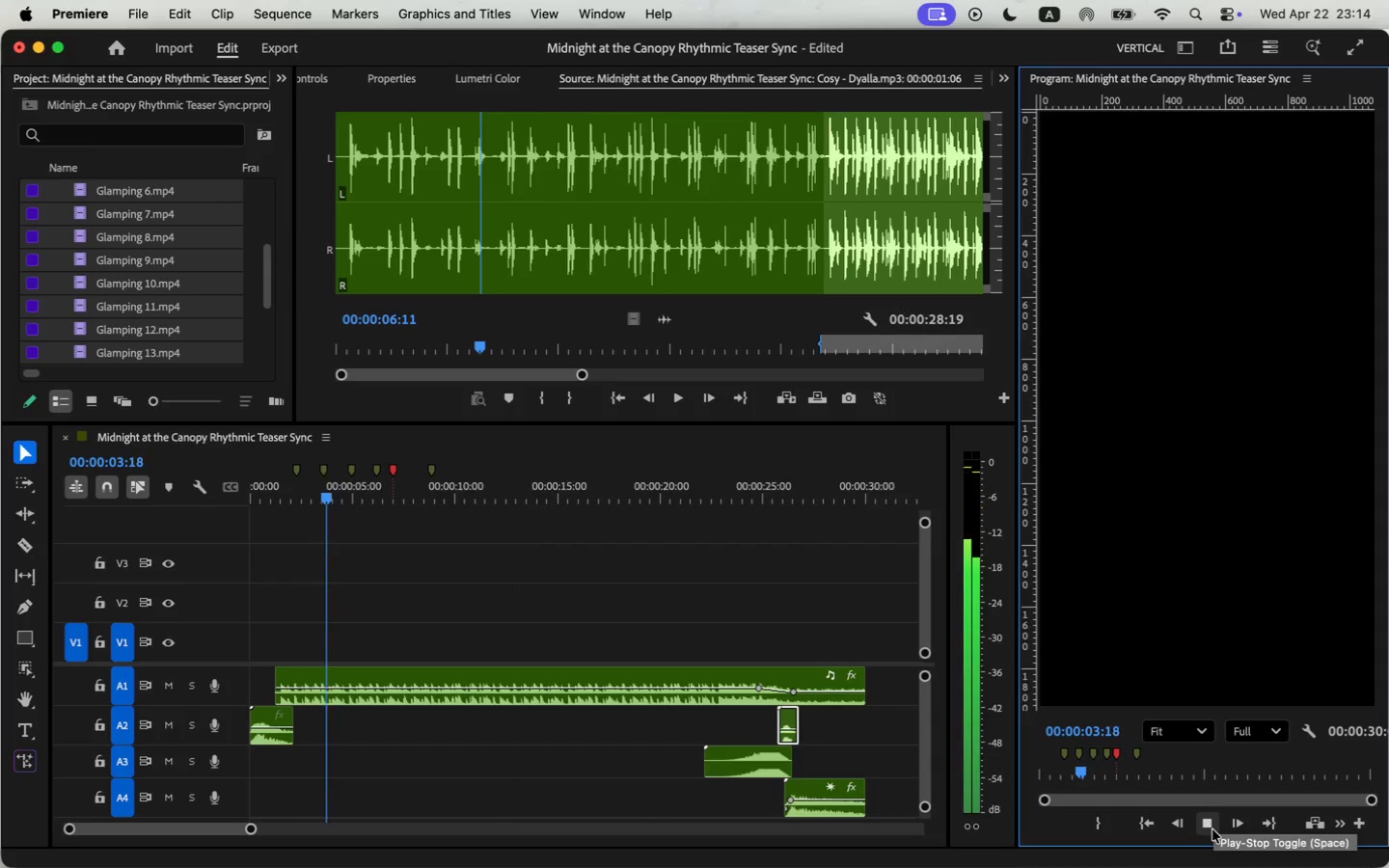 
left_click([1212, 829])
 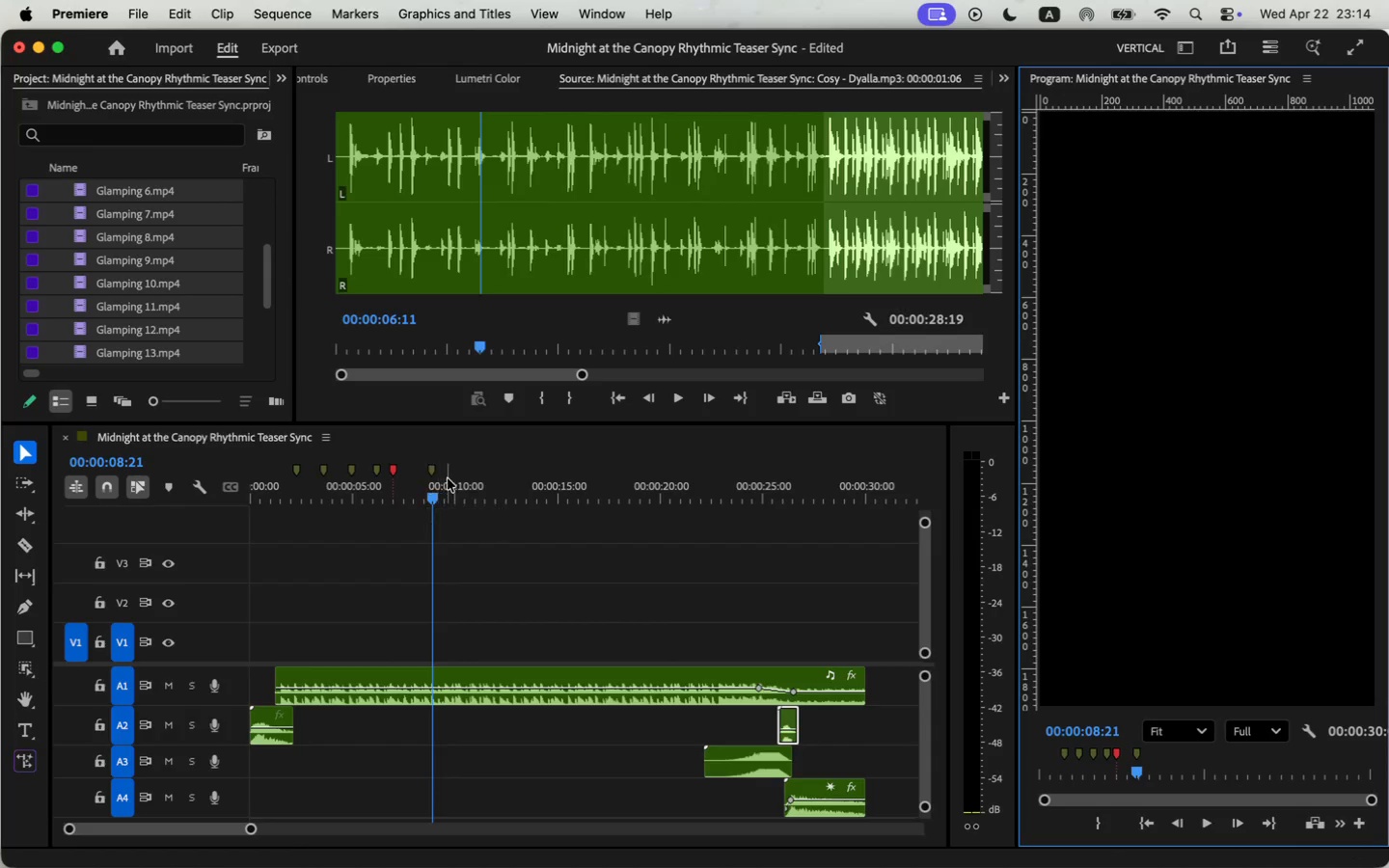 
left_click([434, 472])
 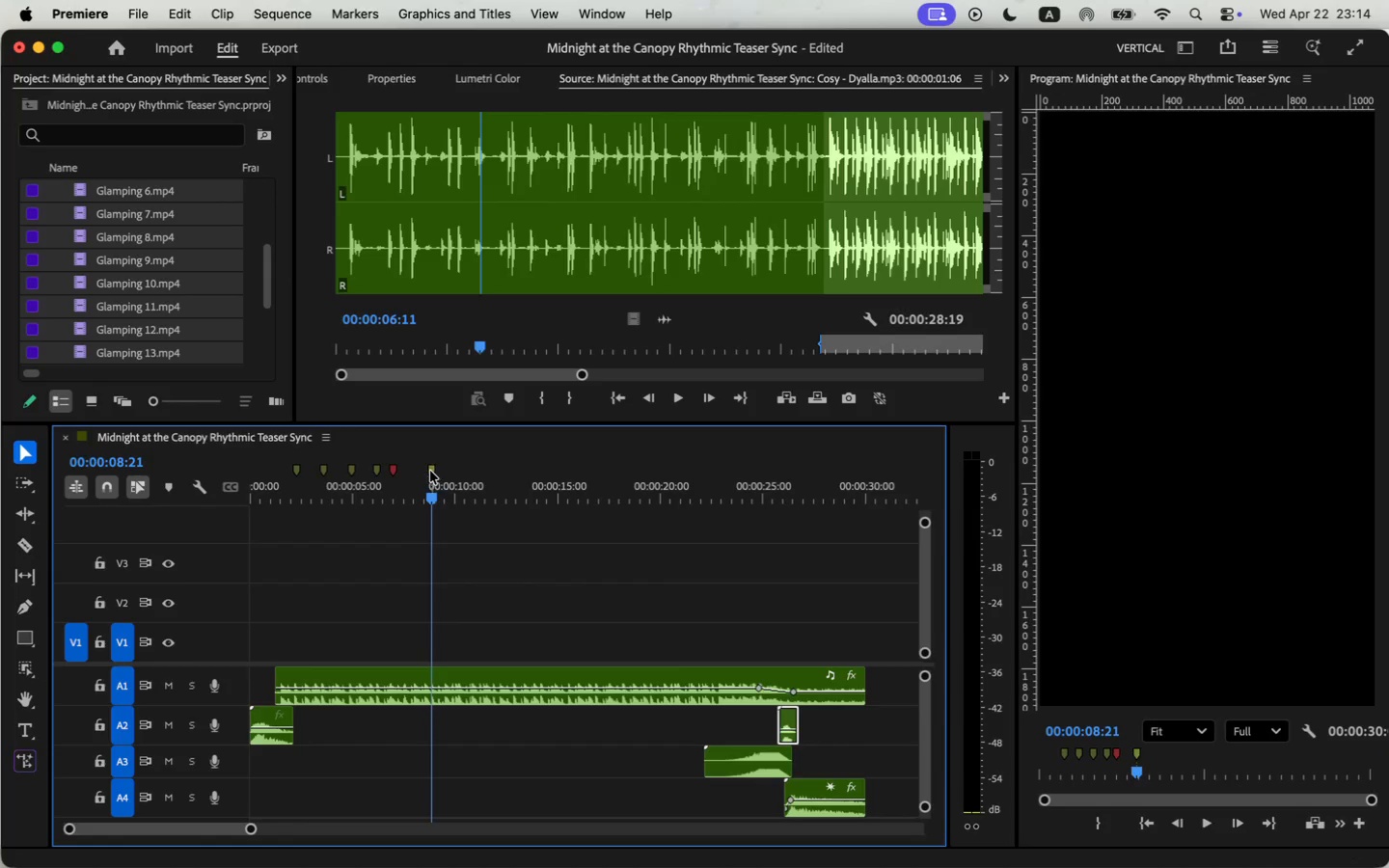 
left_click([431, 470])
 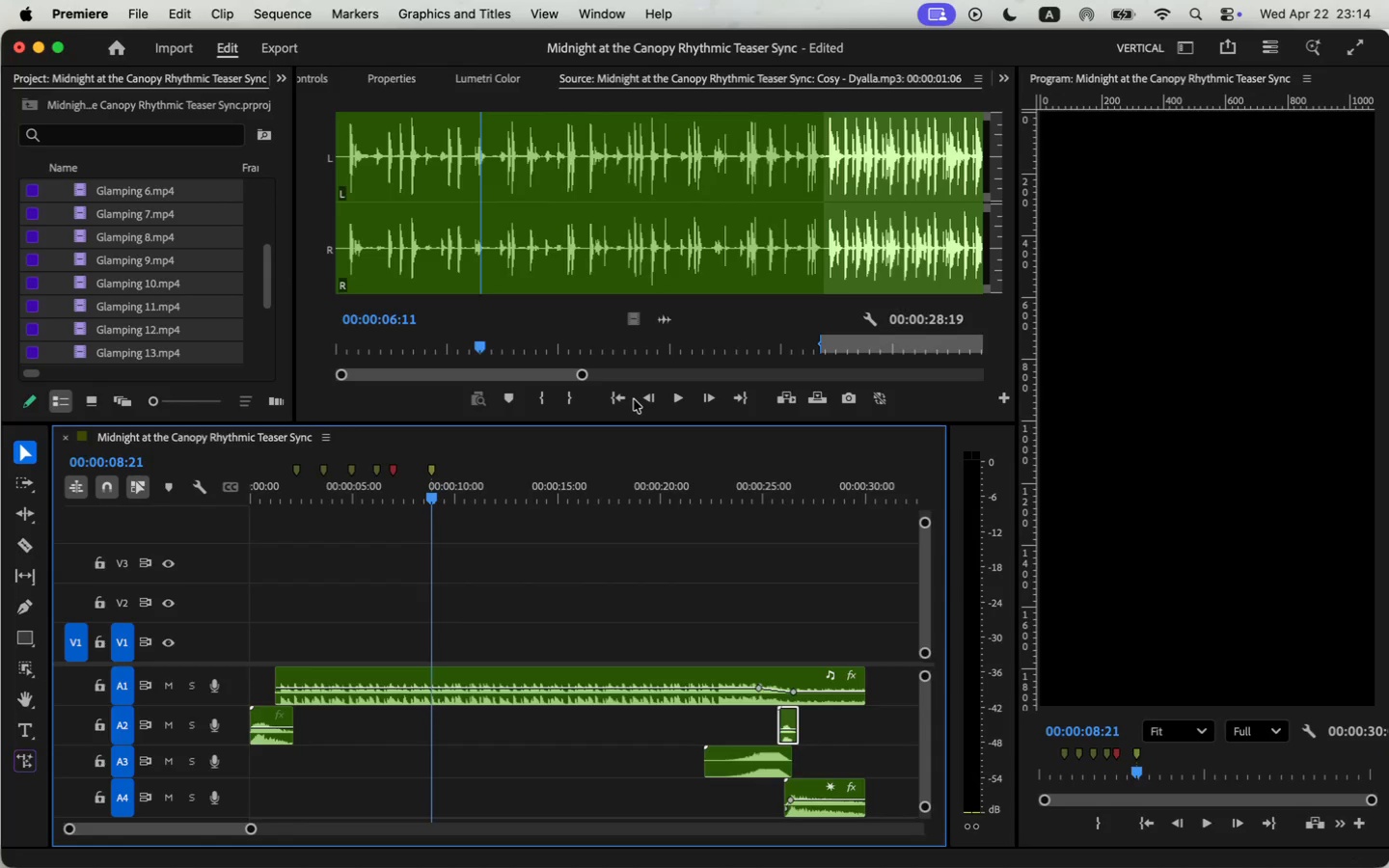 
key(Backspace)
 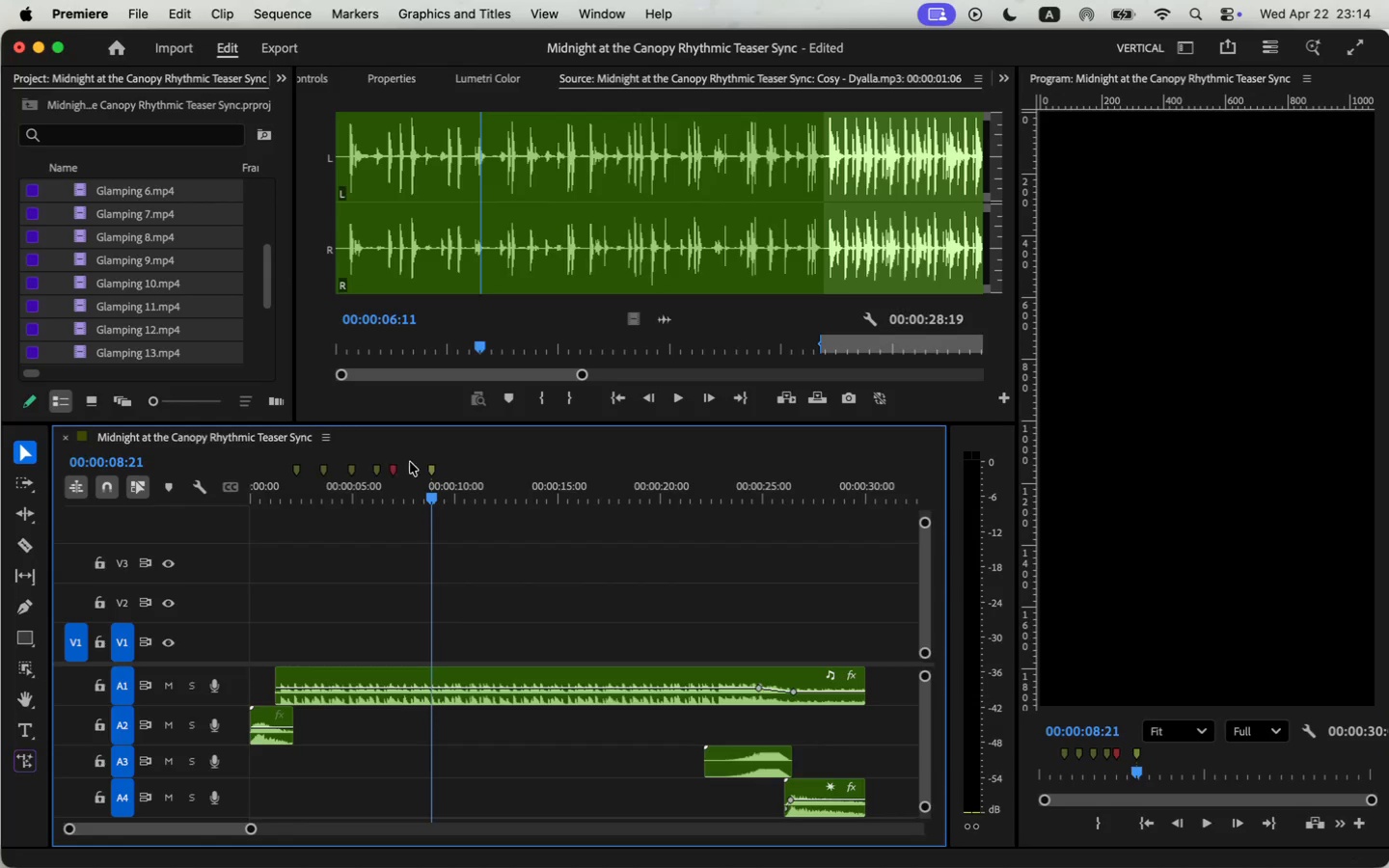 
double_click([434, 469])
 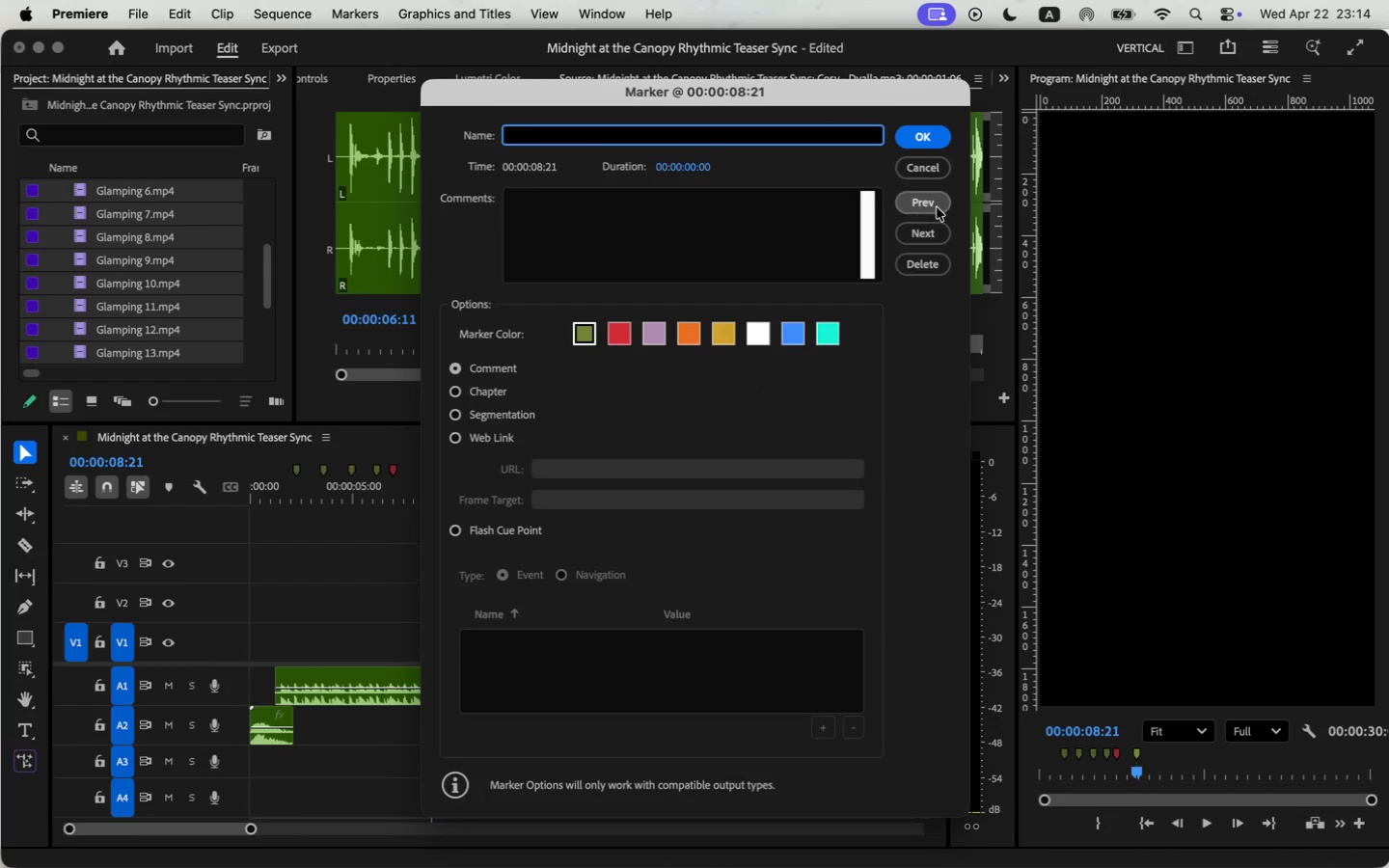 
left_click([936, 266])
 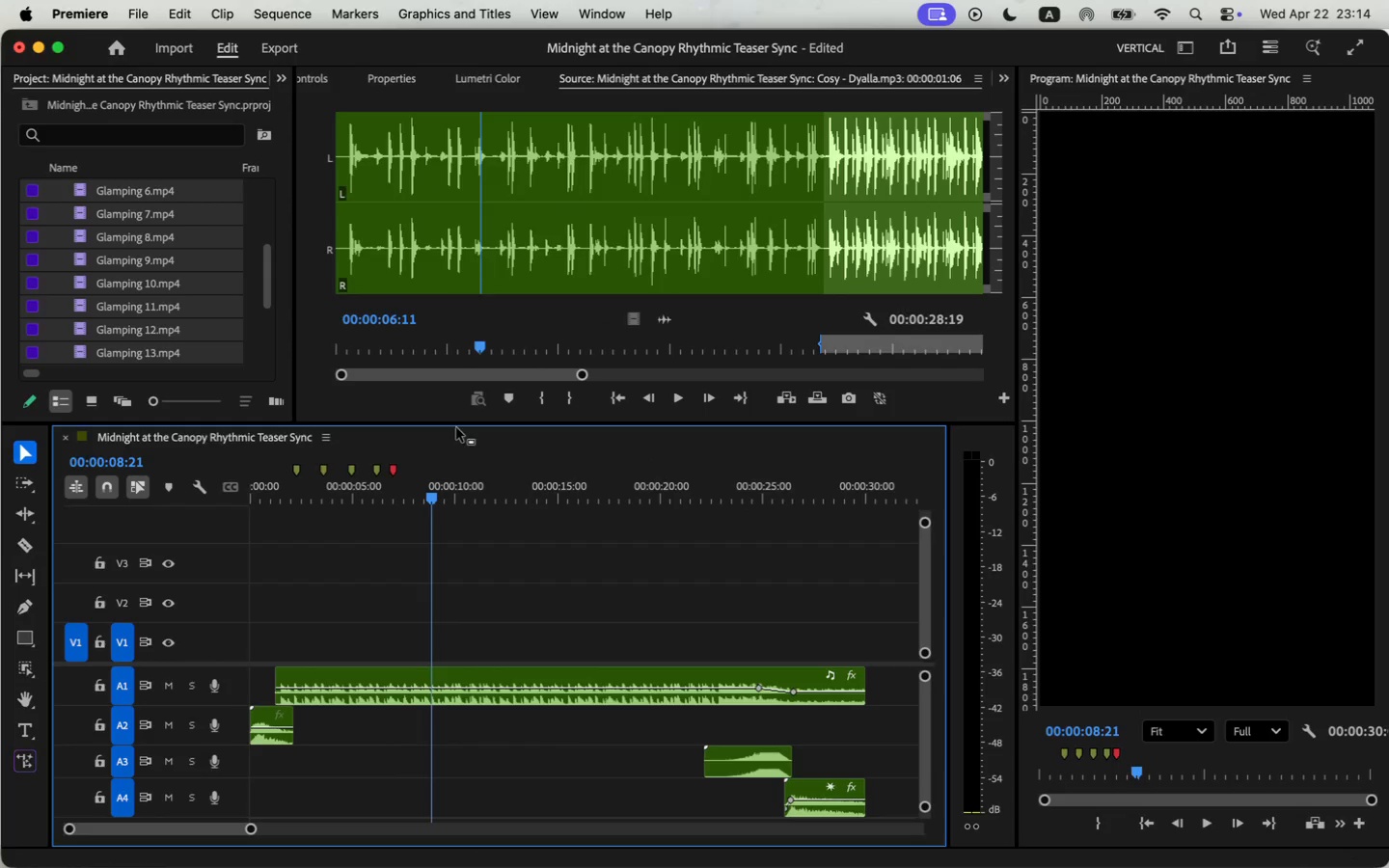 
left_click_drag(start_coordinate=[395, 469], to_coordinate=[436, 469])
 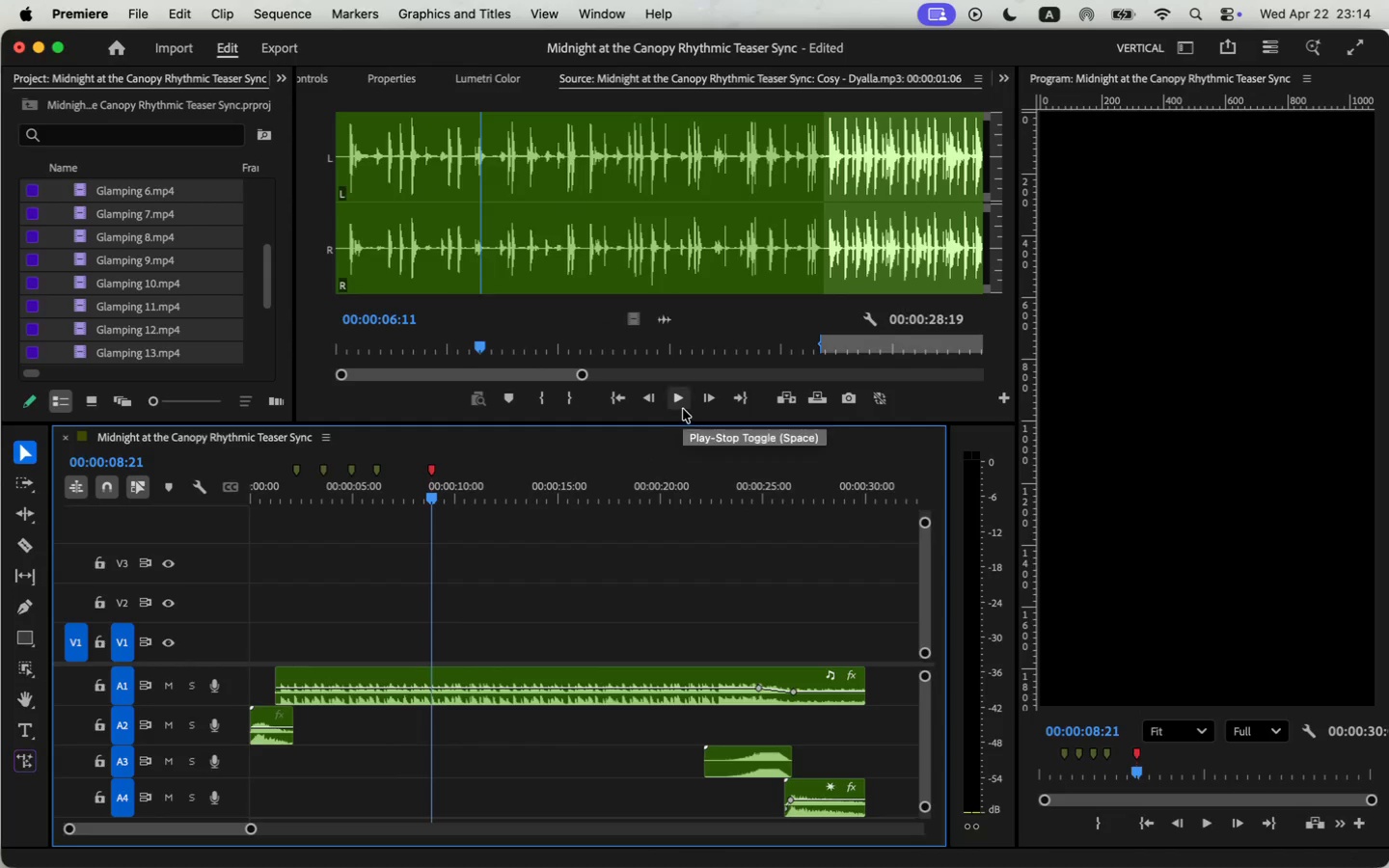 
left_click([687, 400])
 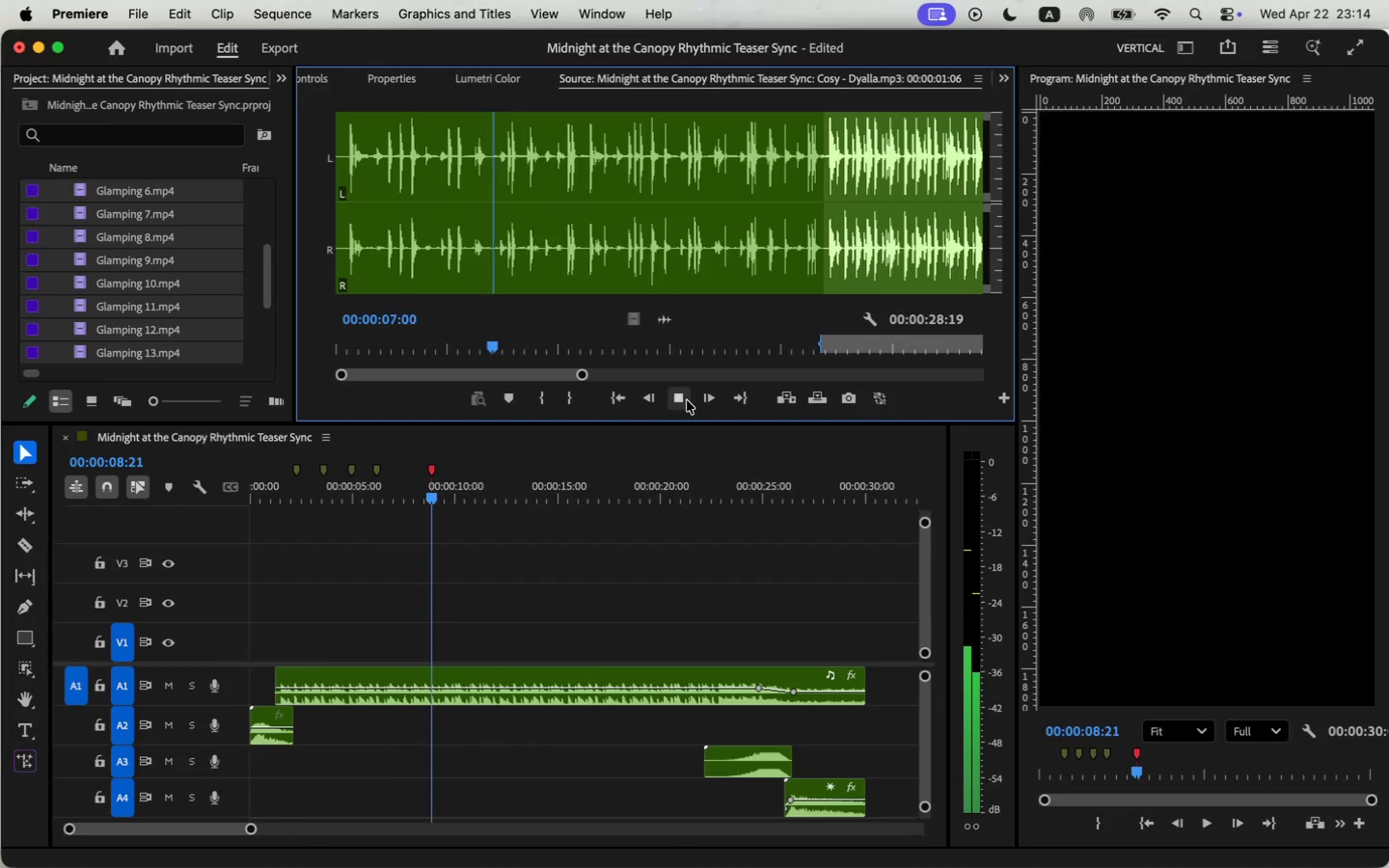 
left_click([687, 400])
 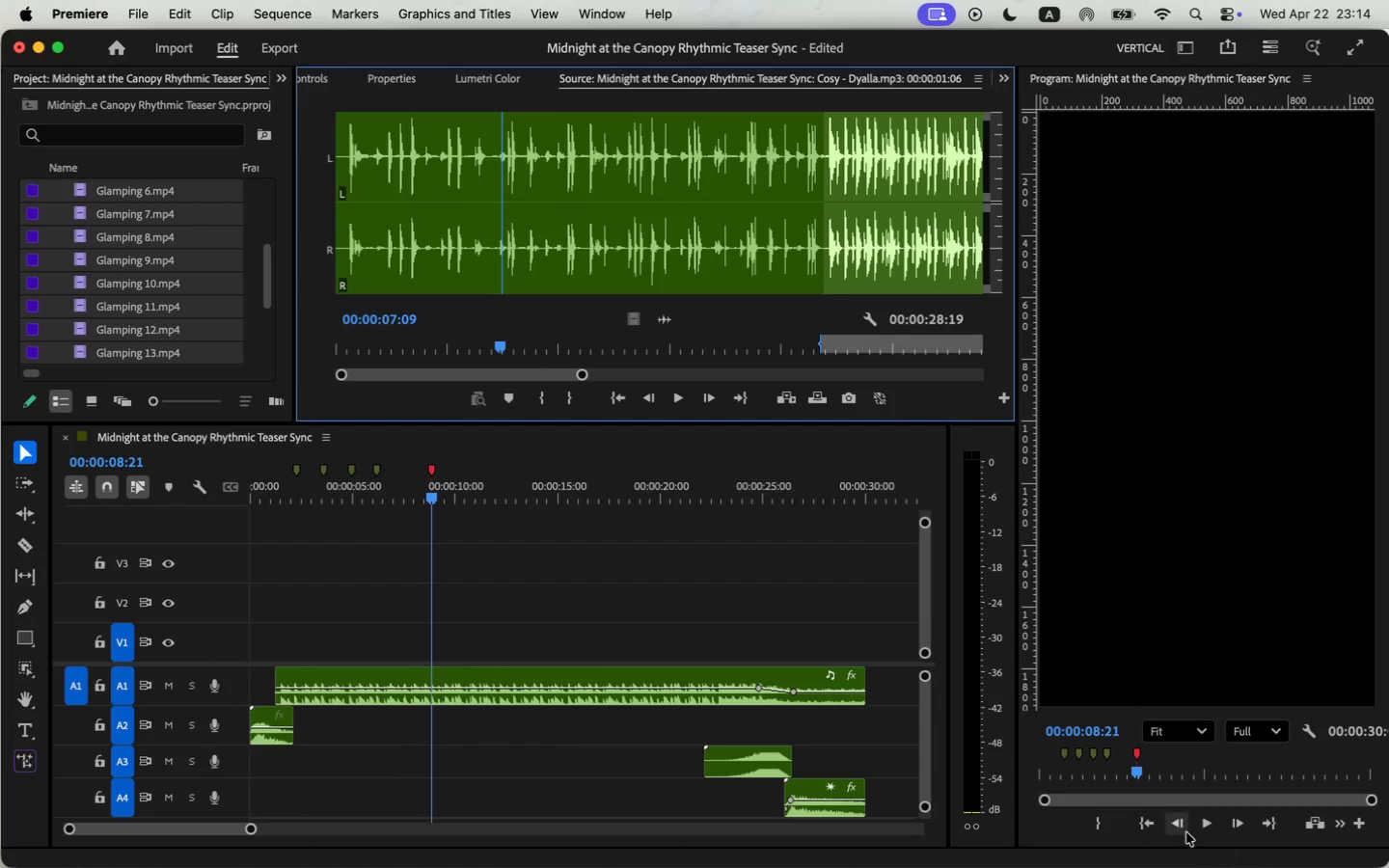 
left_click([1212, 817])
 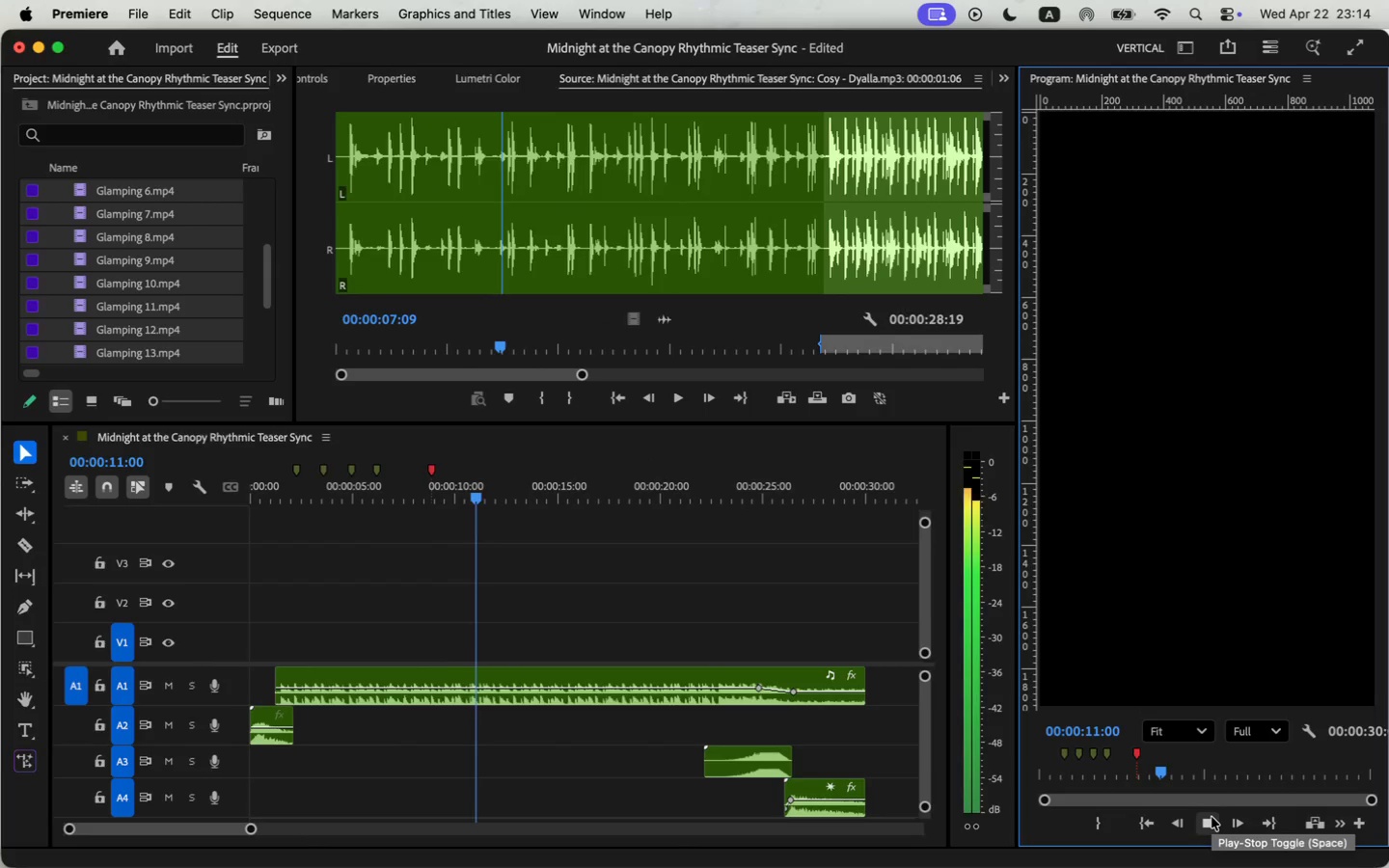 
left_click([1212, 817])
 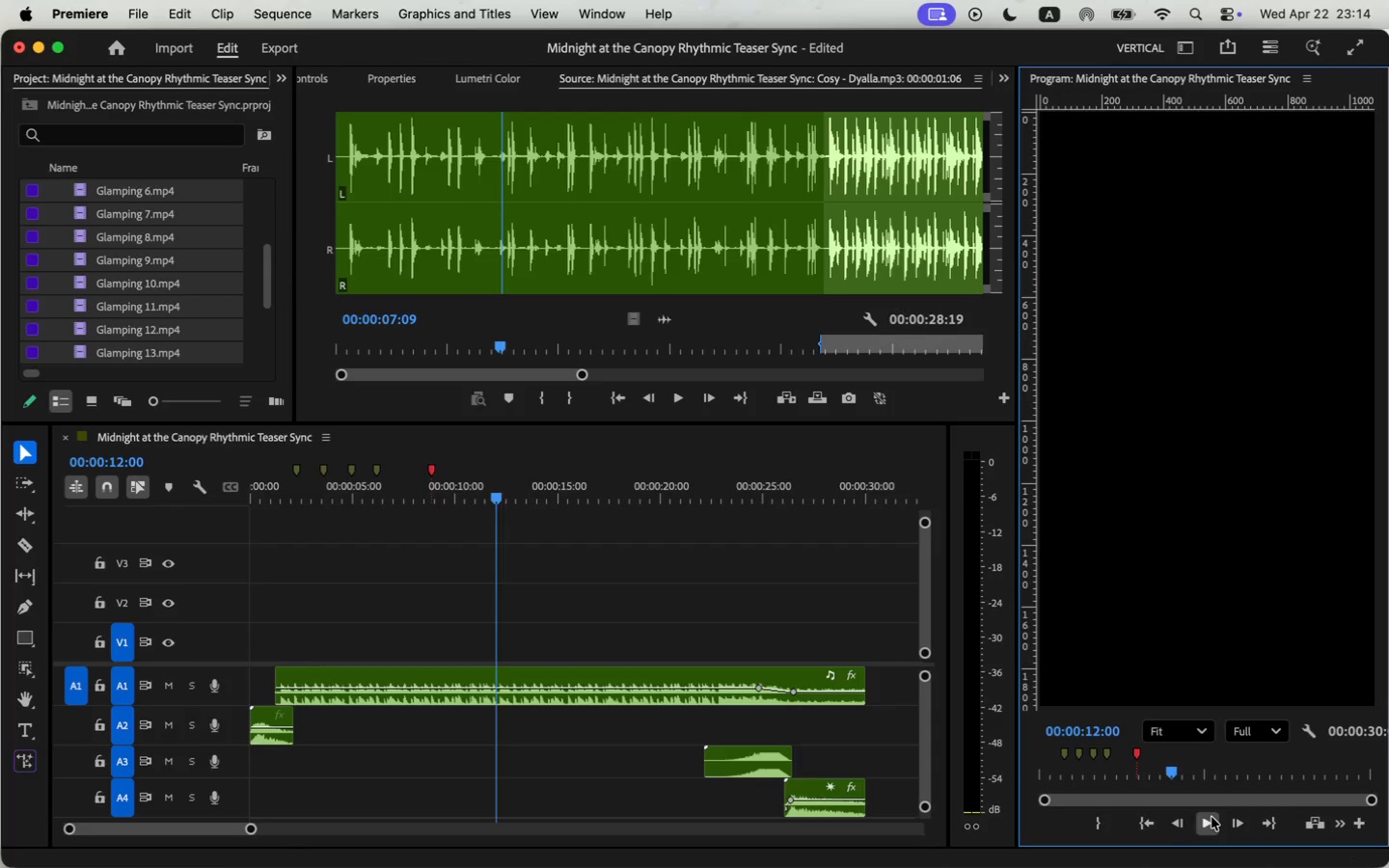 
double_click([1212, 817])
 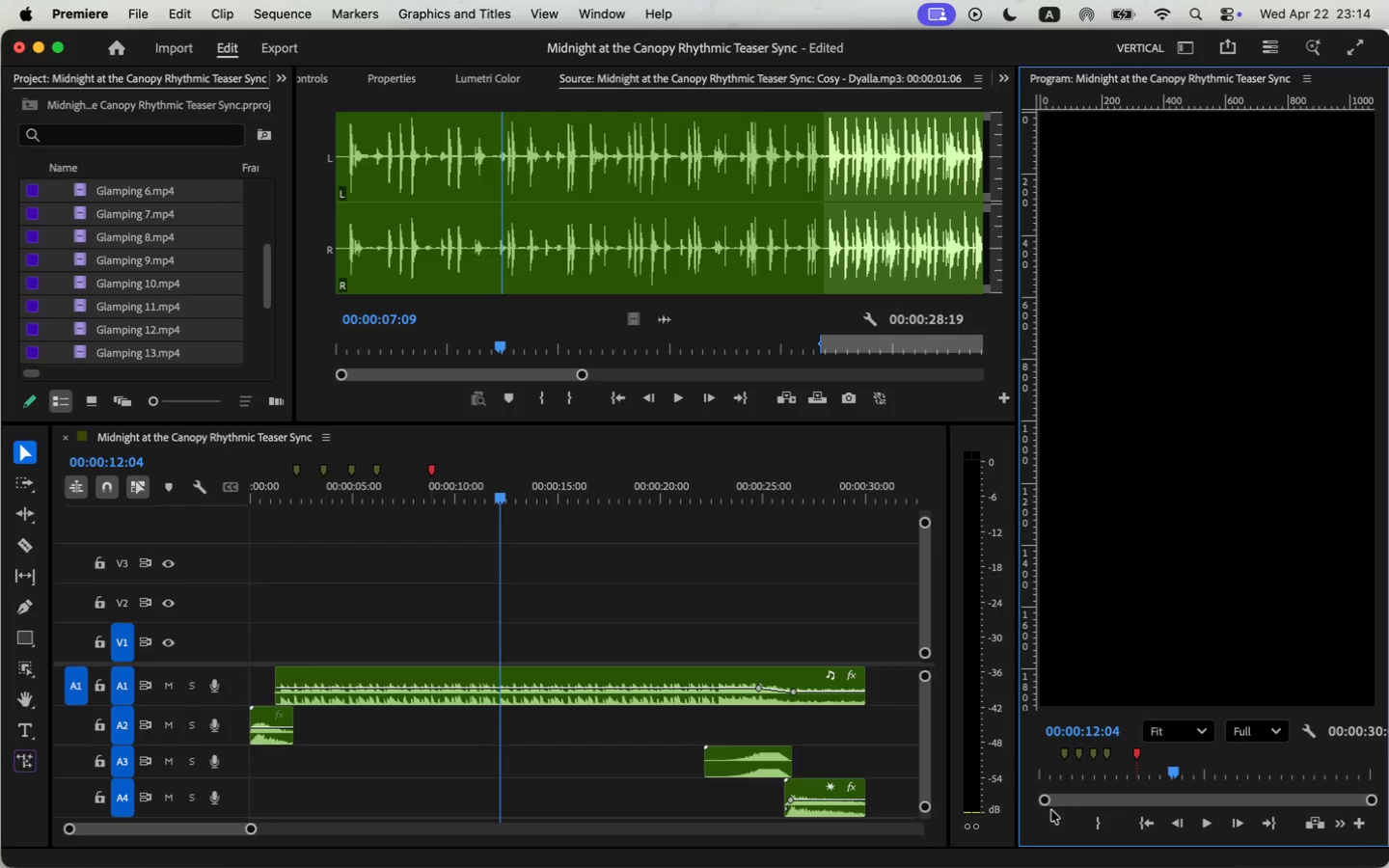 
key(M)
 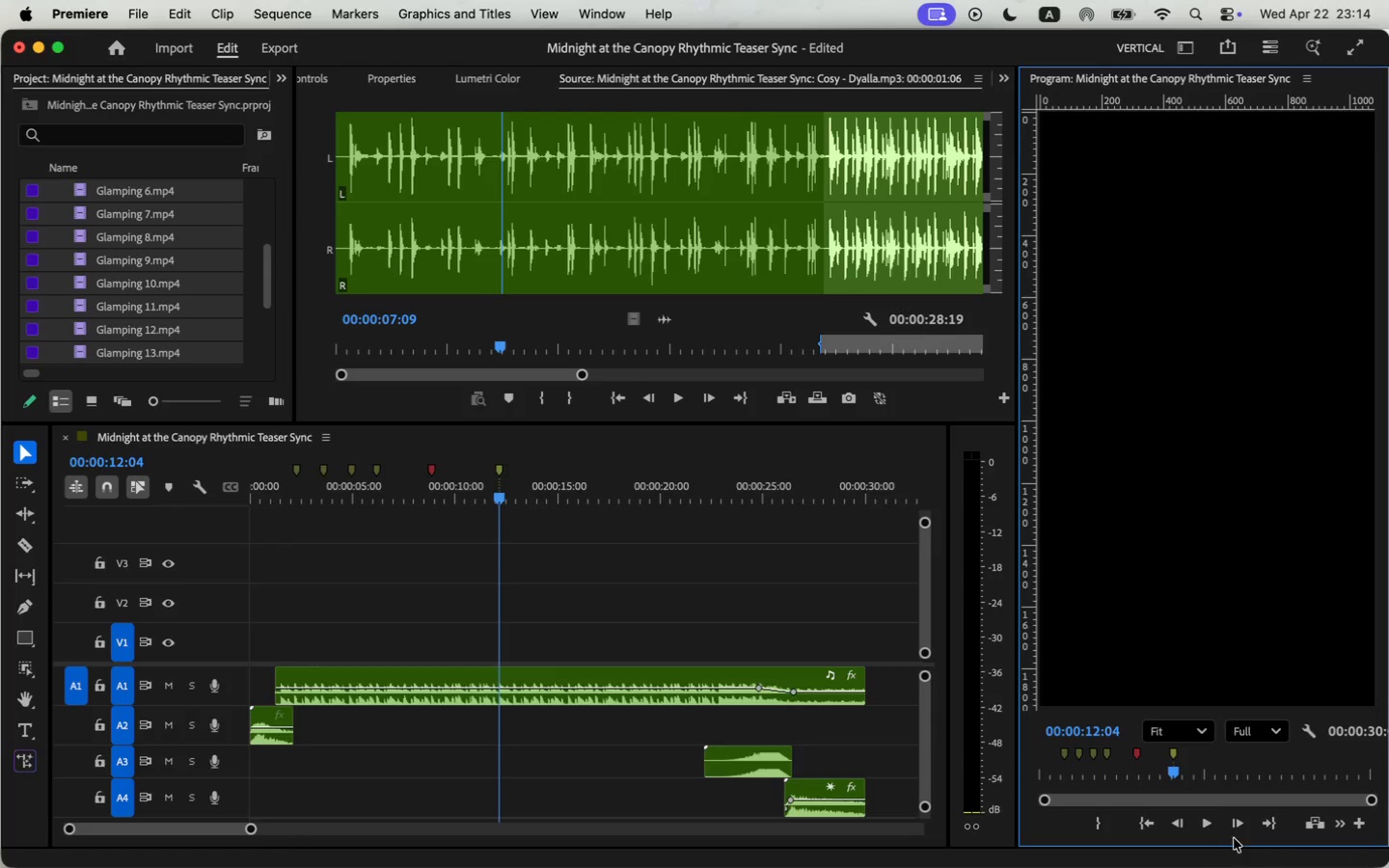 
left_click([1203, 820])
 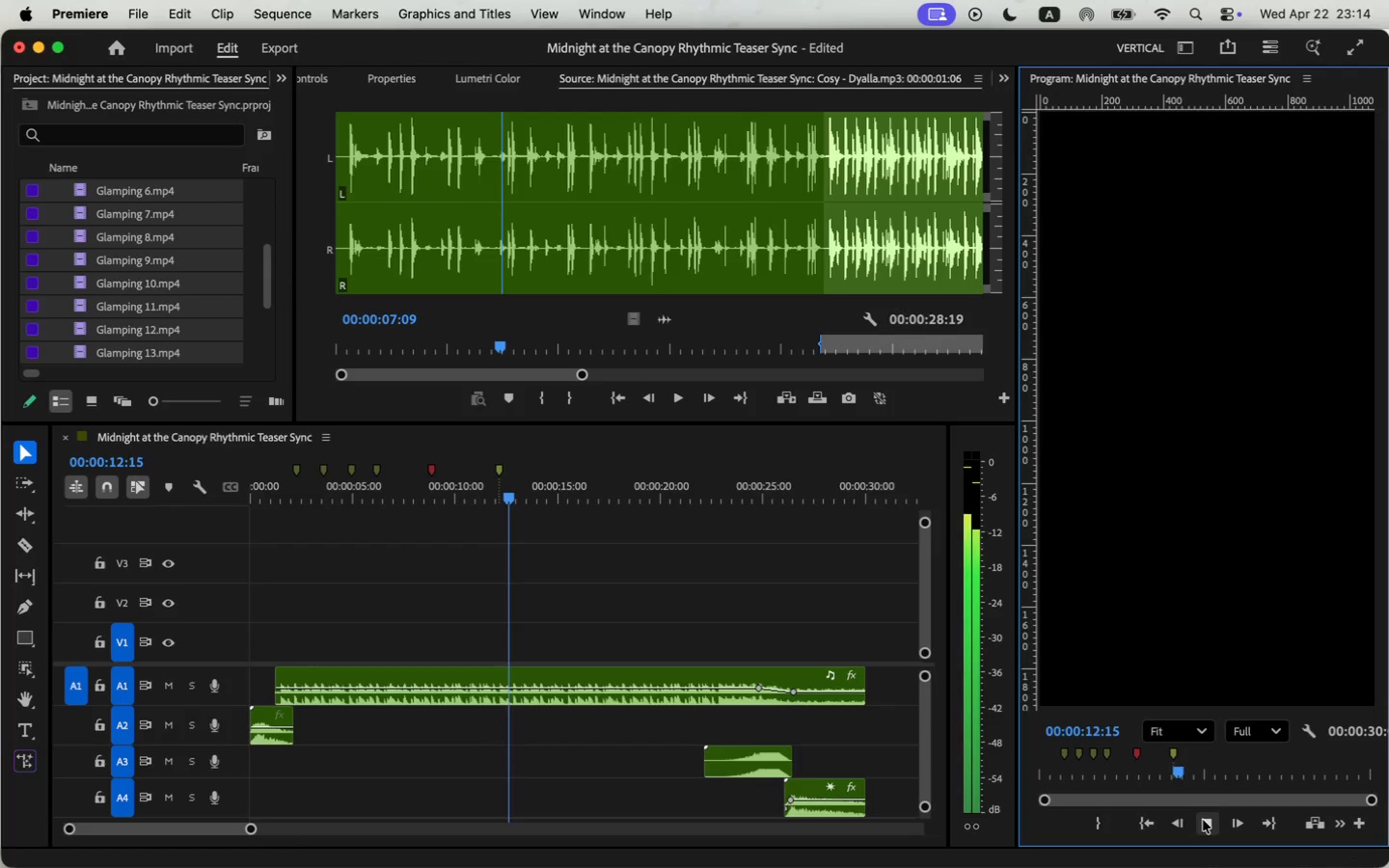 
left_click([1203, 820])
 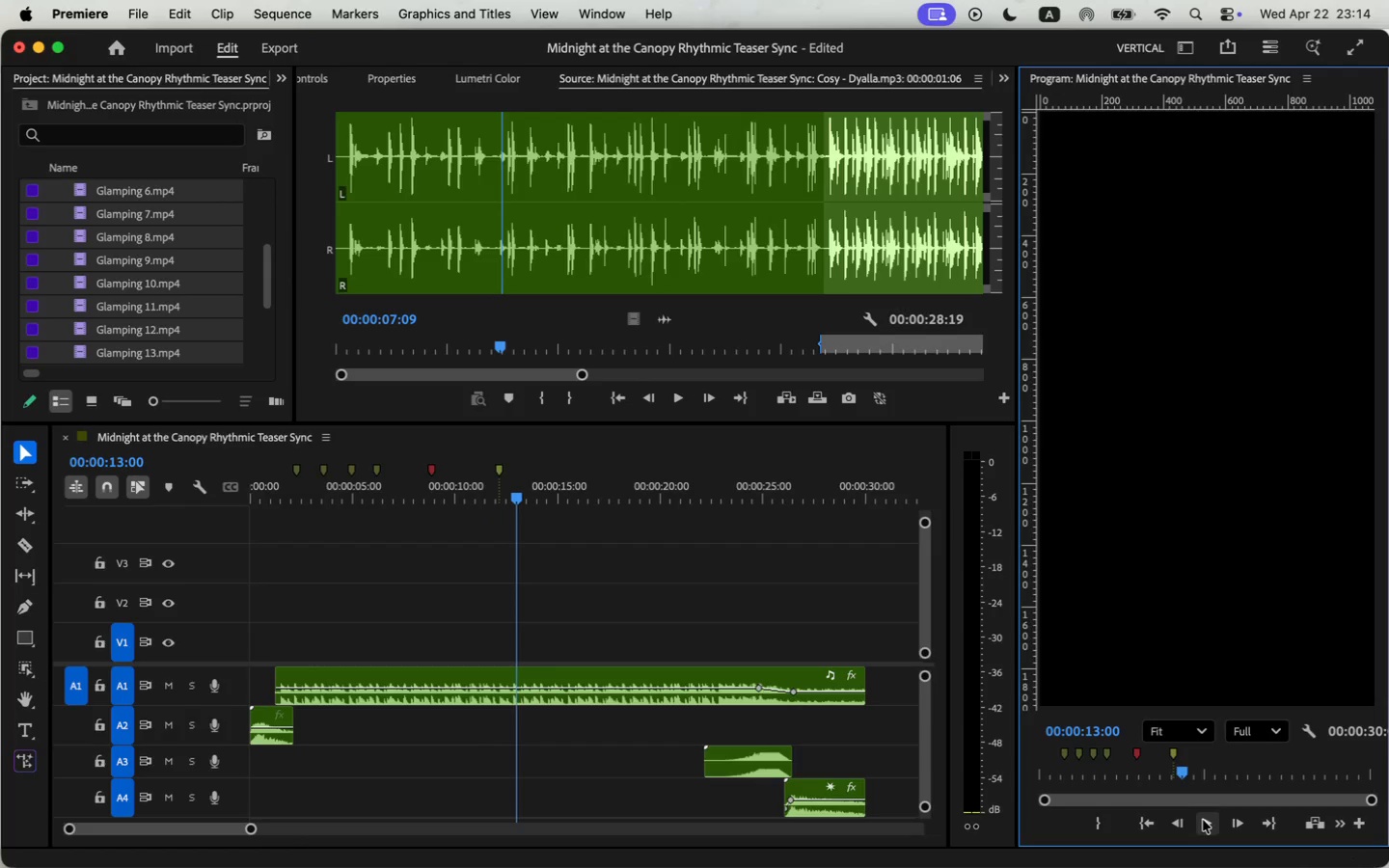 
key(M)
 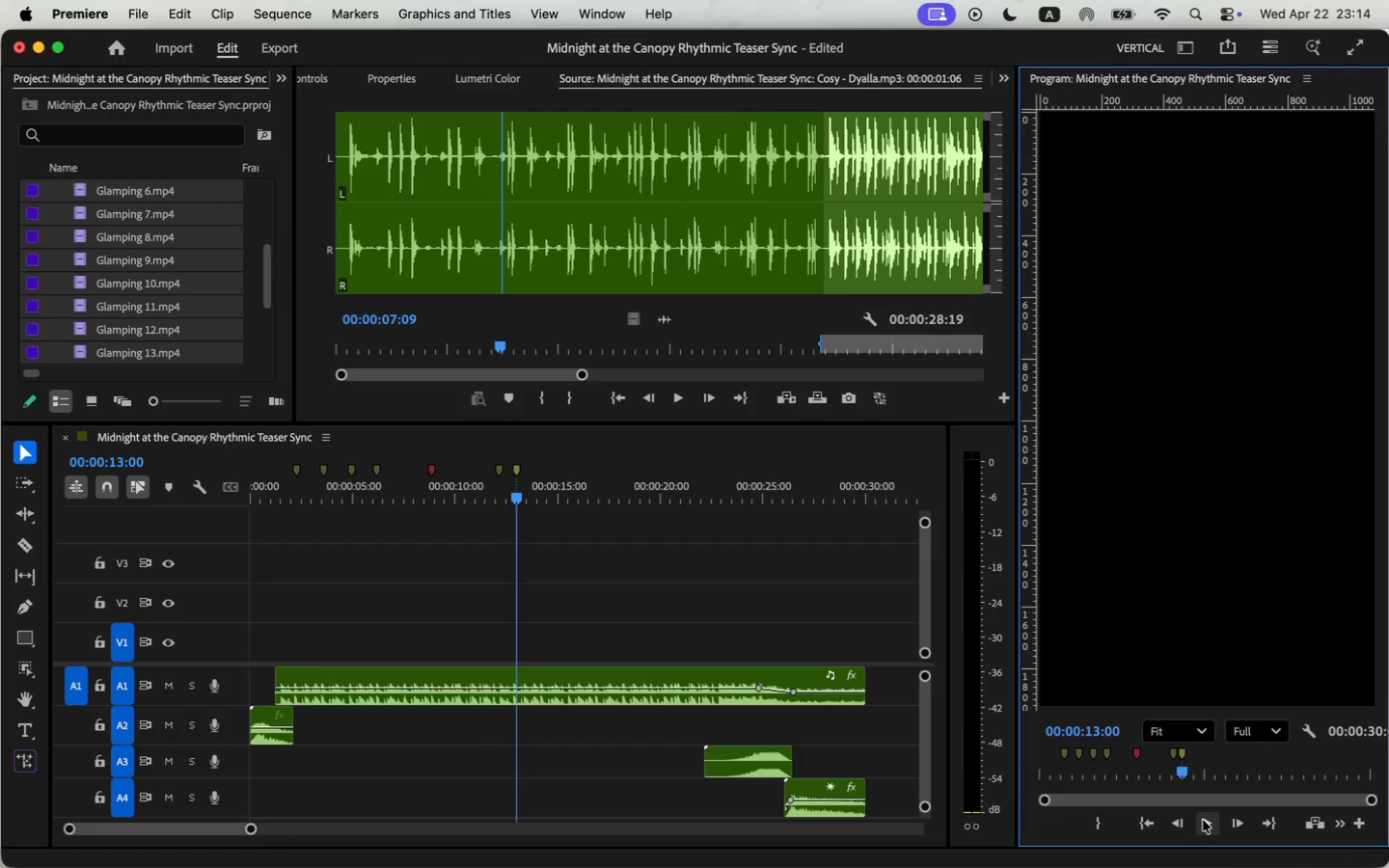 
left_click([1203, 820])
 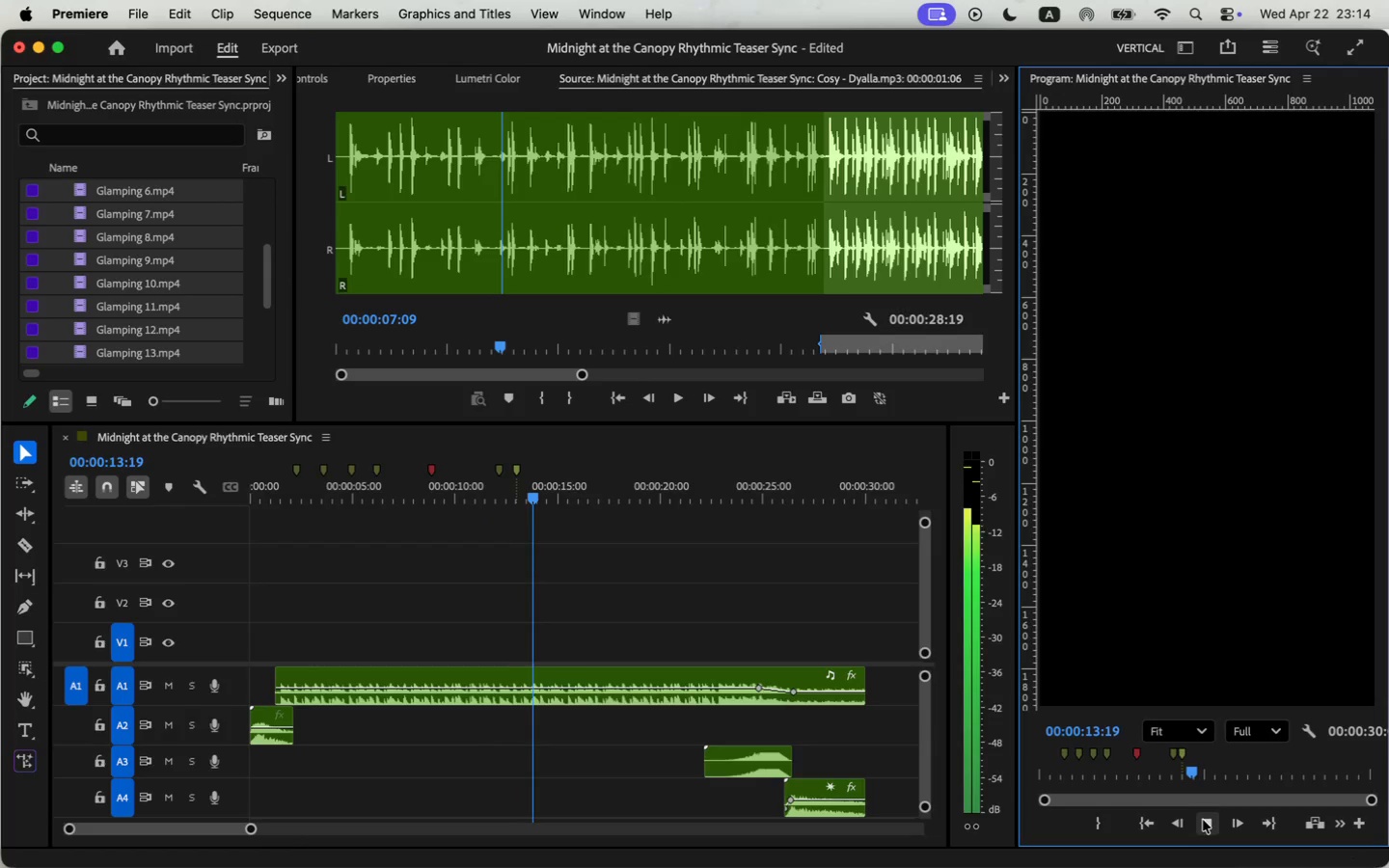 
left_click([1203, 820])
 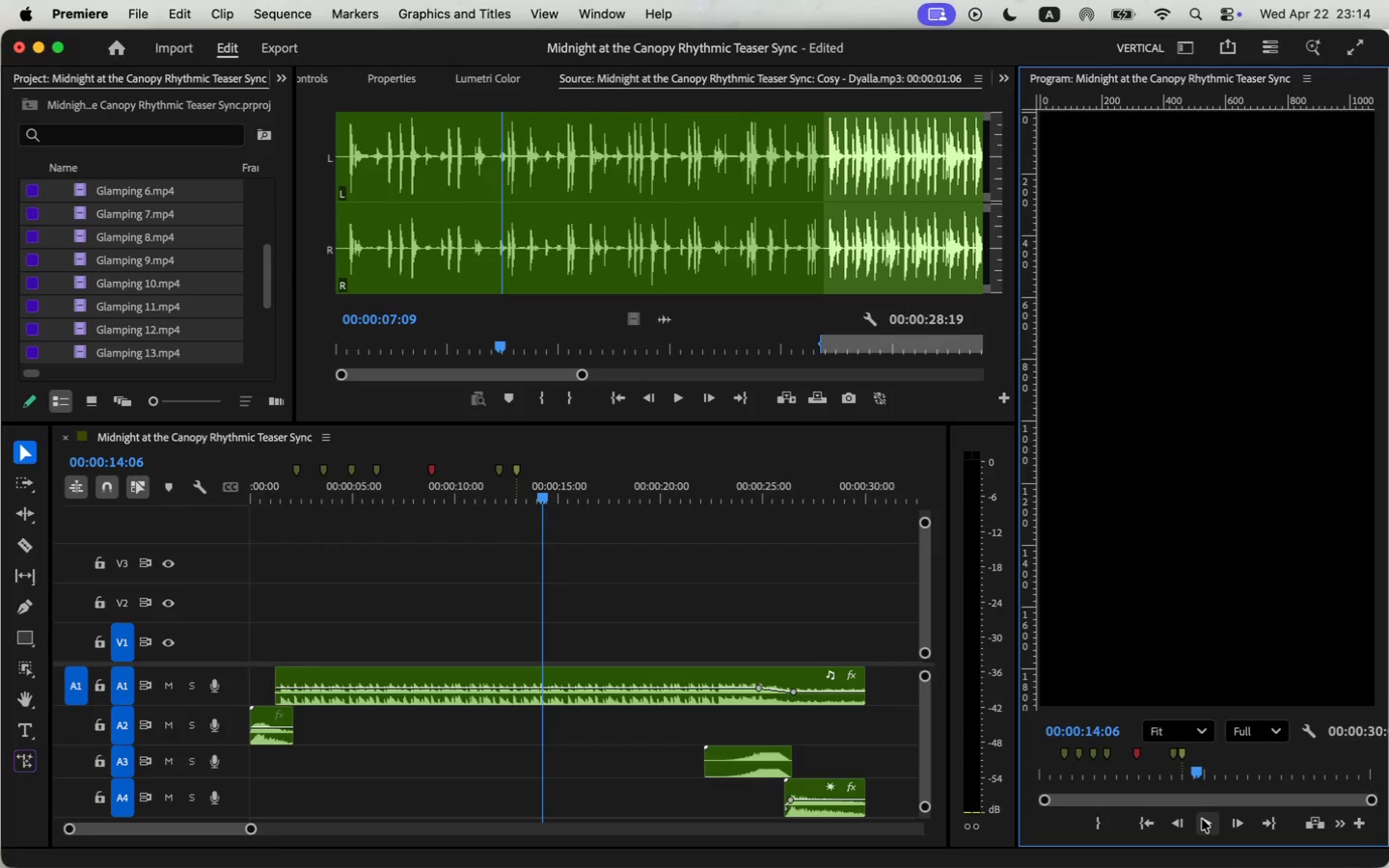 
key(M)
 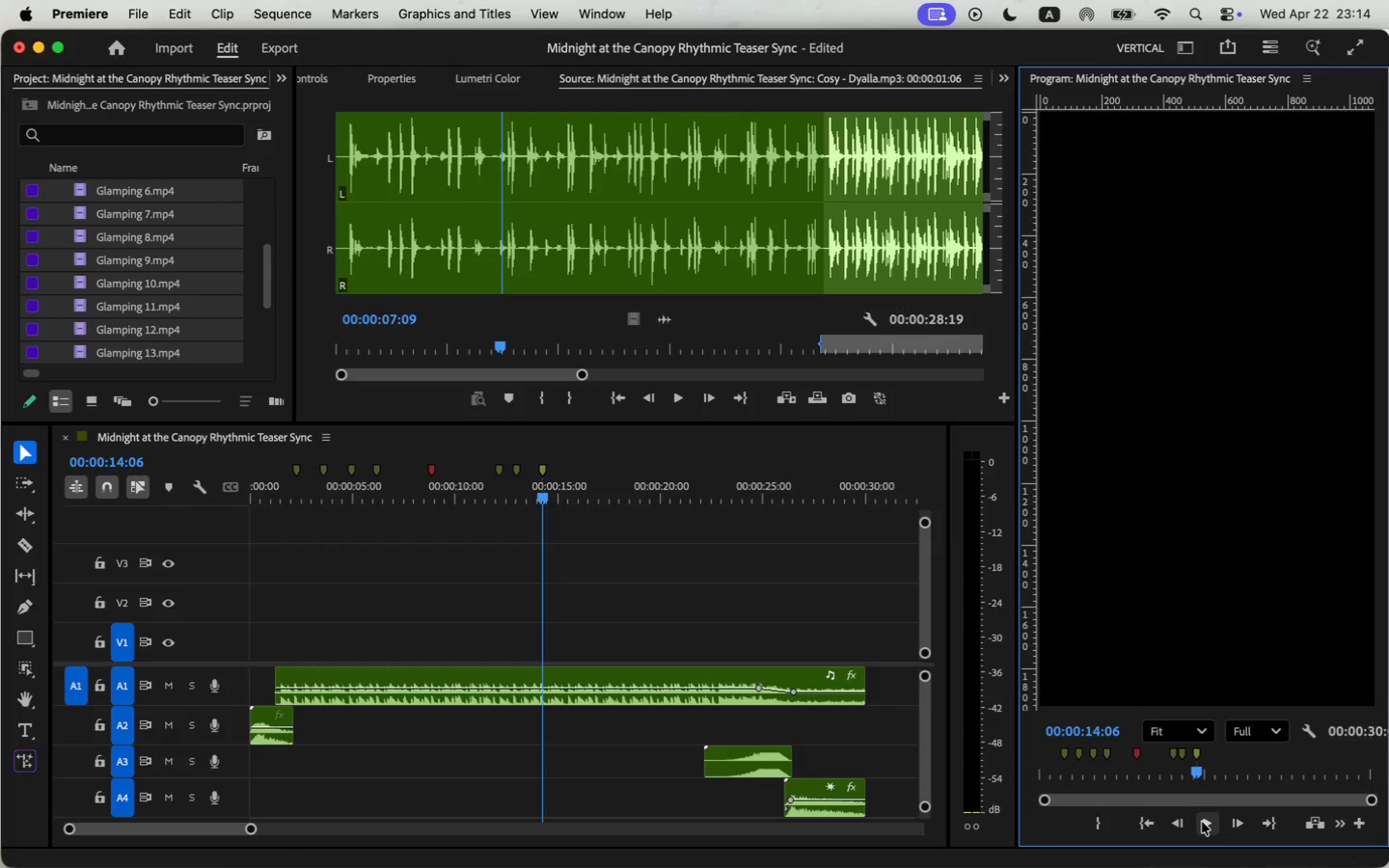 
left_click([1202, 823])
 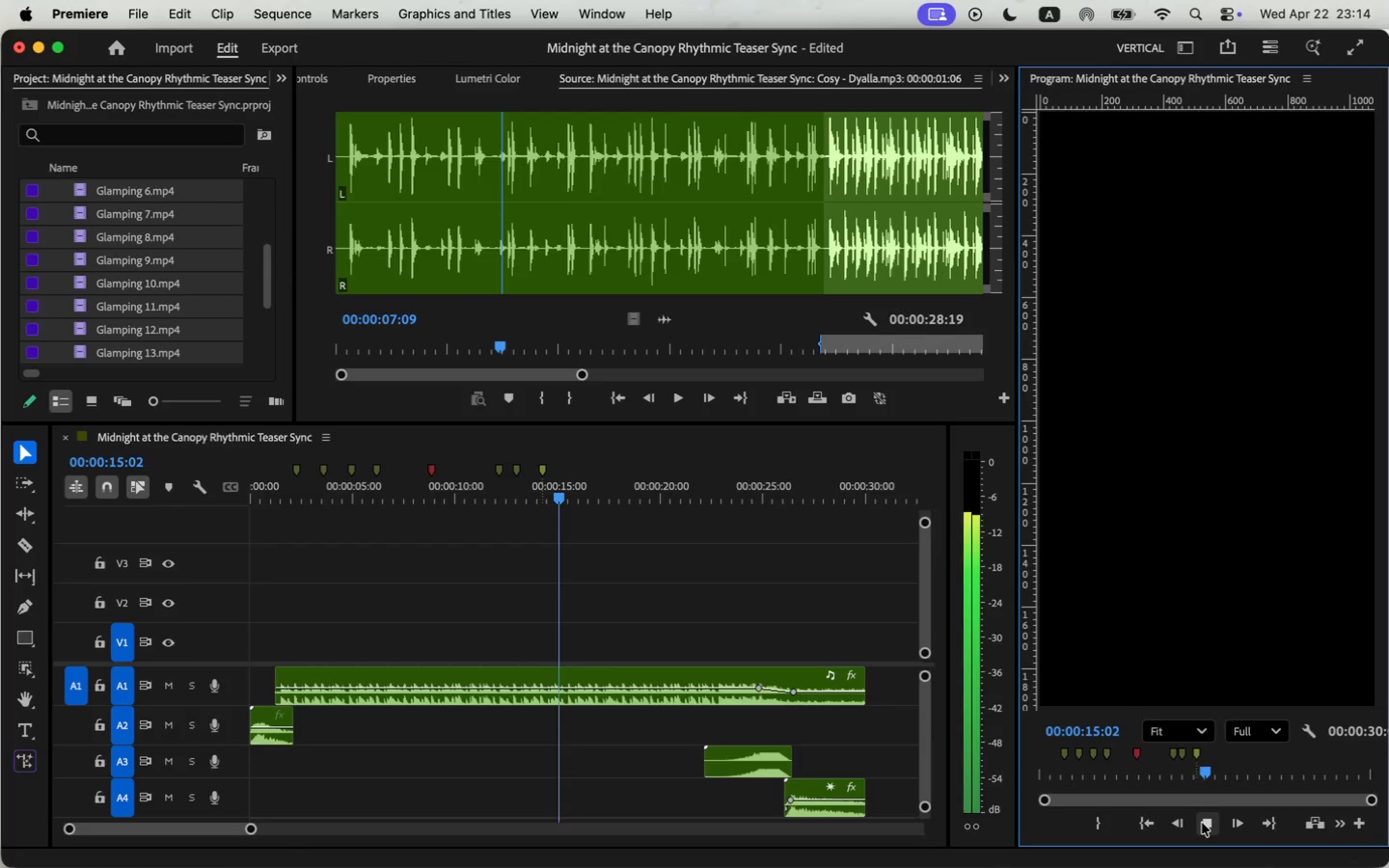 
left_click([1202, 823])
 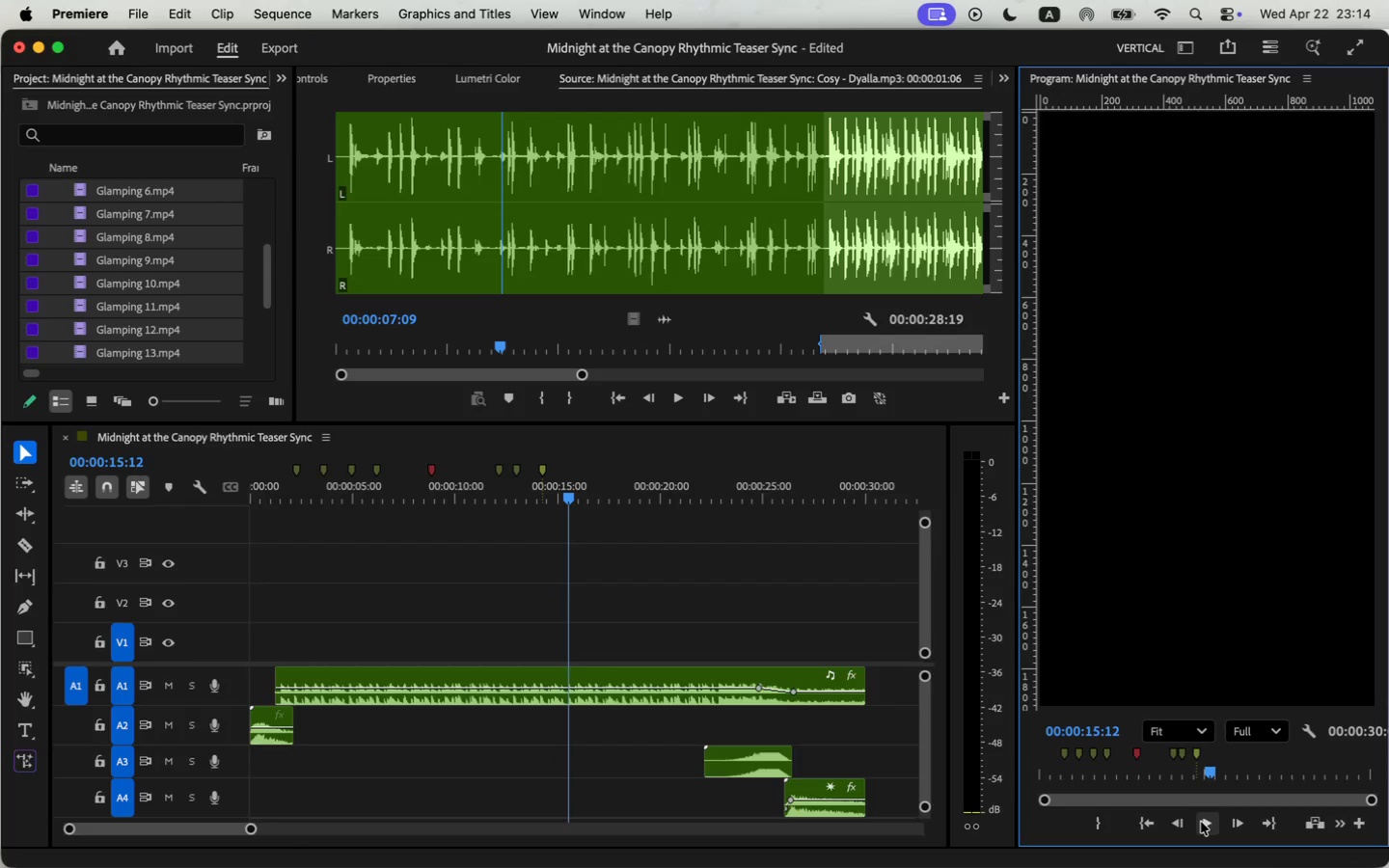 
key(M)
 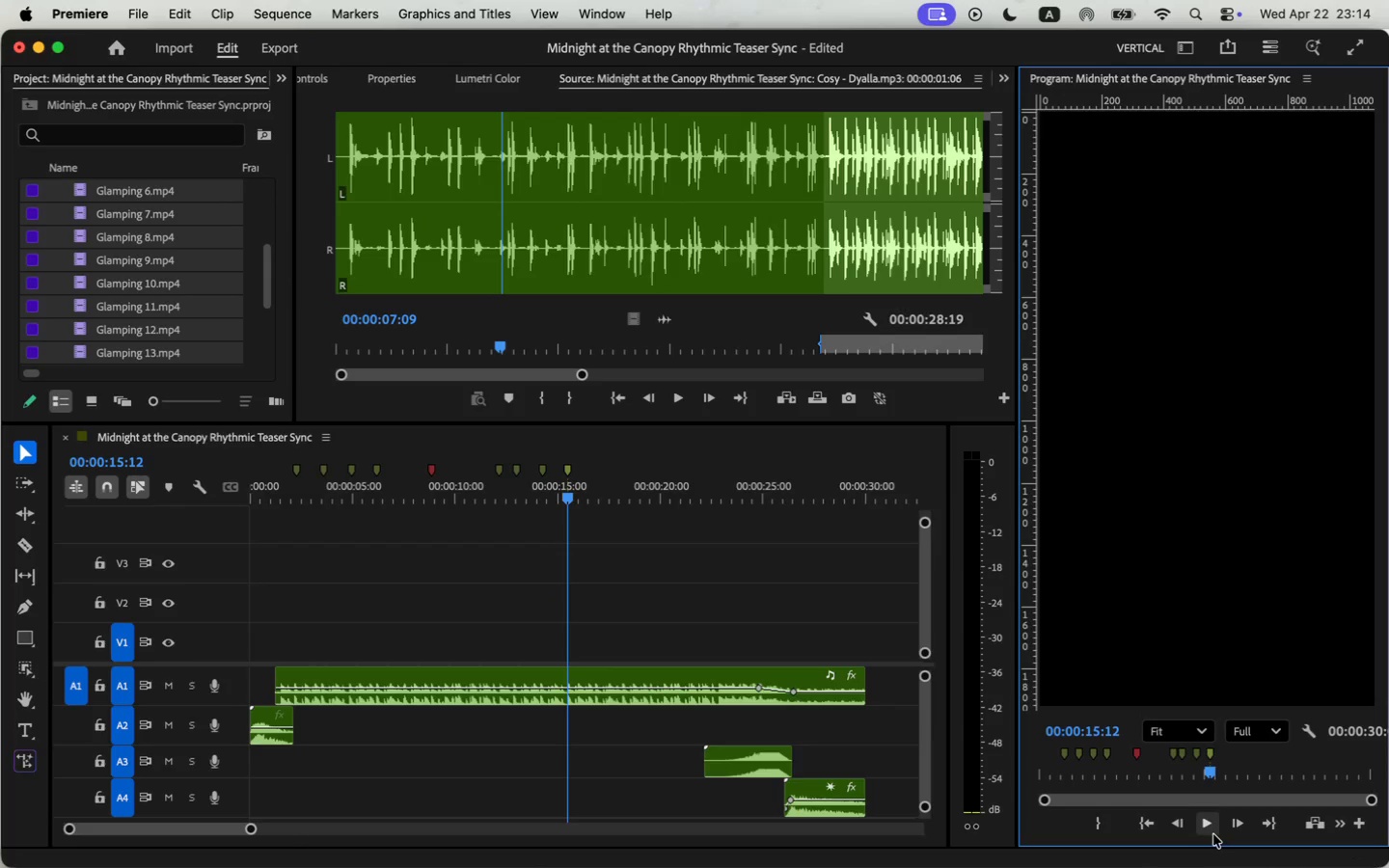 
left_click([1209, 824])
 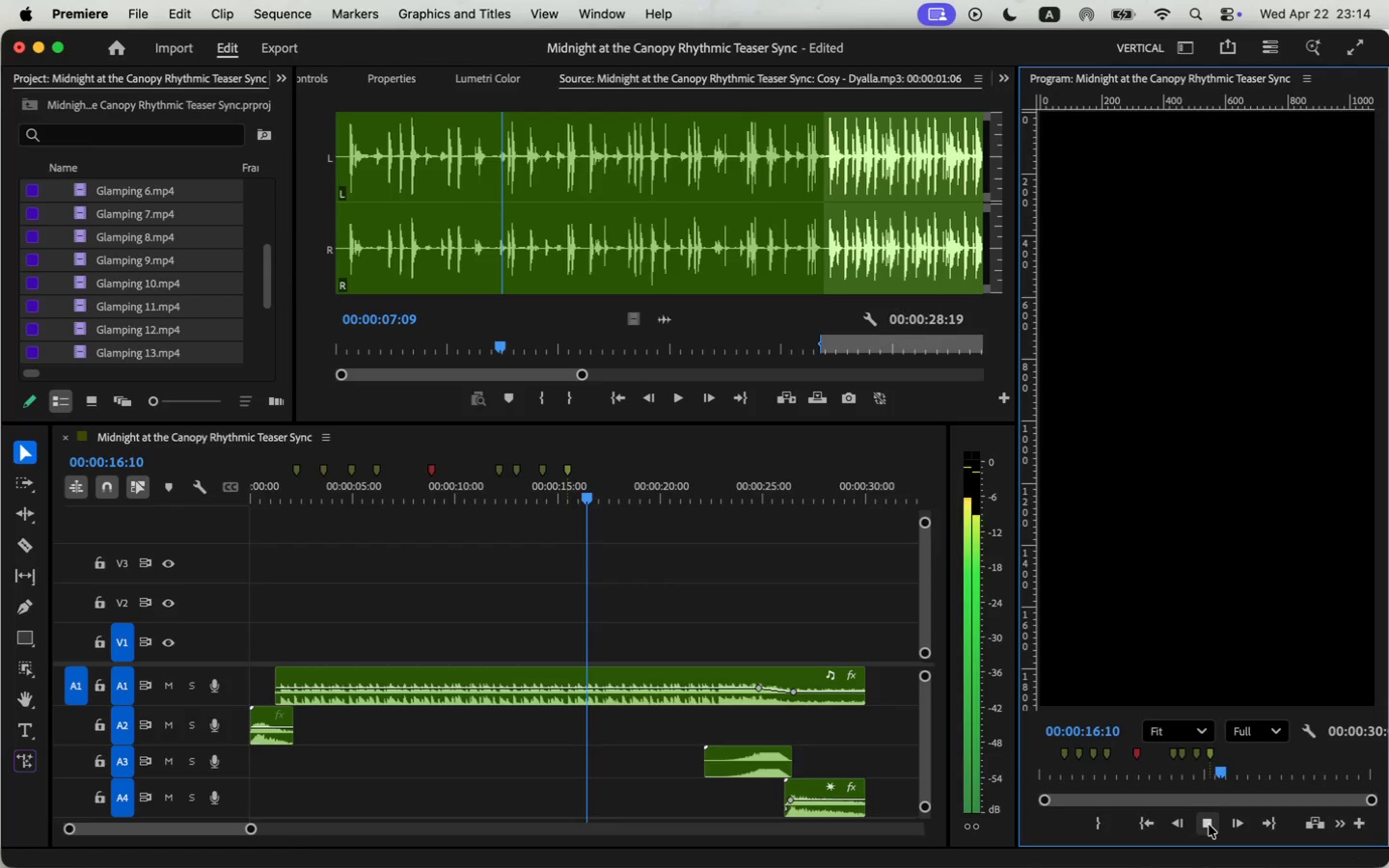 
left_click([1209, 825])
 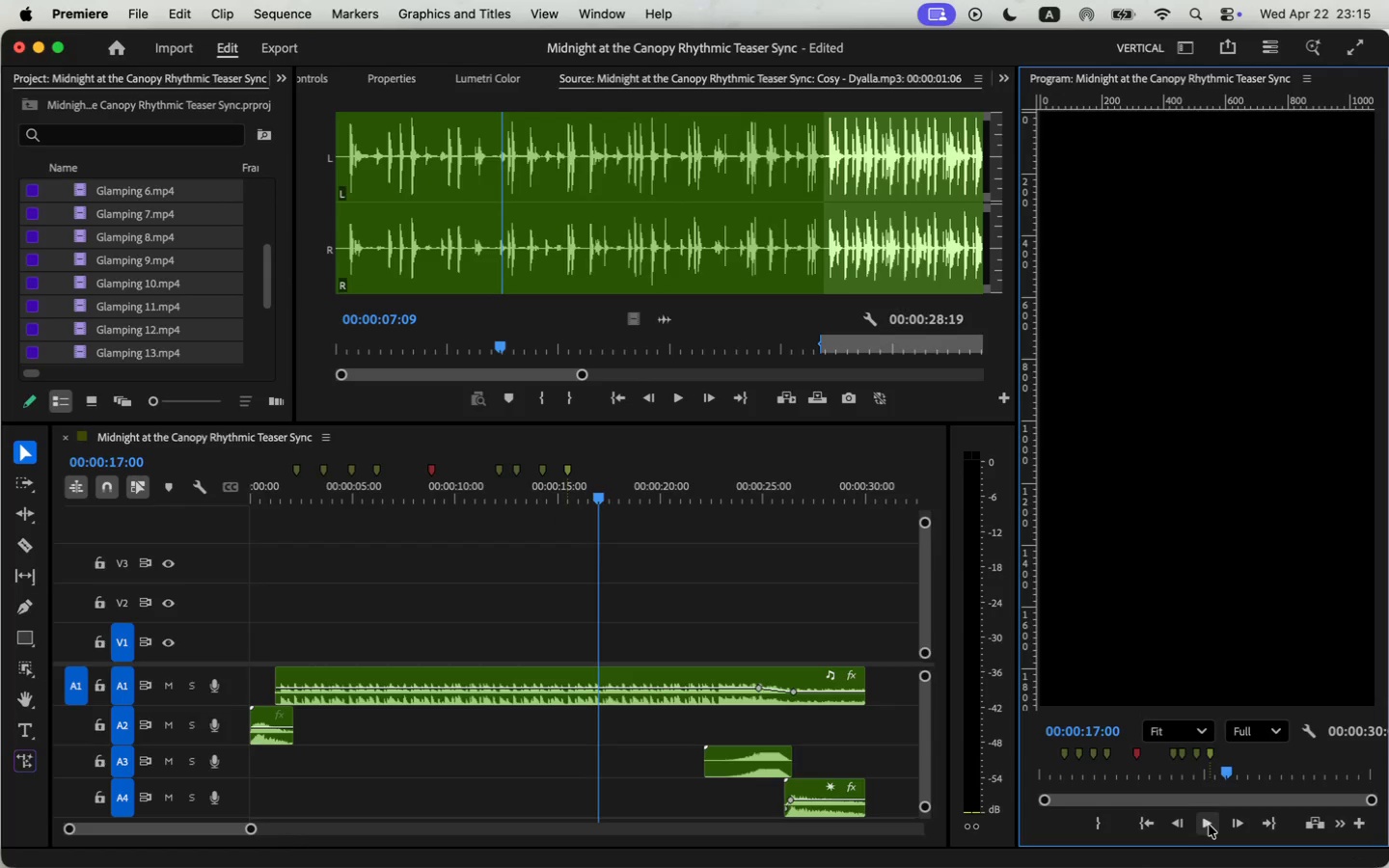 
key(M)
 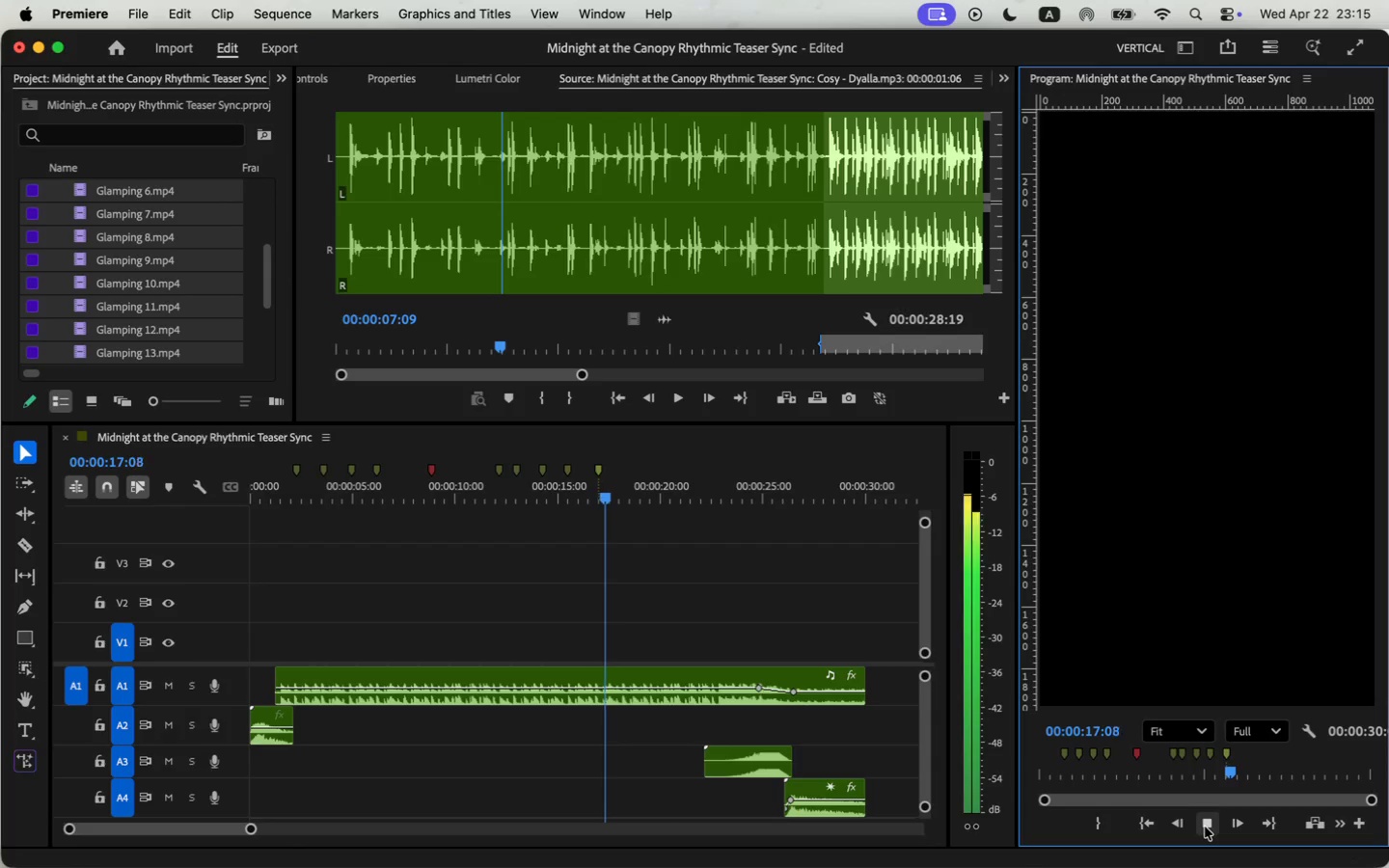 
wait(6.07)
 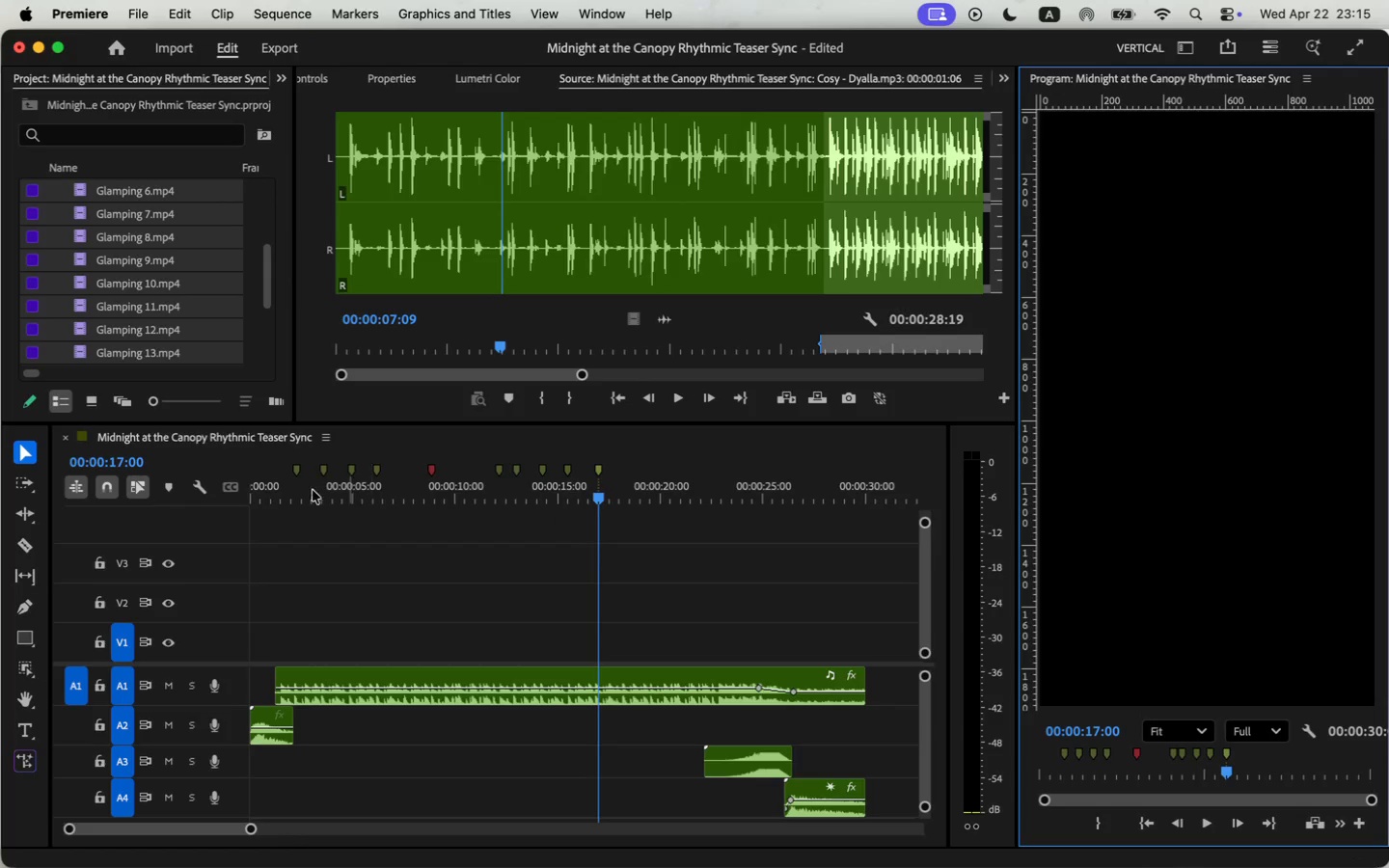 
key(M)
 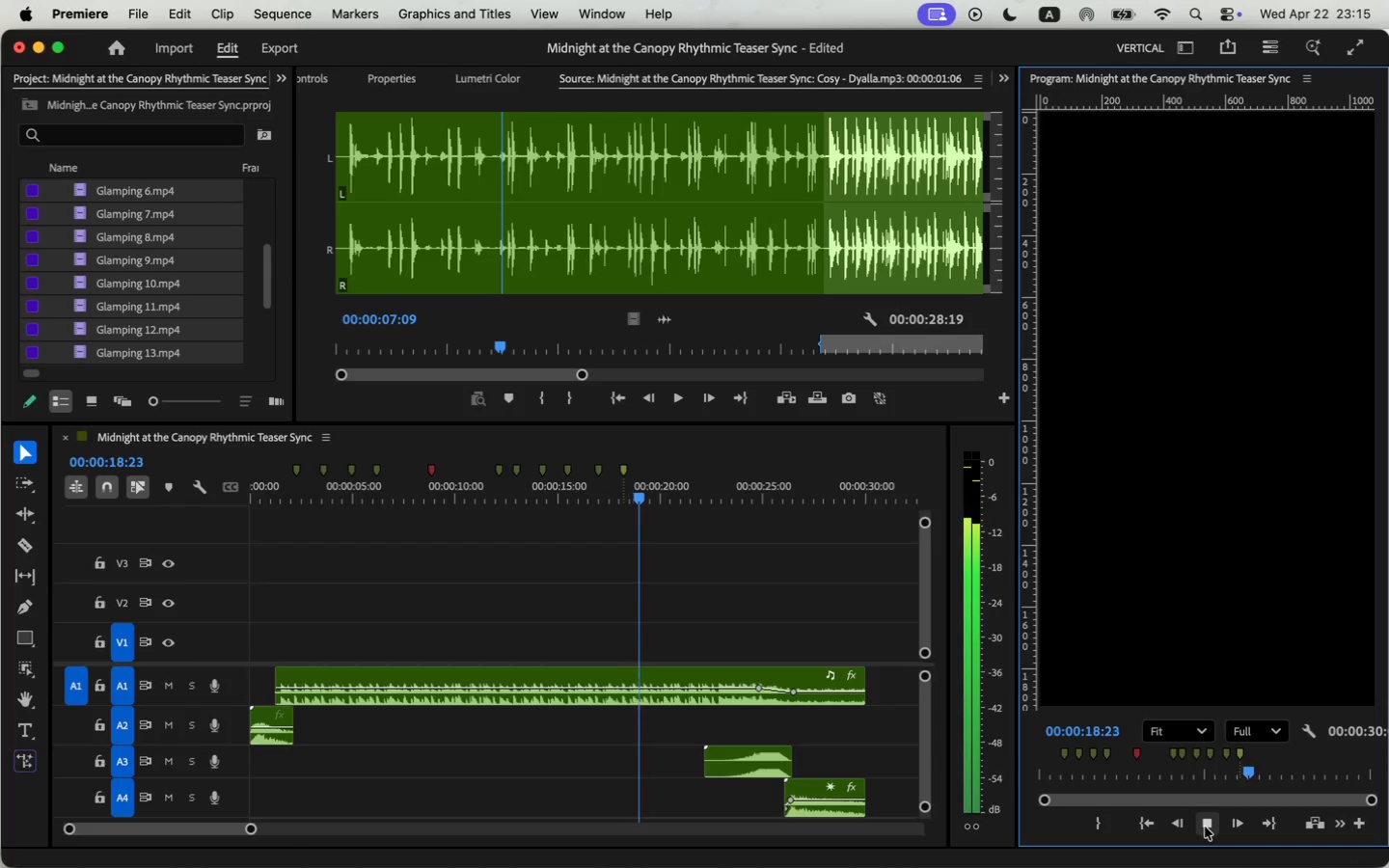 
left_click([1205, 827])
 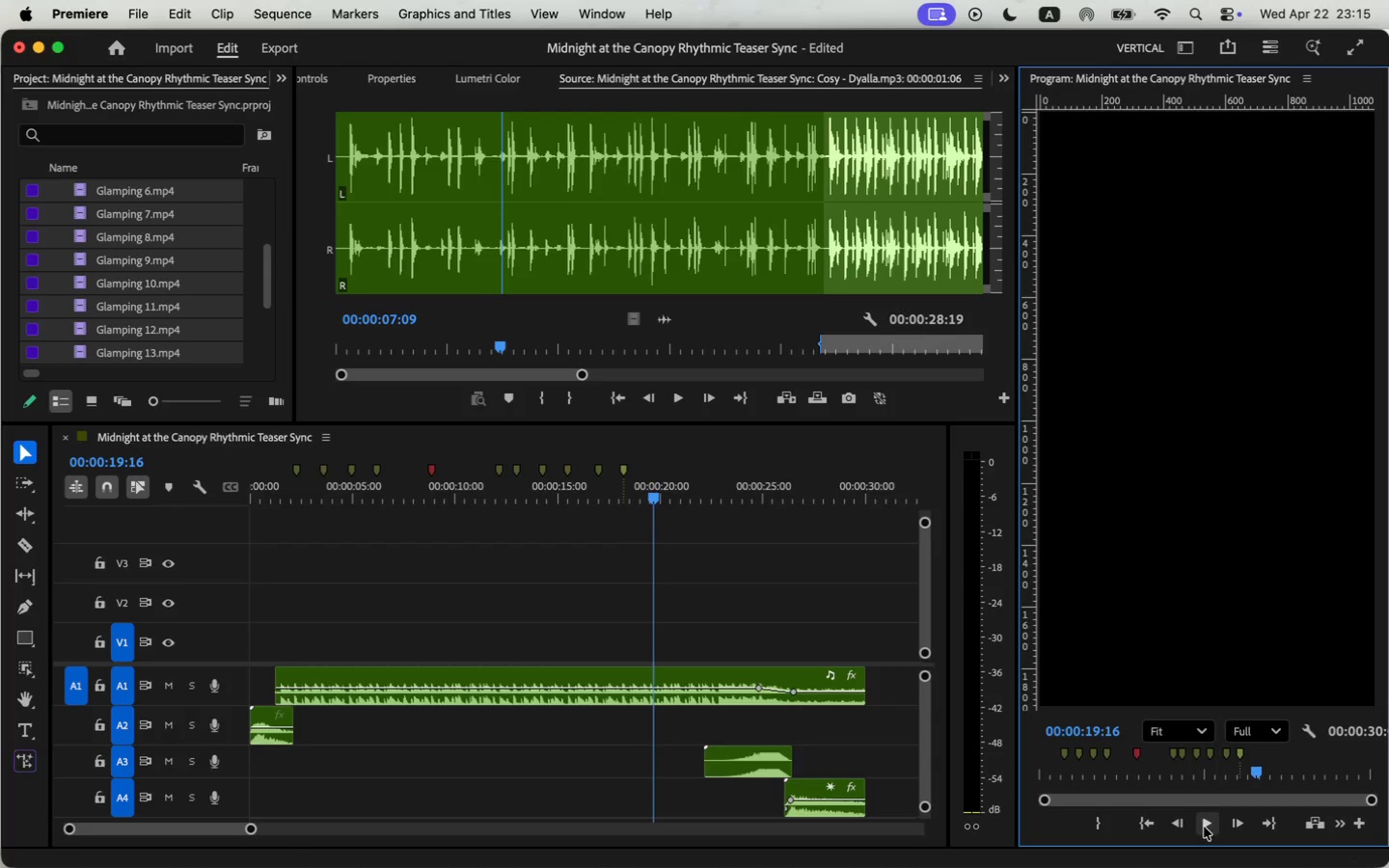 
key(M)
 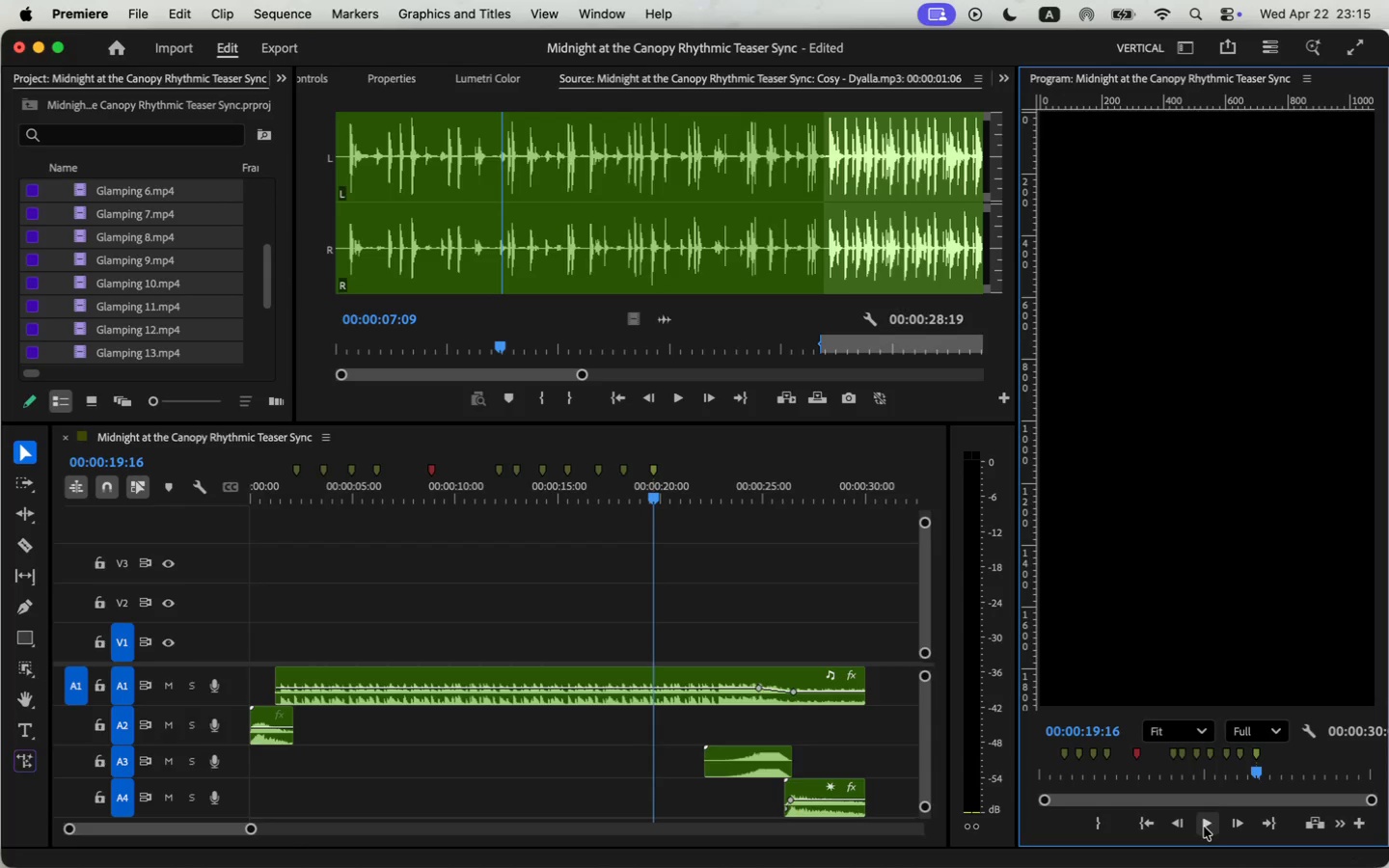 
left_click([1204, 827])
 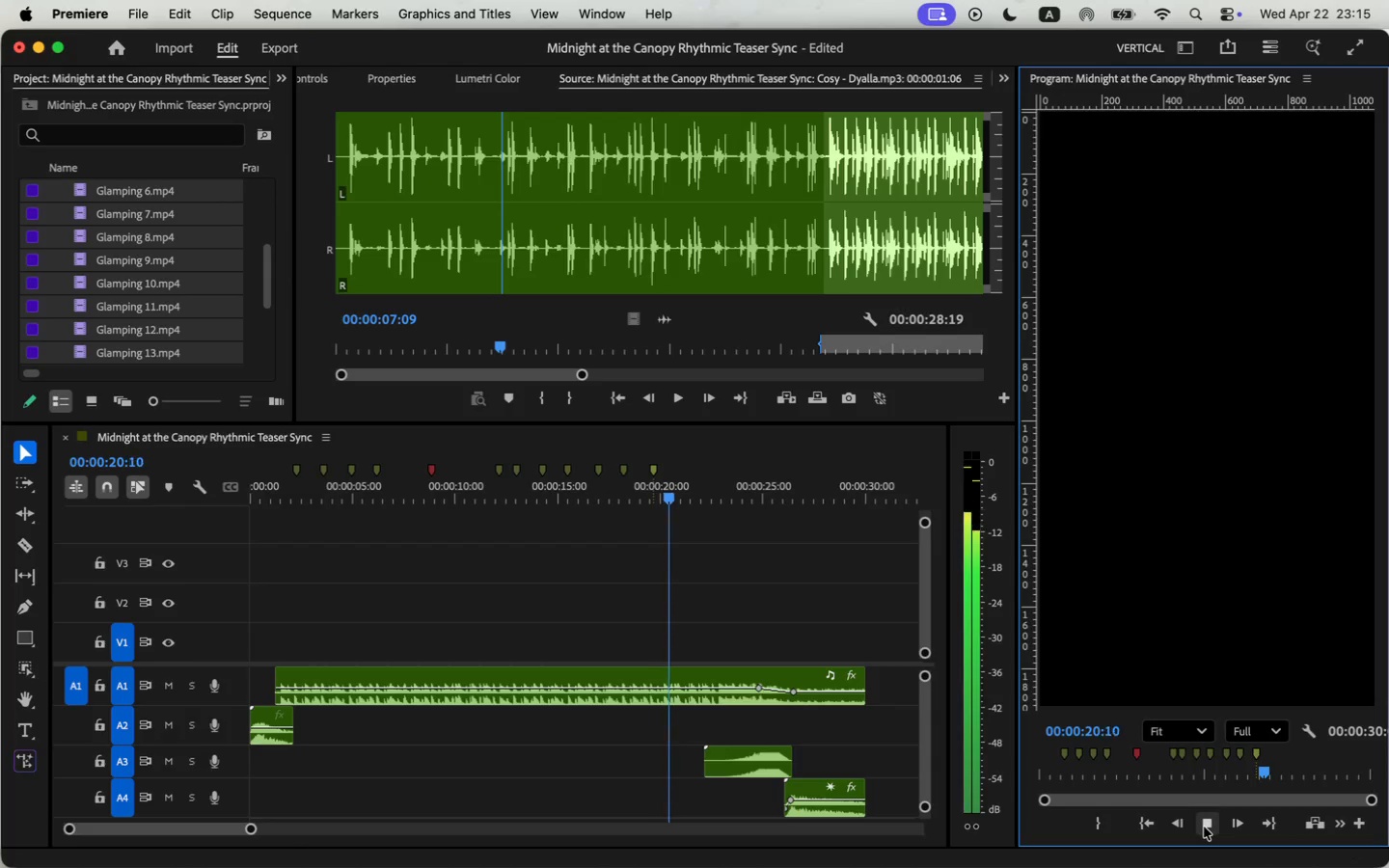 
left_click([1204, 827])
 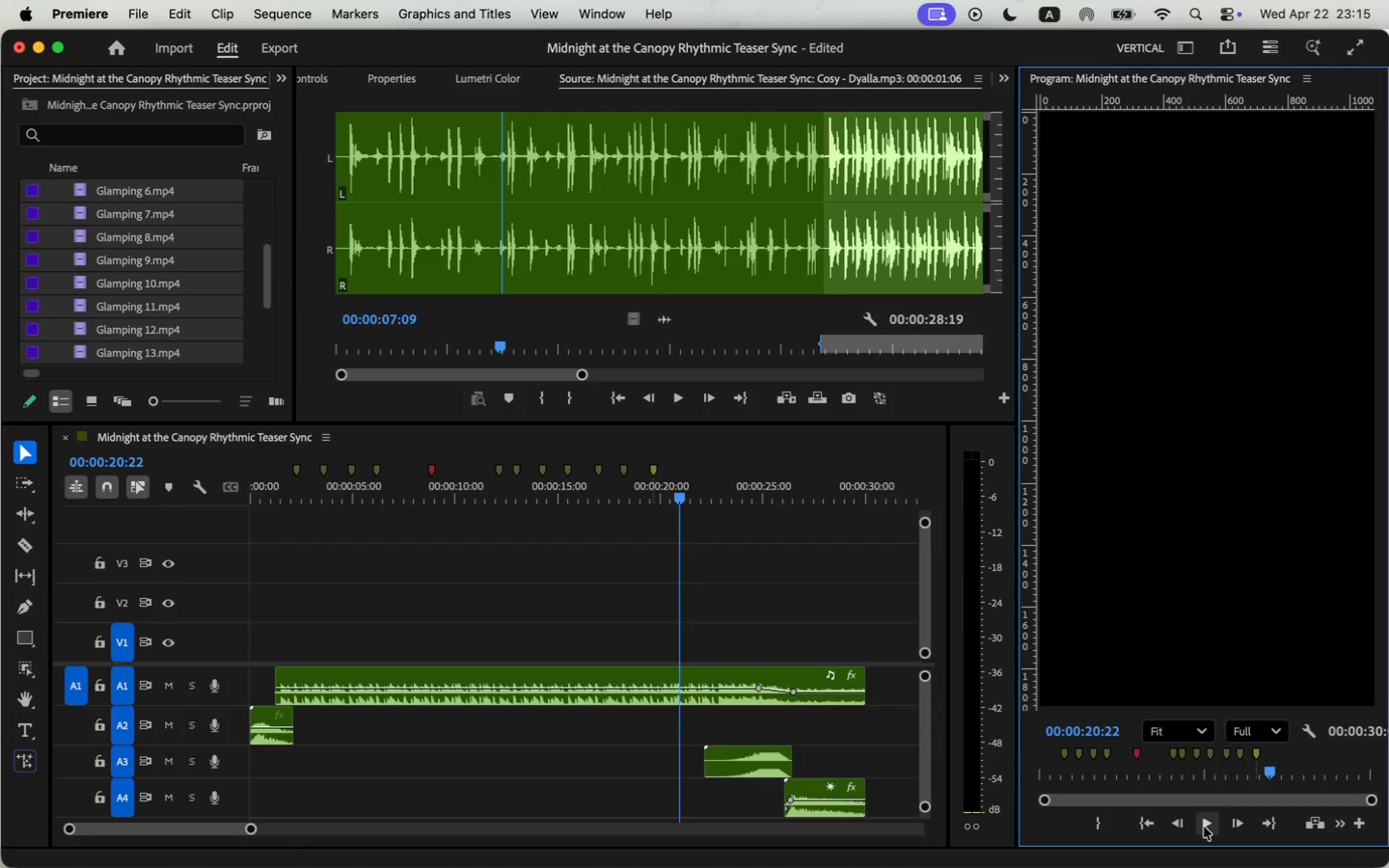 
key(M)
 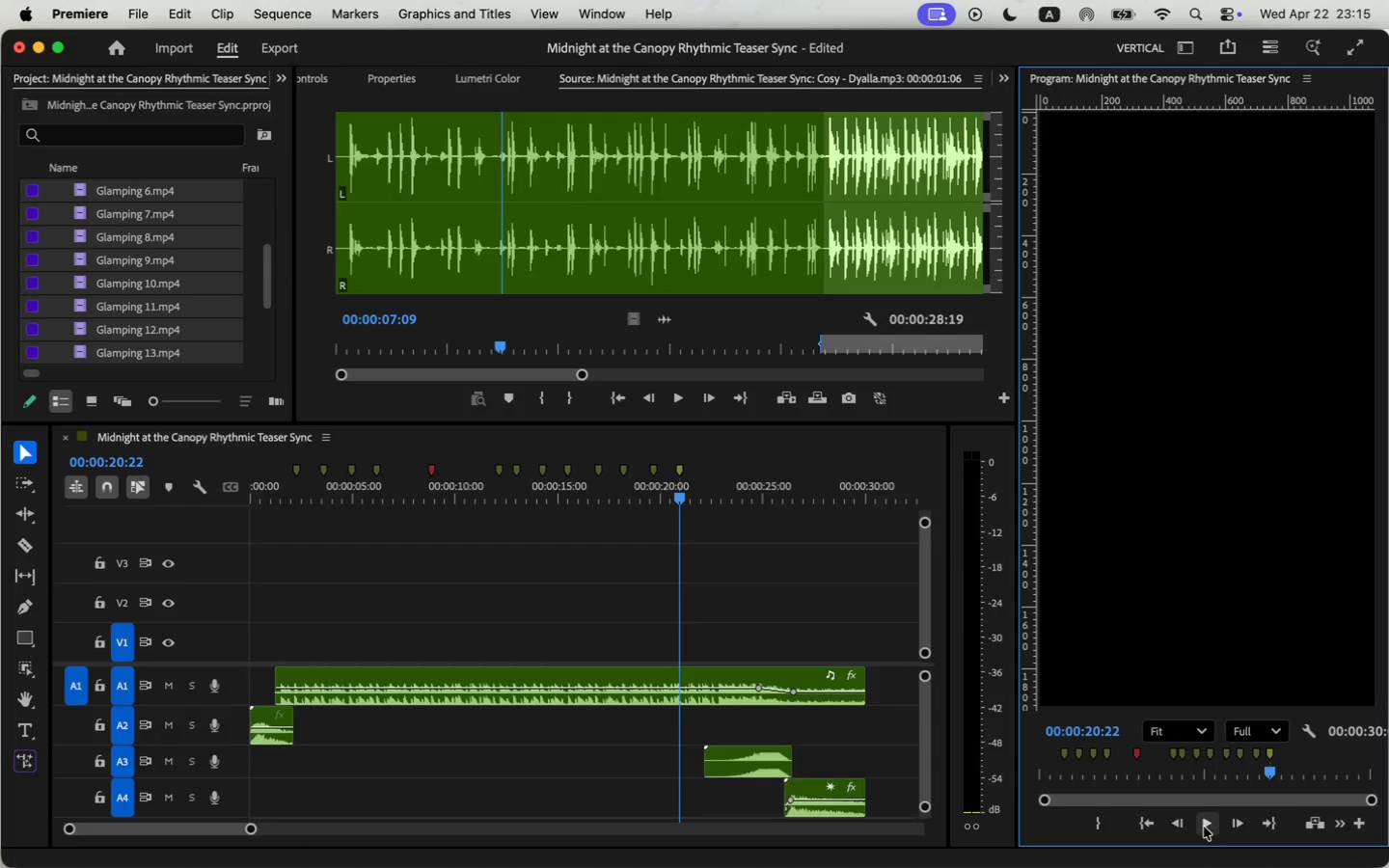 
left_click([1204, 827])
 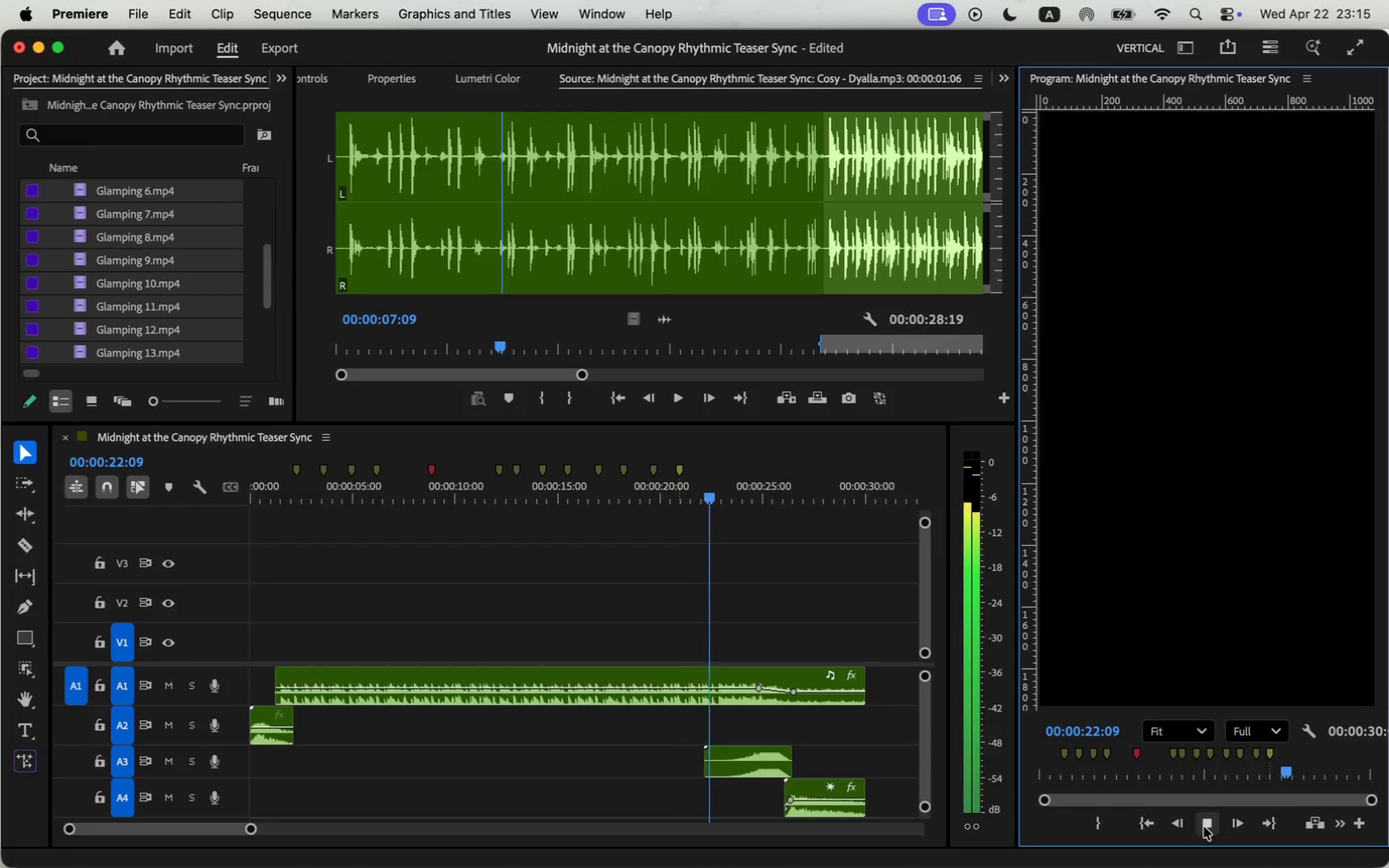 
left_click([1204, 827])
 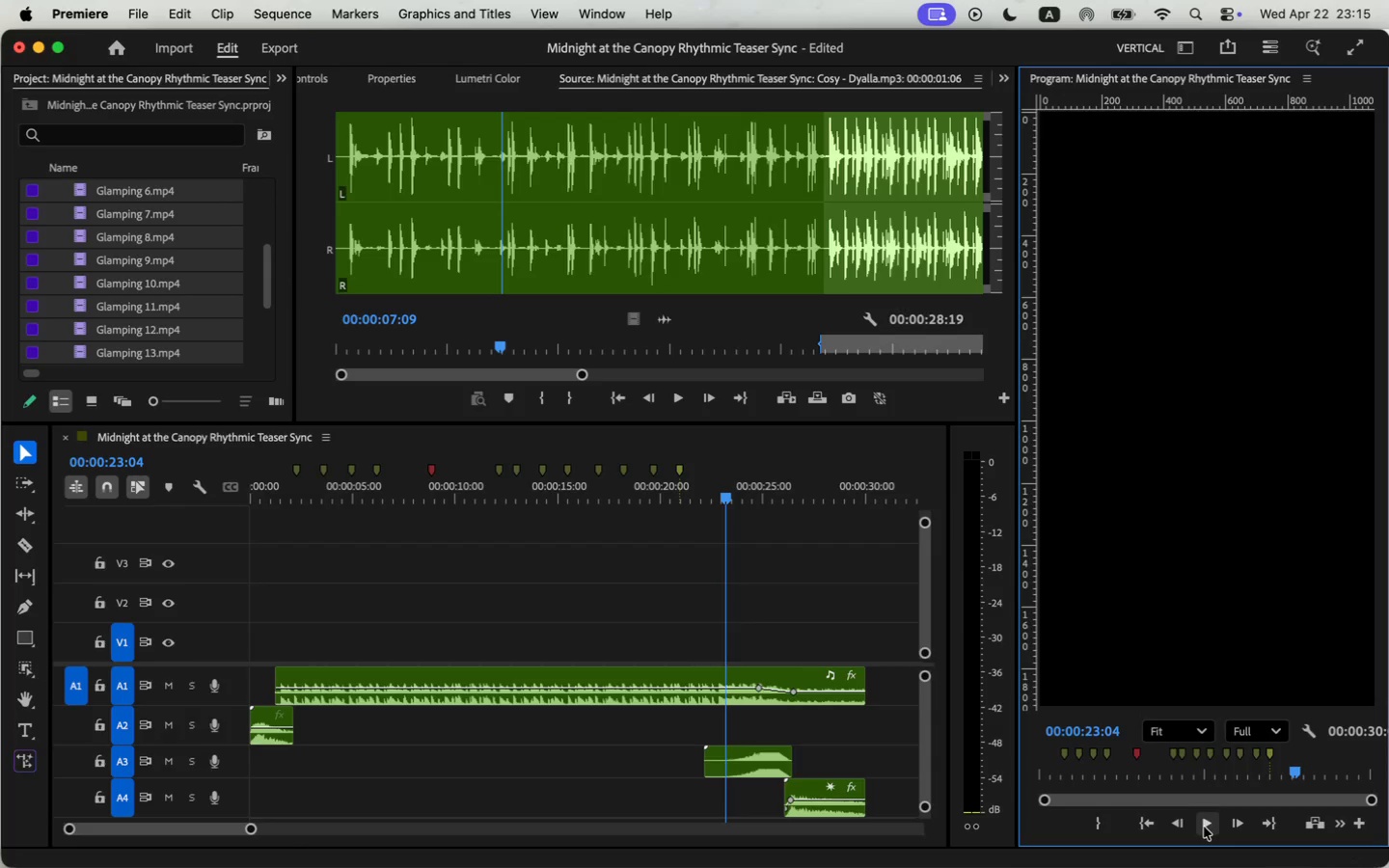 
left_click_drag(start_coordinate=[728, 500], to_coordinate=[722, 502])
 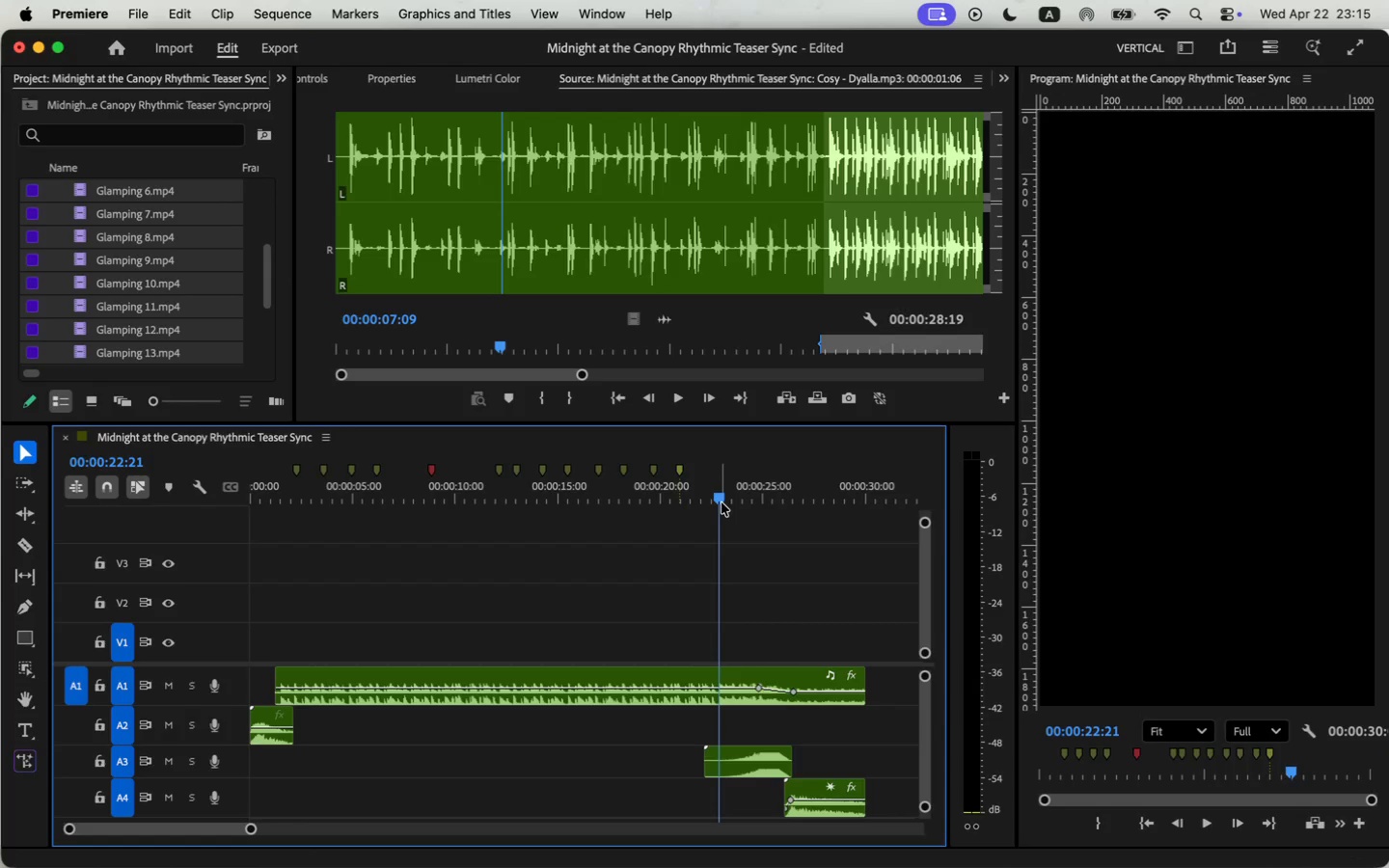 
key(M)
 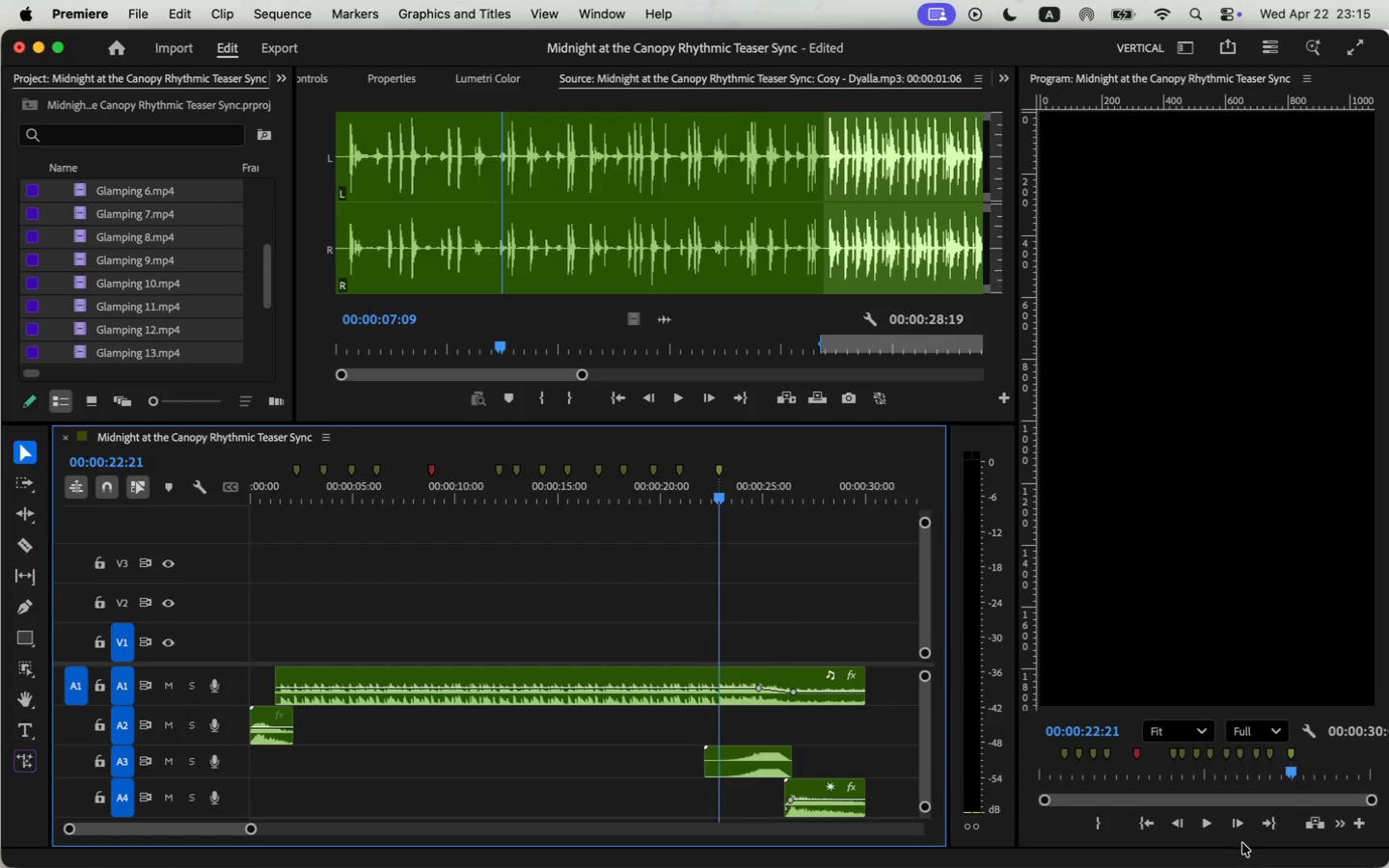 
left_click([1206, 824])
 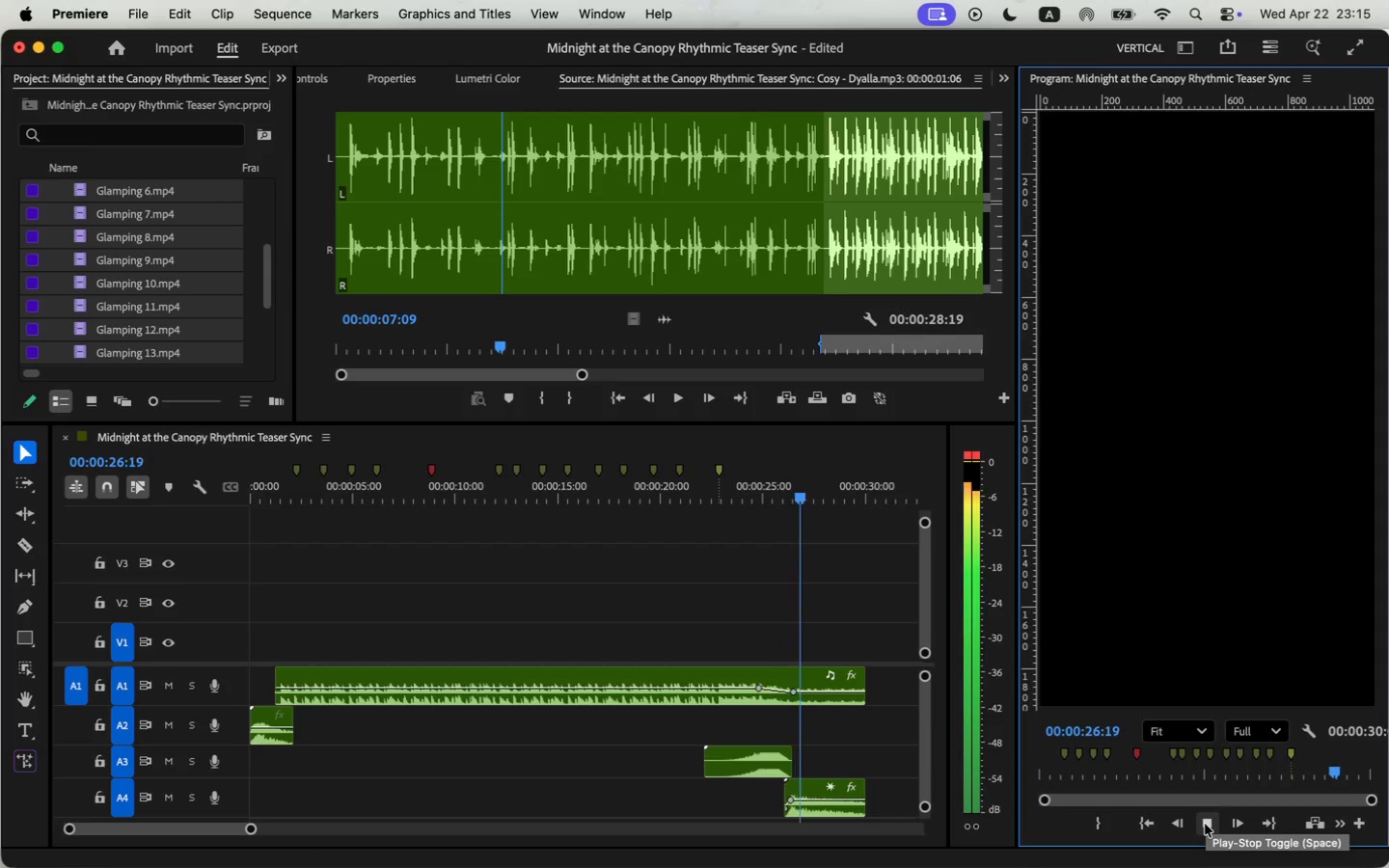 
wait(5.49)
 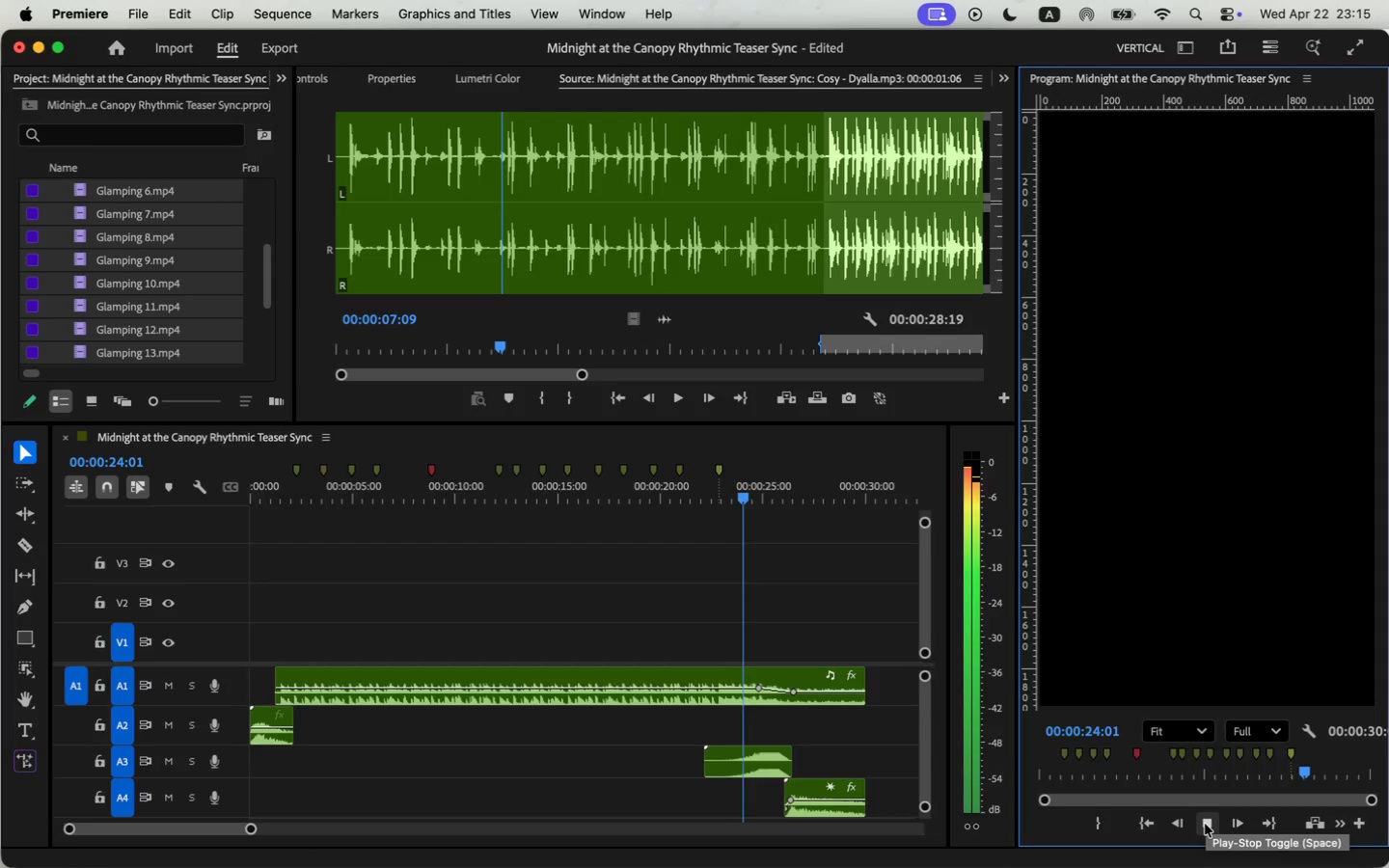 
left_click([1205, 824])
 